 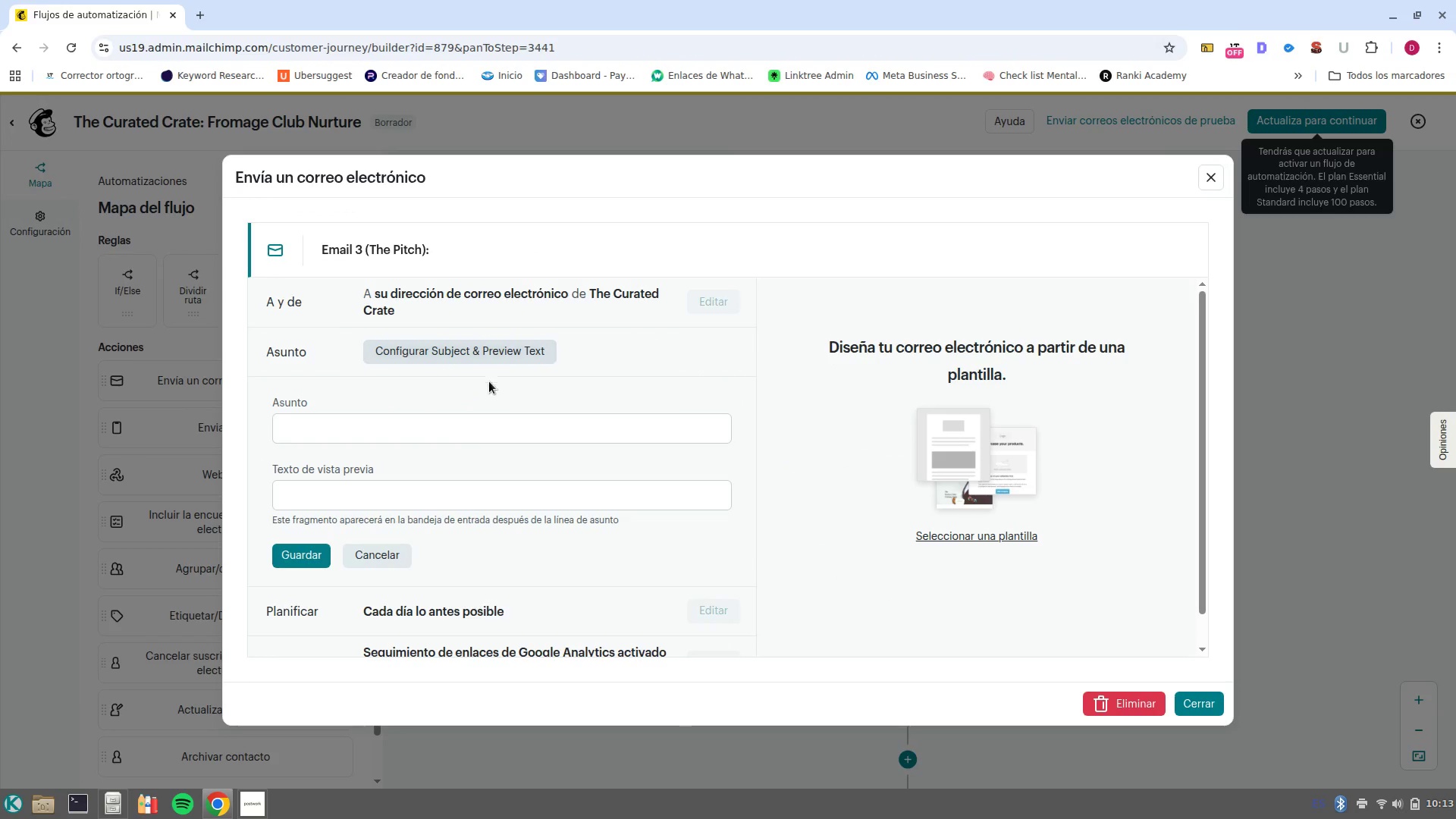 
left_click([482, 419])
 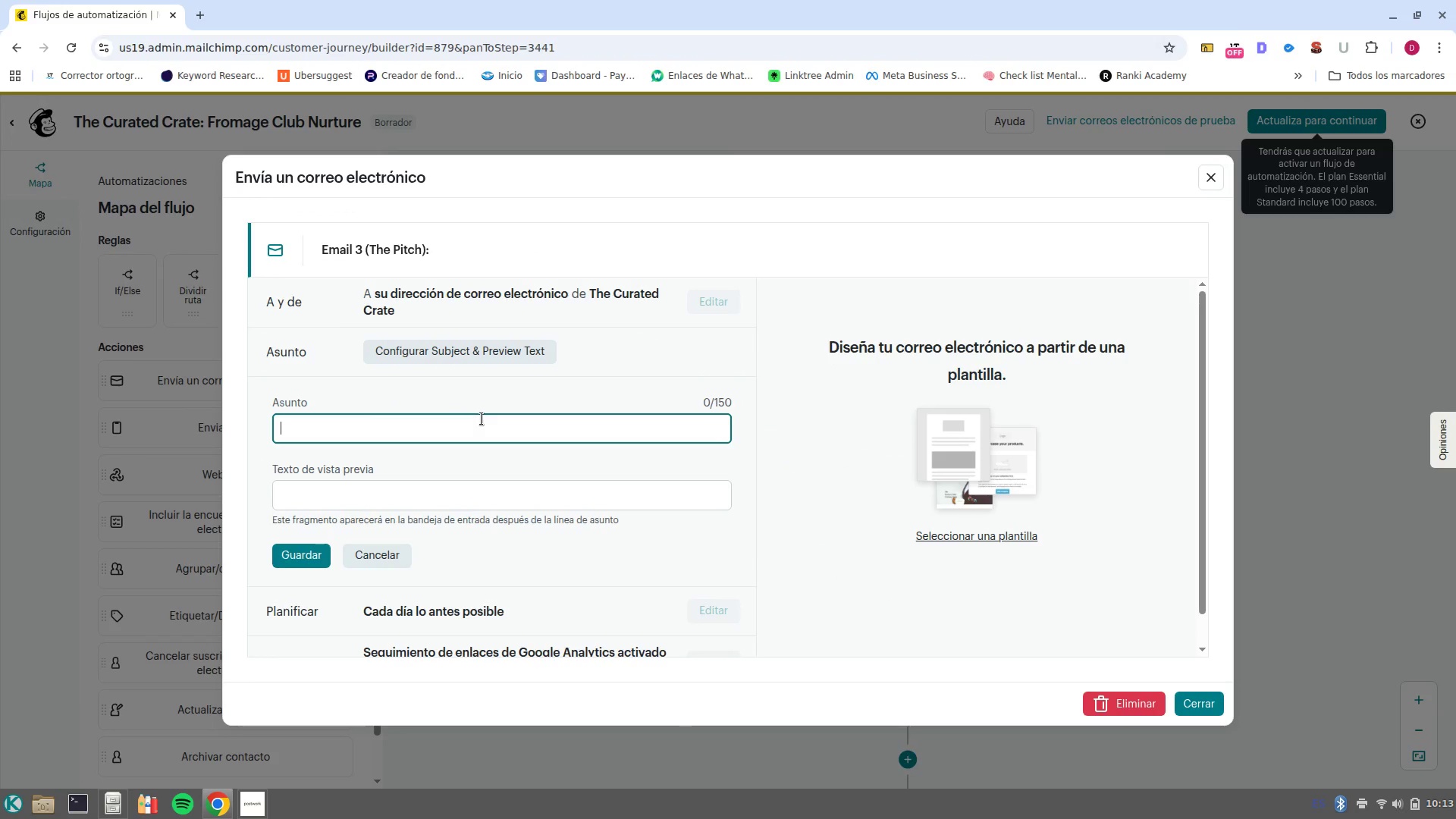 
type(Your invitation to the fromage )
 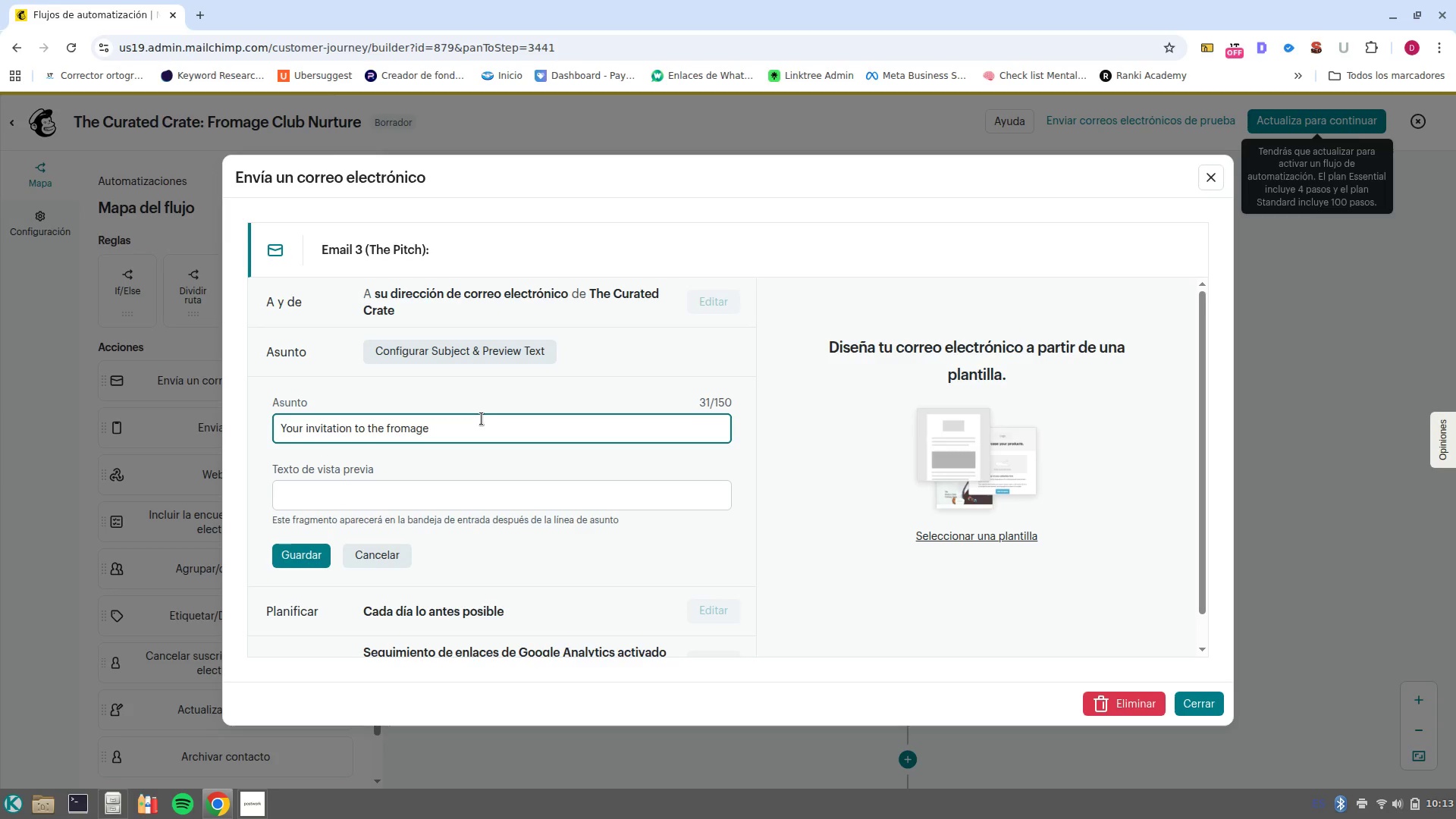 
key(Control+ArrowLeft)
 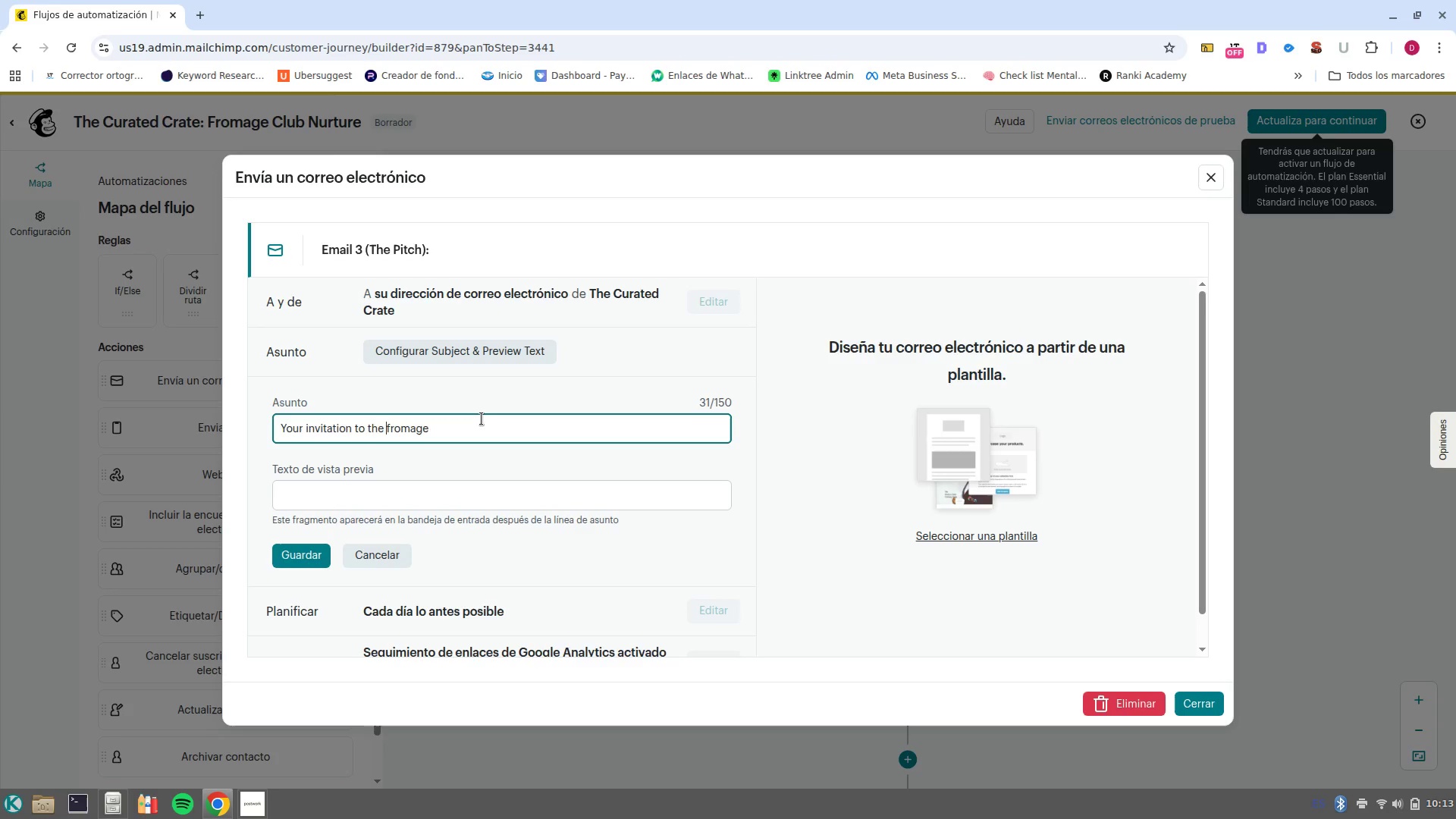 
key(Control+ArrowLeft)
 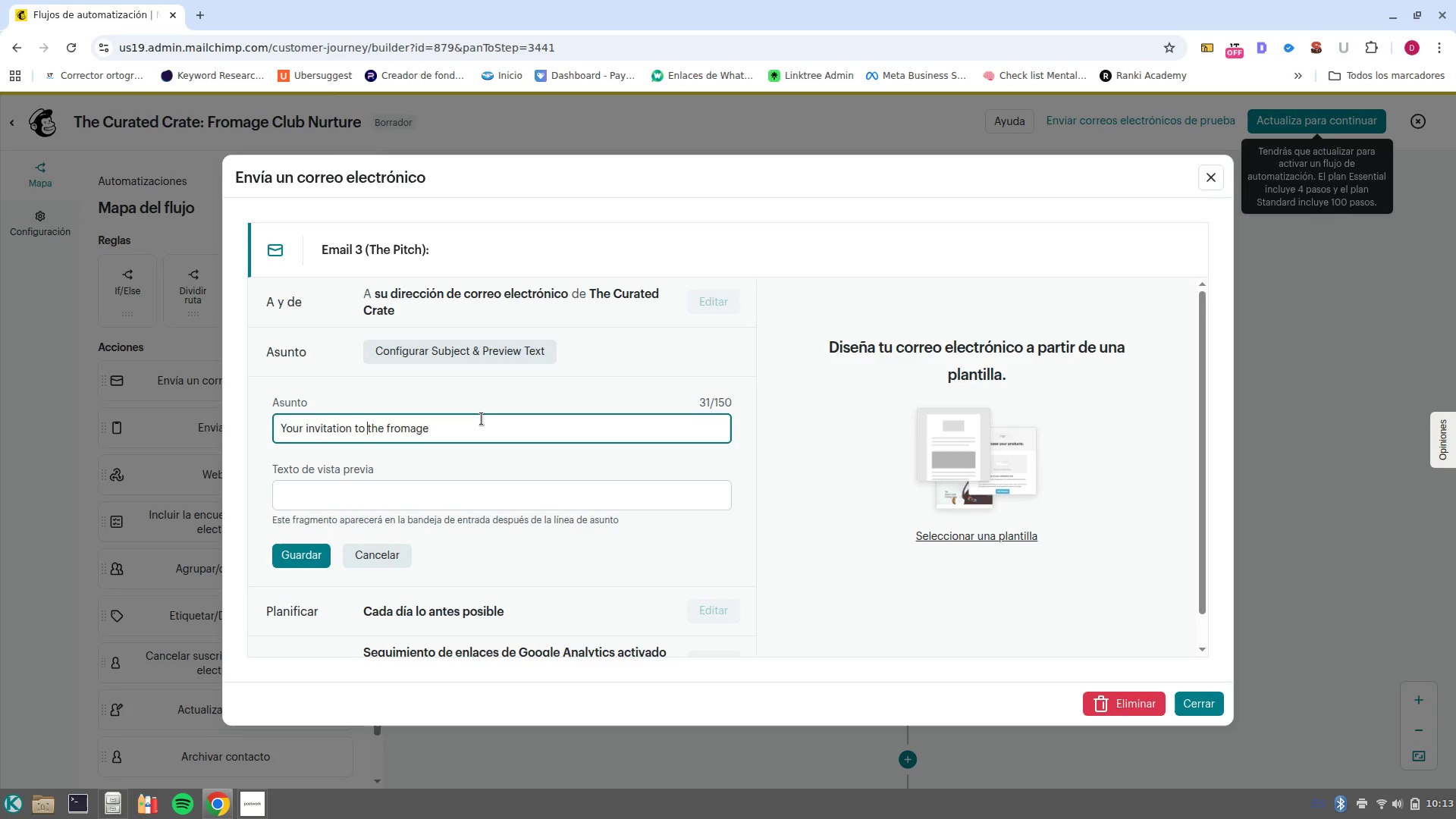 
key(Control+ArrowLeft)
 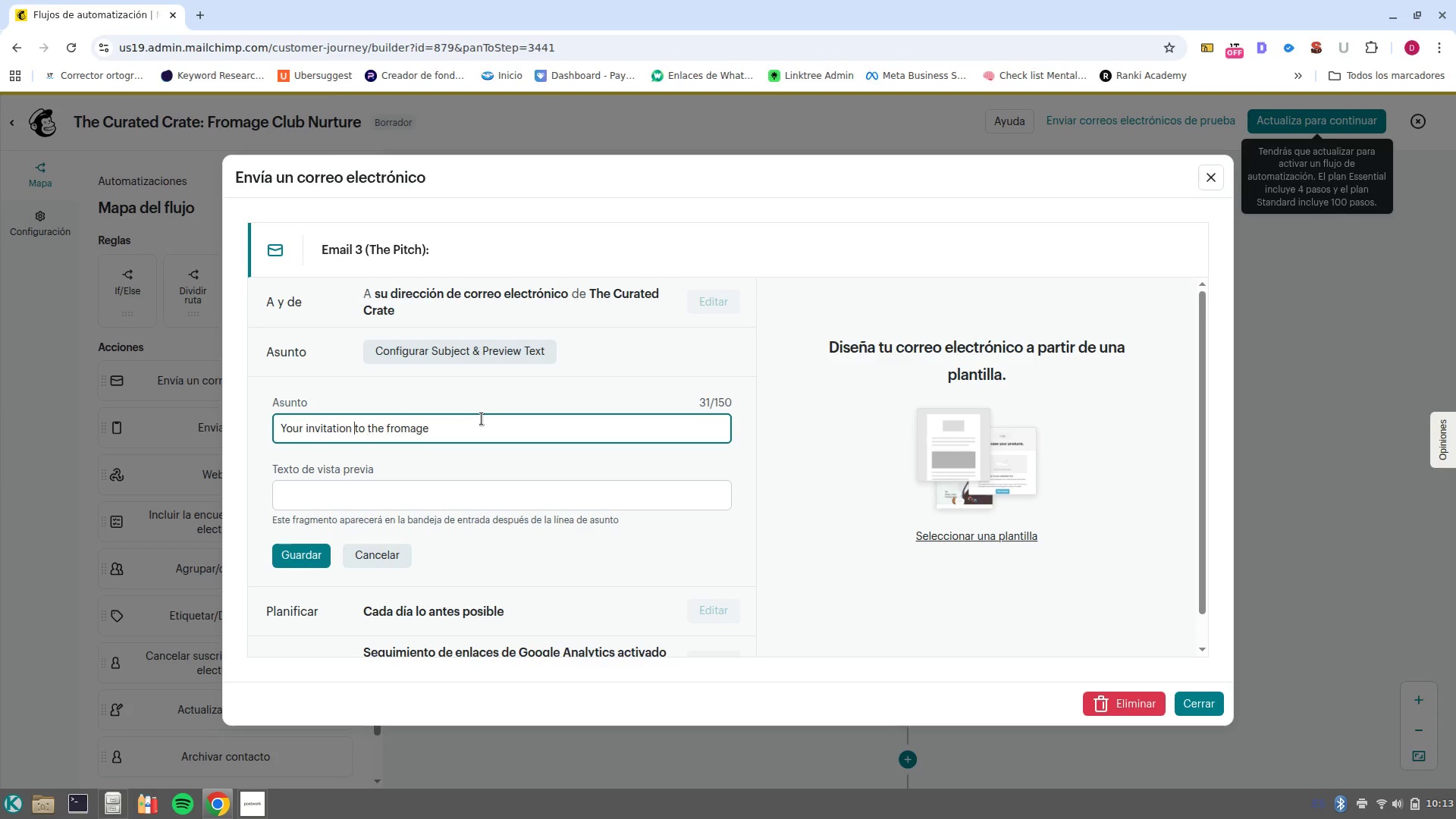 
key(Control+ArrowLeft)
 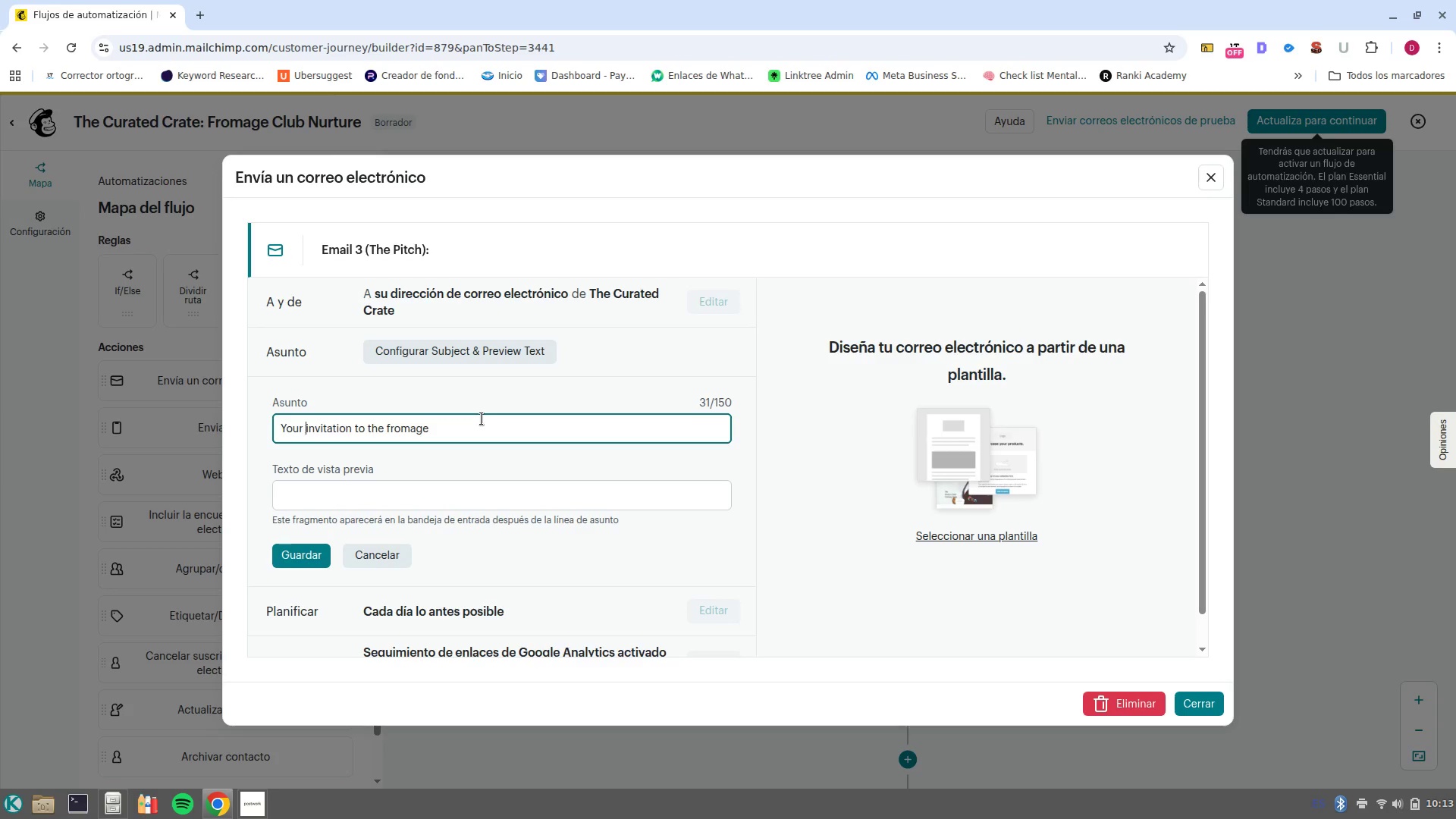 
key(Control+ArrowLeft)
 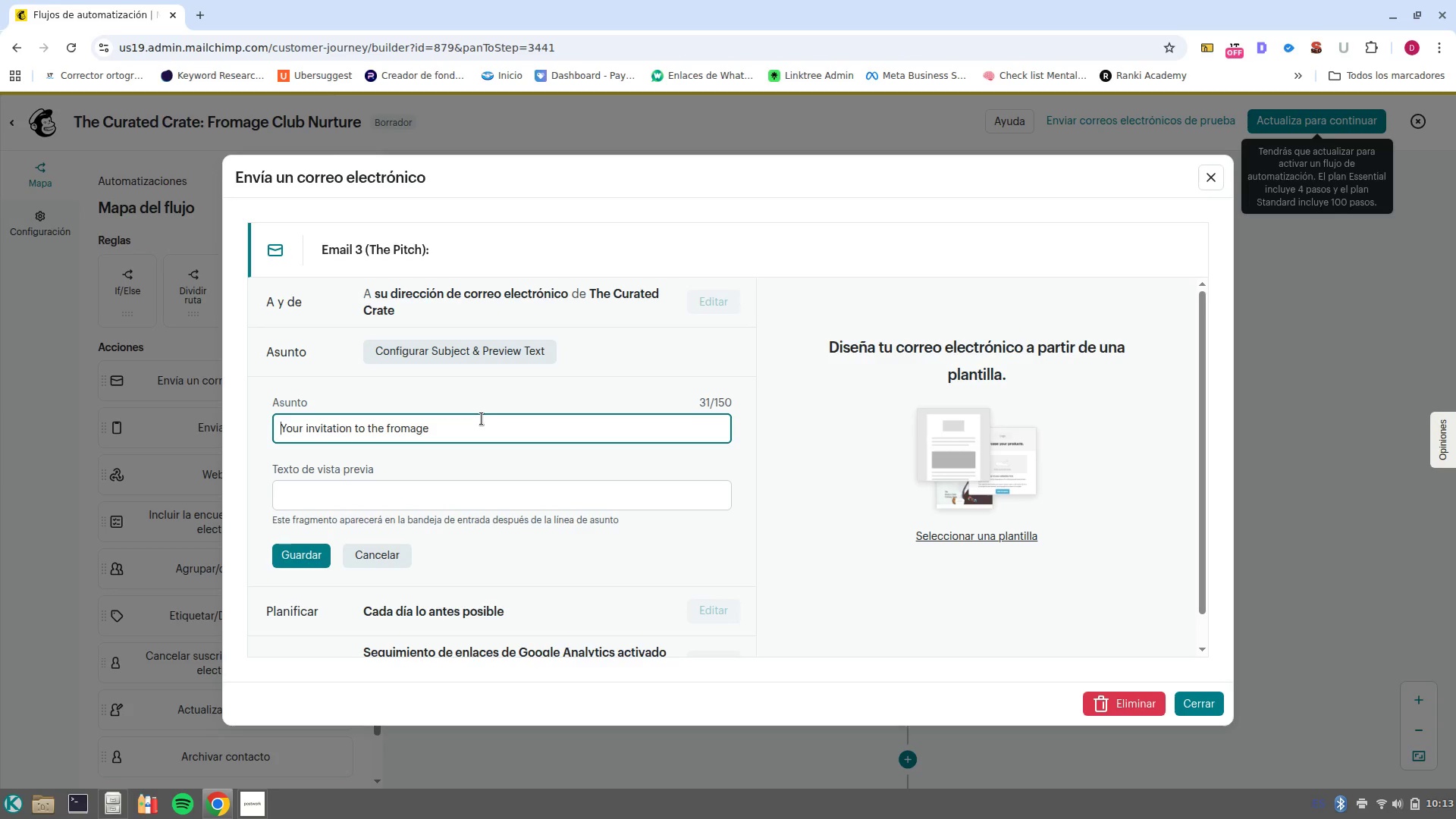 
key(Control+ArrowLeft)
 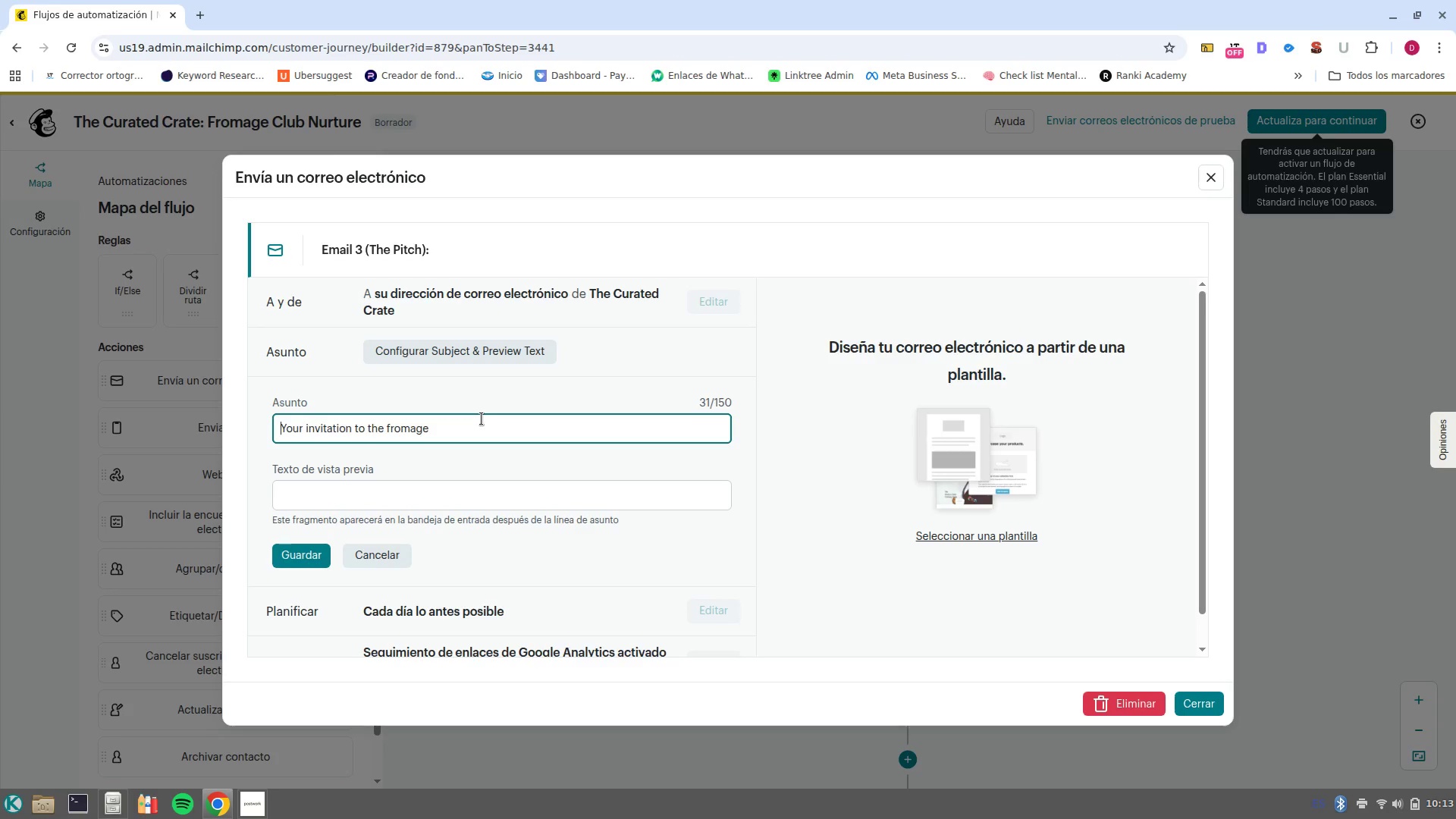 
key(Control+ArrowRight)
 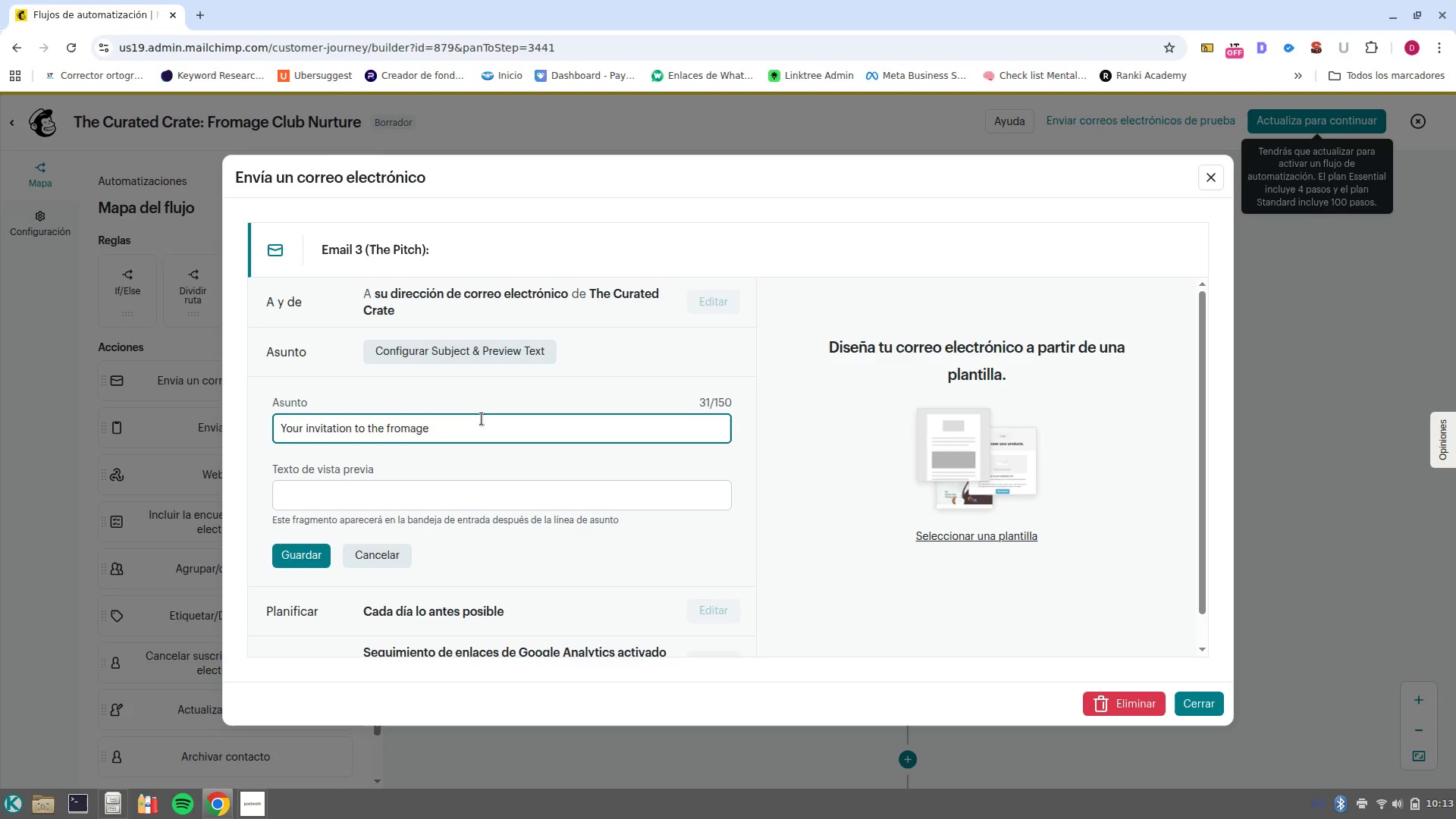 
key(Backspace)
 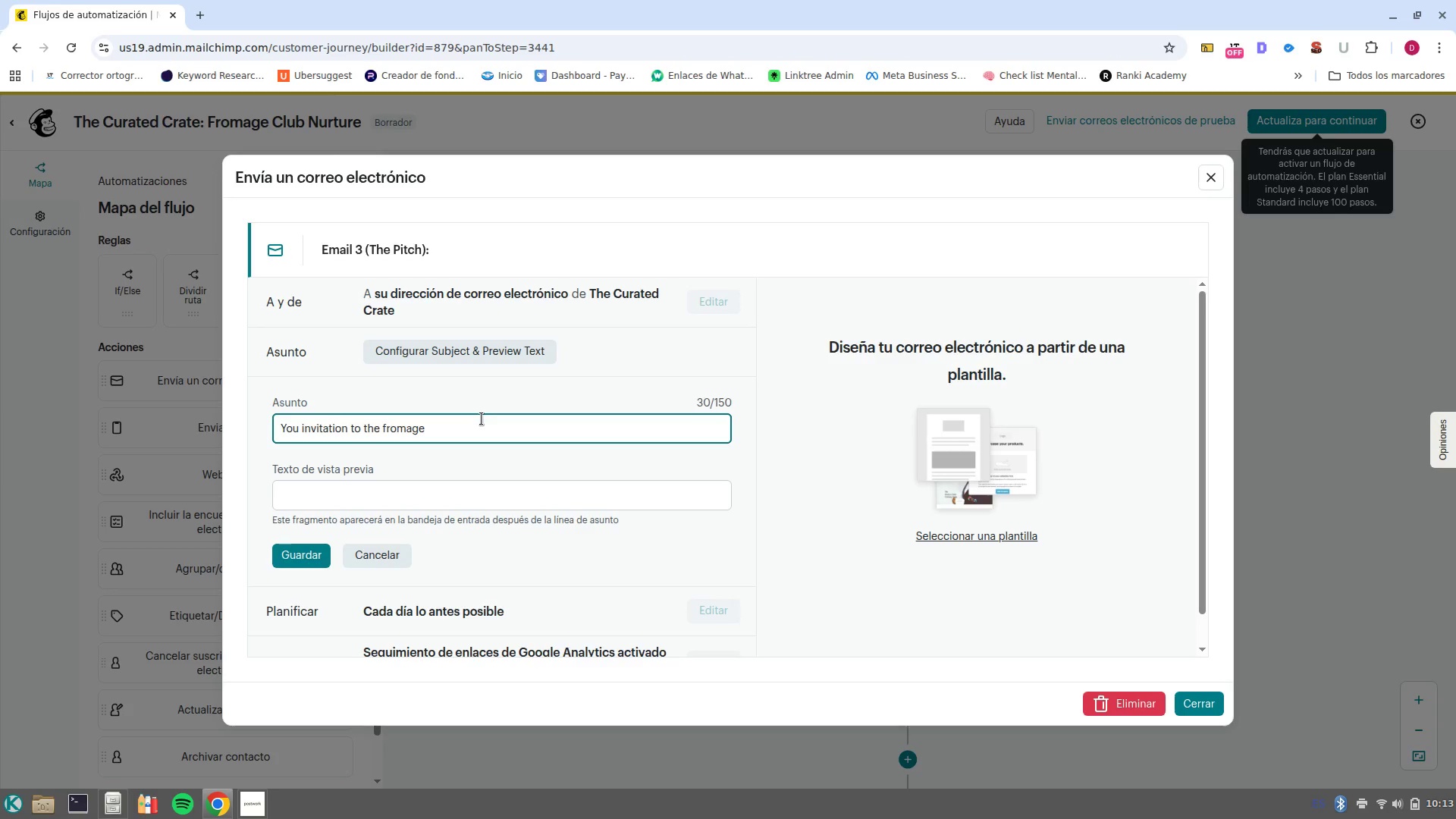 
key(Backspace)
 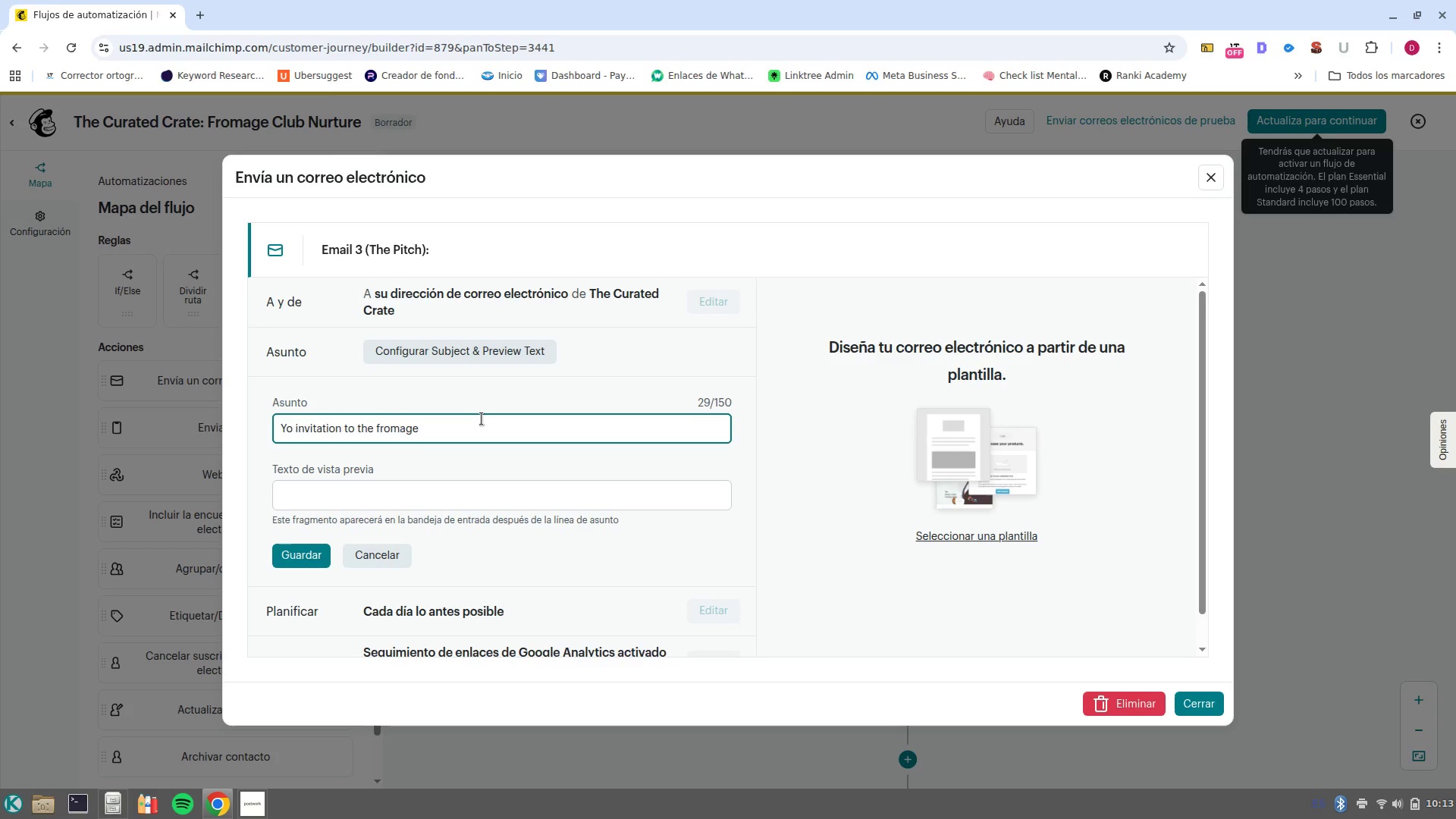 
key(Backspace)
 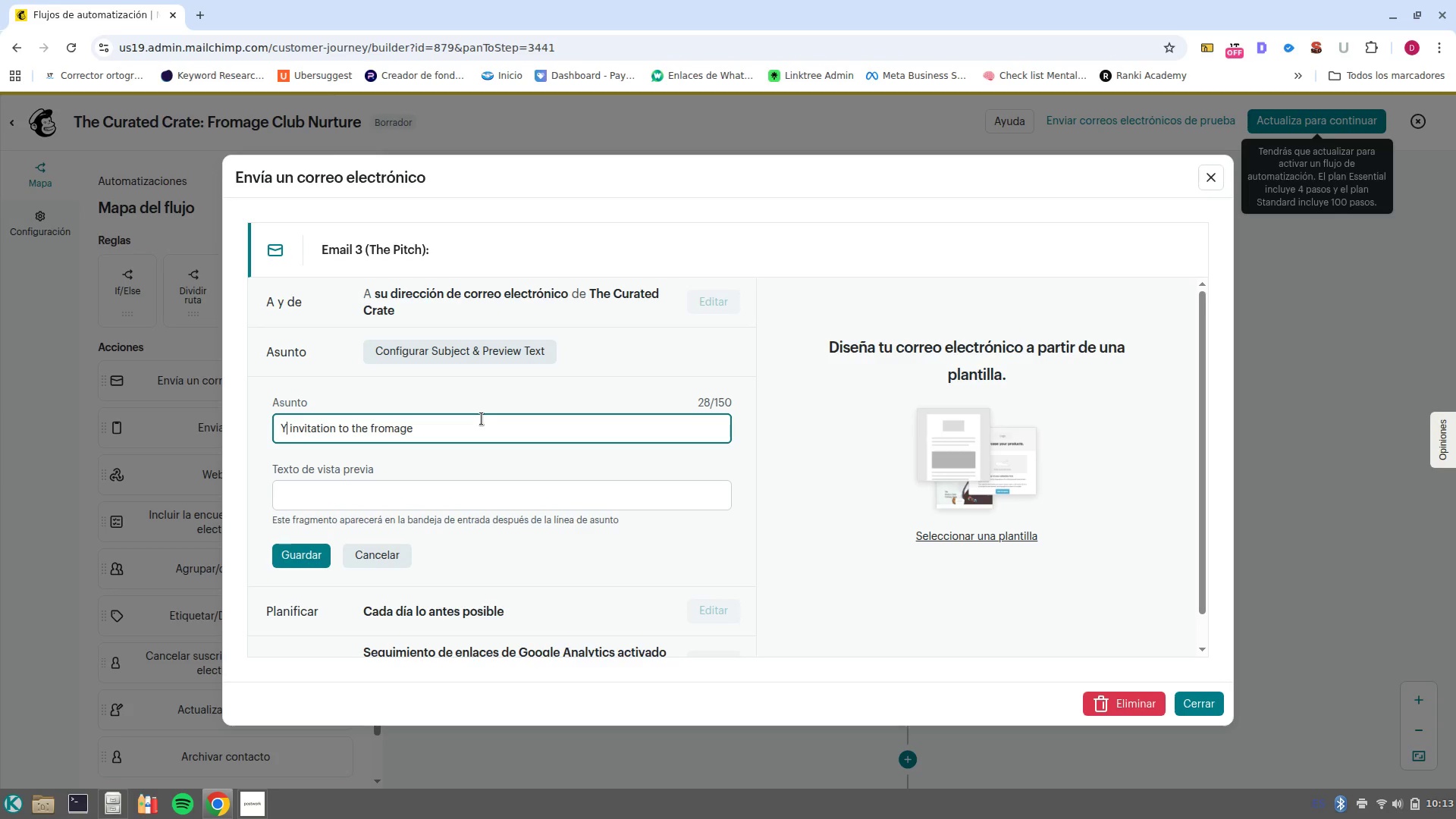 
key(Backspace)
 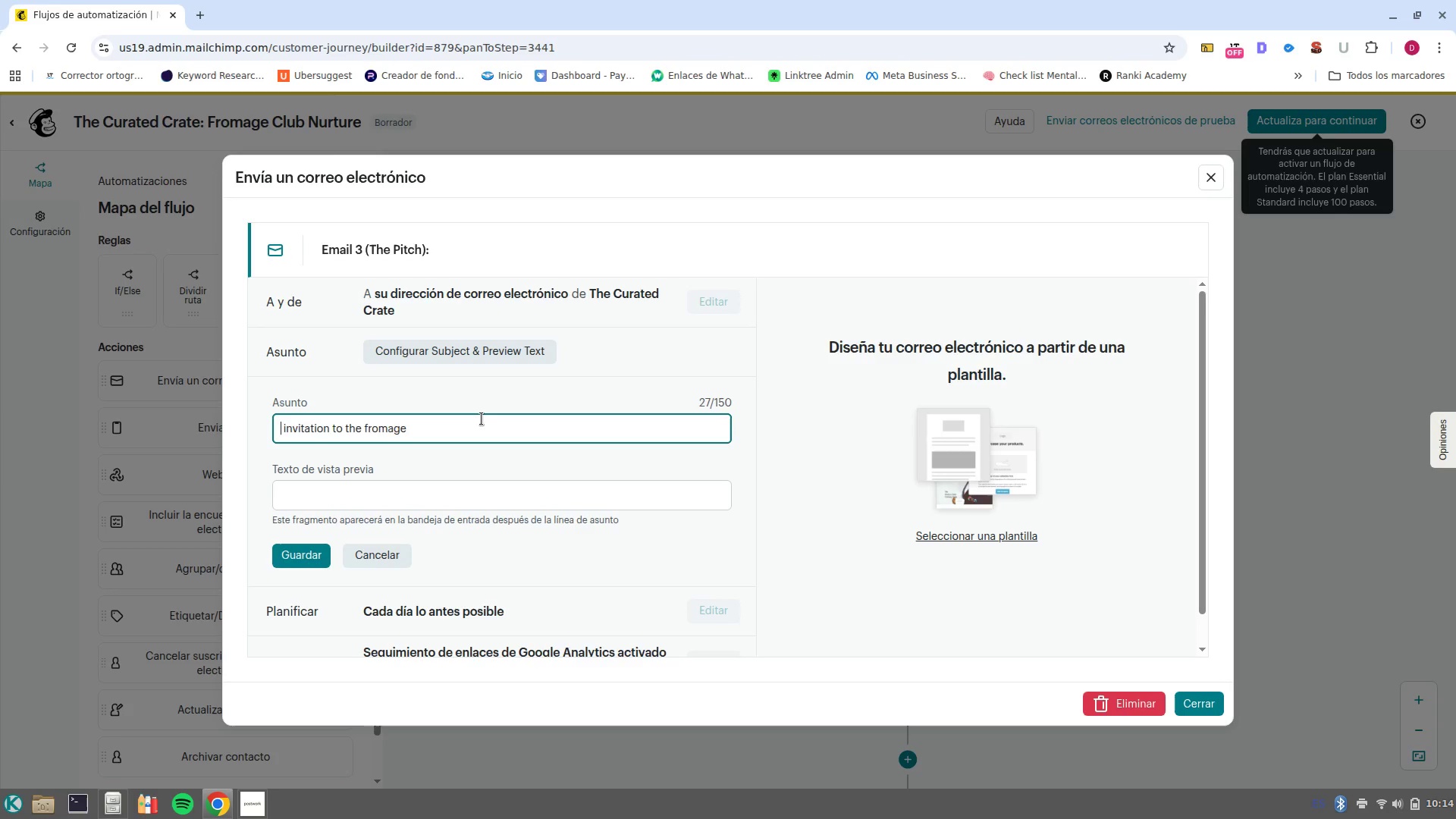 
key(ArrowRight)
 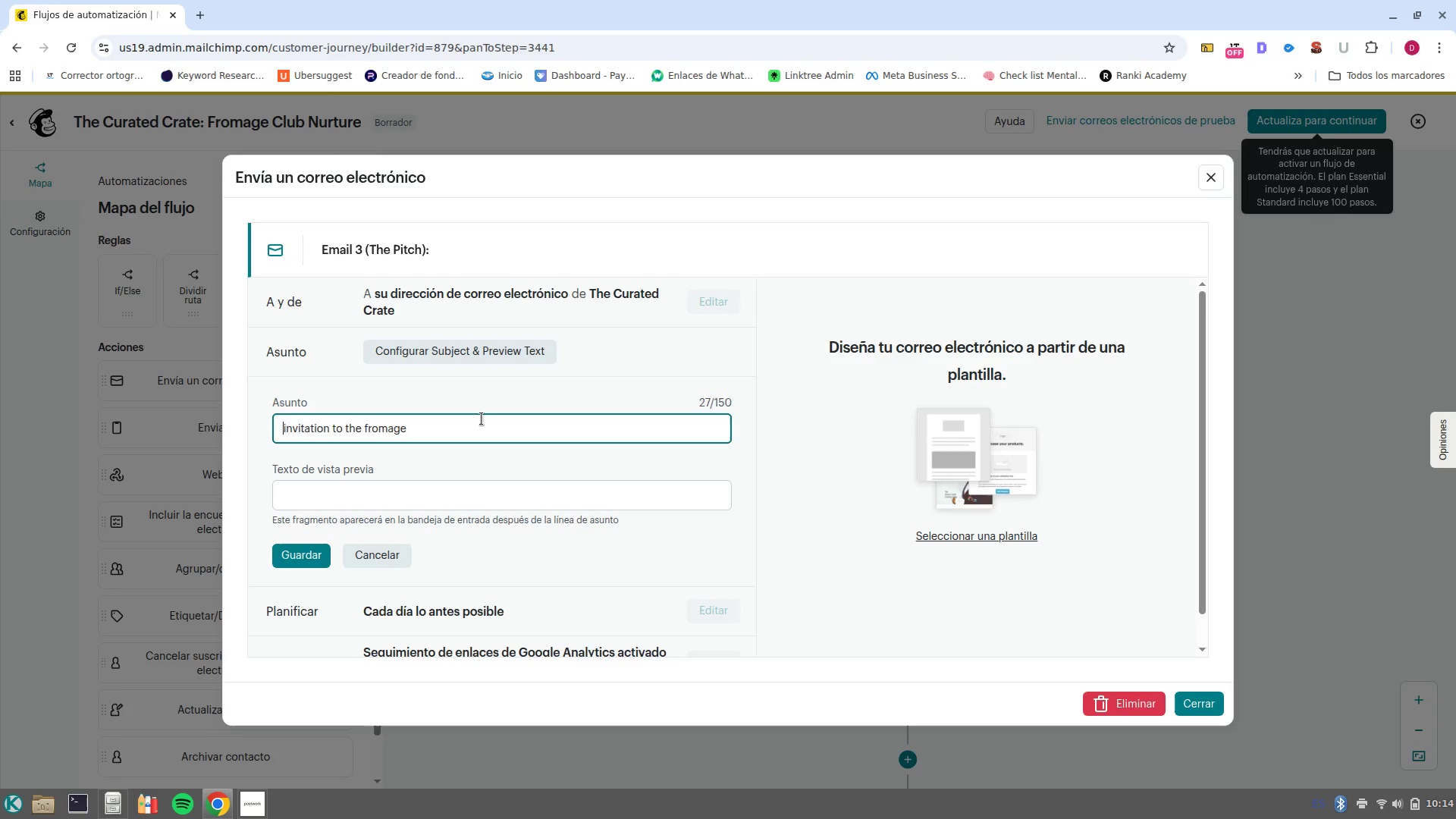 
key(Backspace)
key(Backspace)
type(We want to invite you to our )
 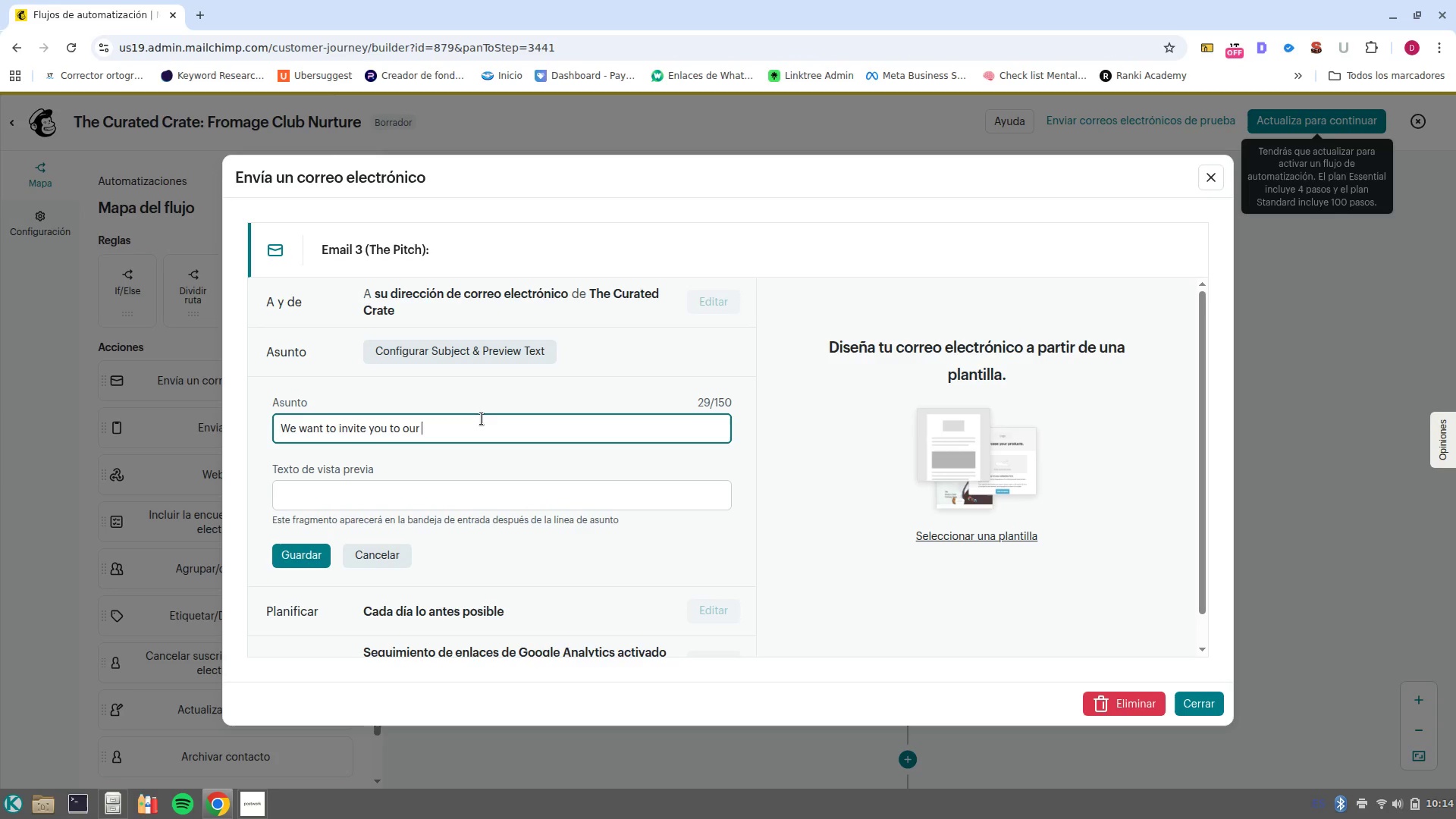 
 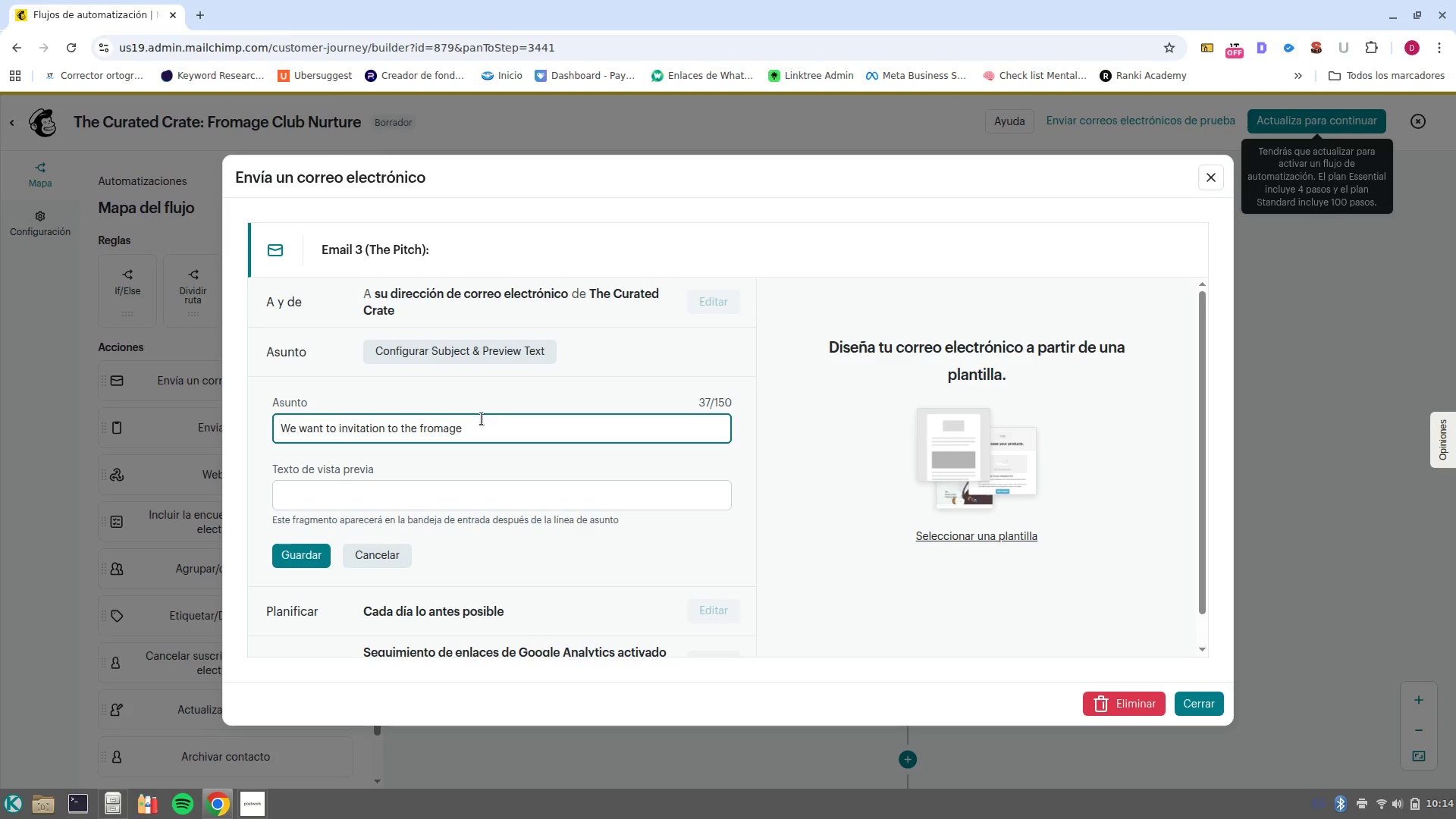 
key(Shift+ArrowDown)
 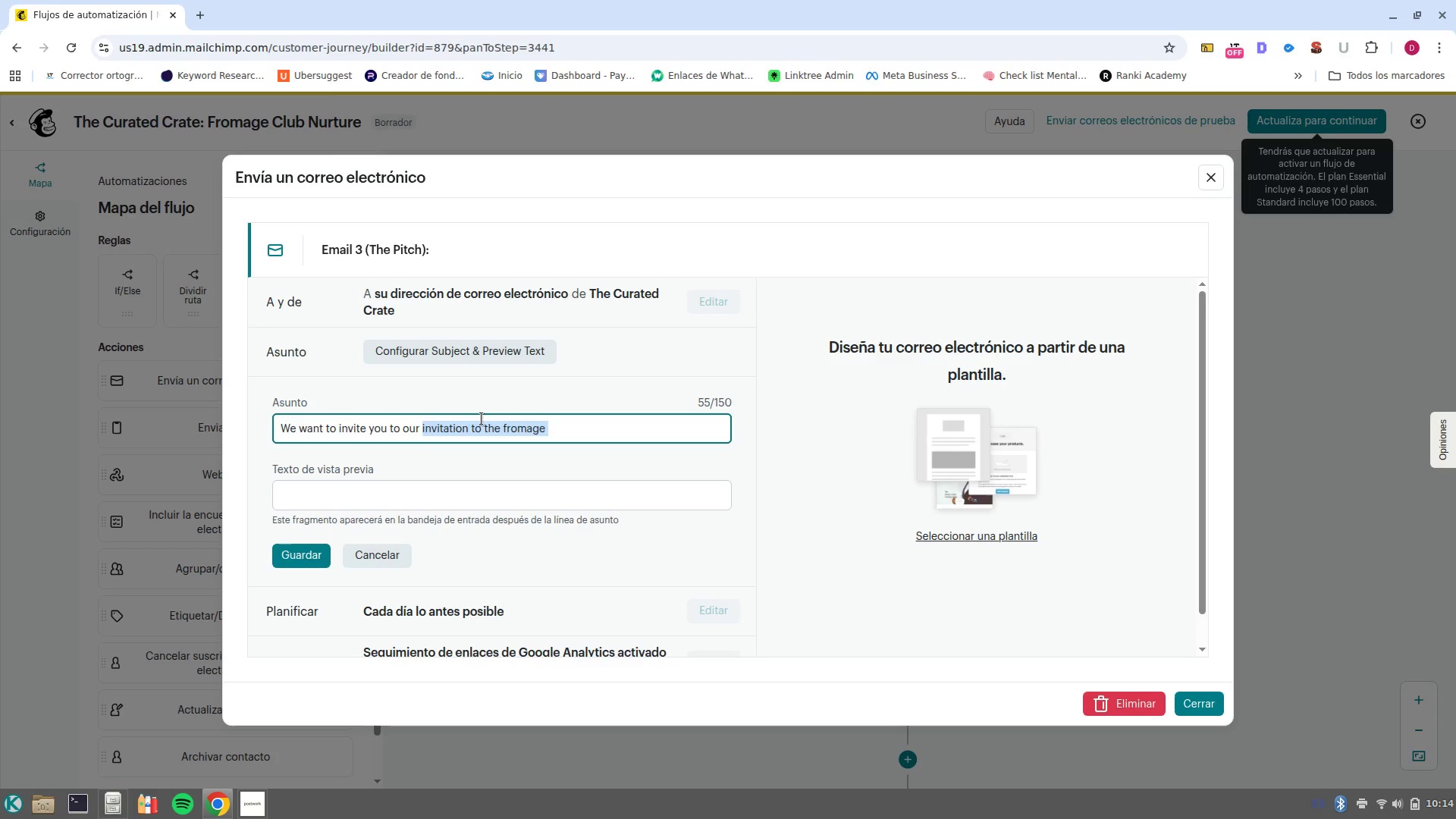 
key(Backspace)
 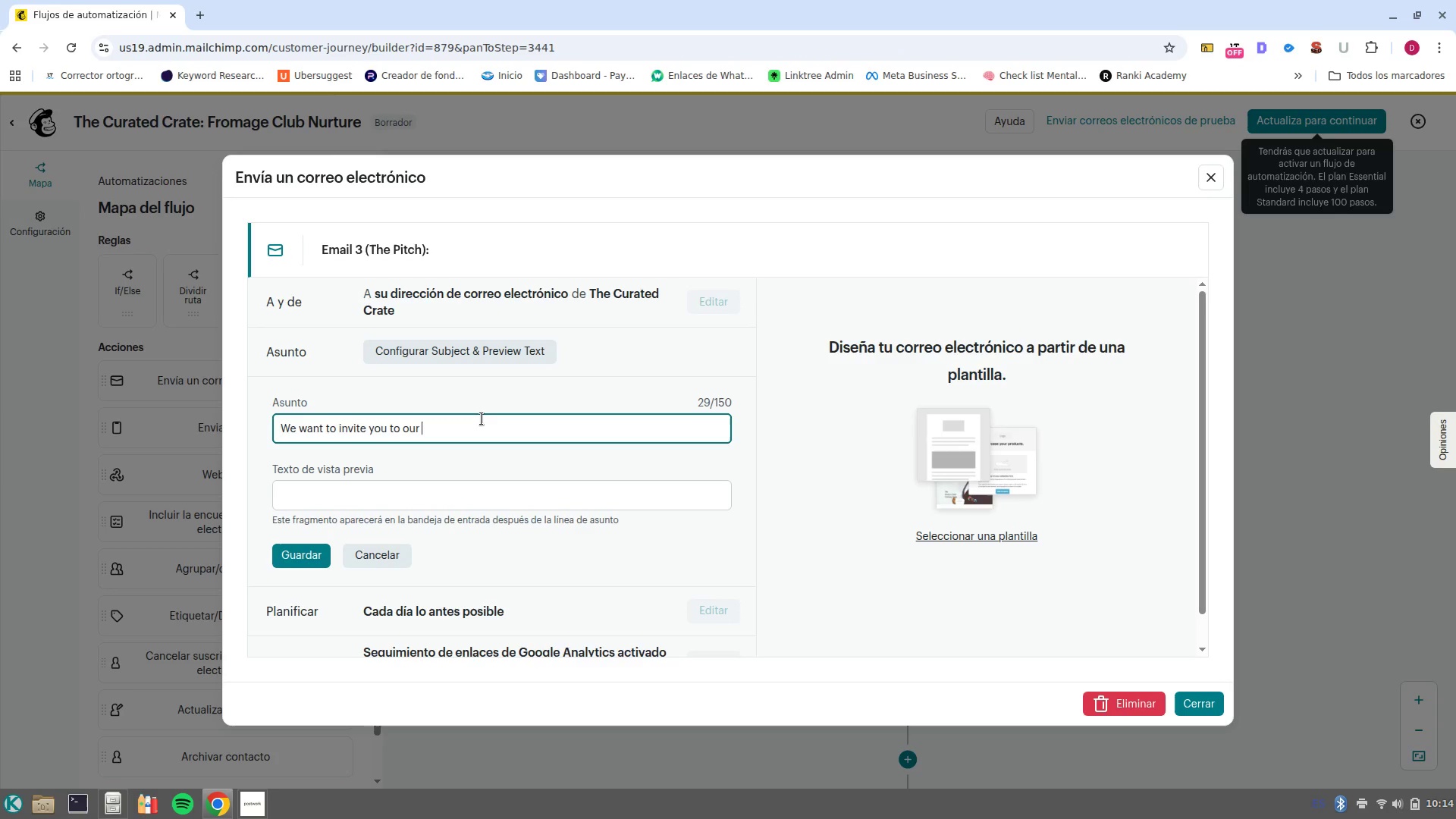 
type(Fromage Club)
 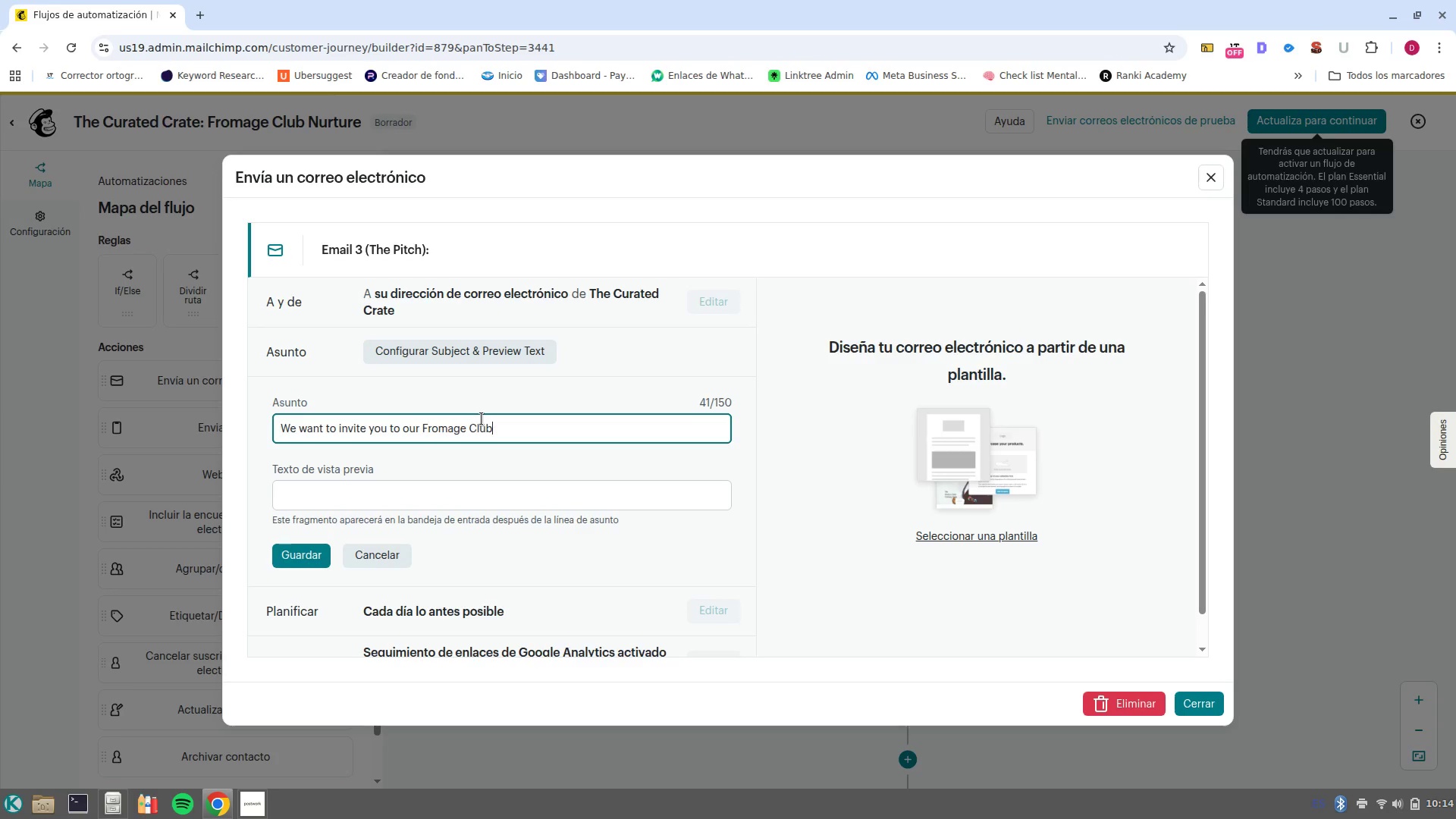 
left_click([490, 484])
 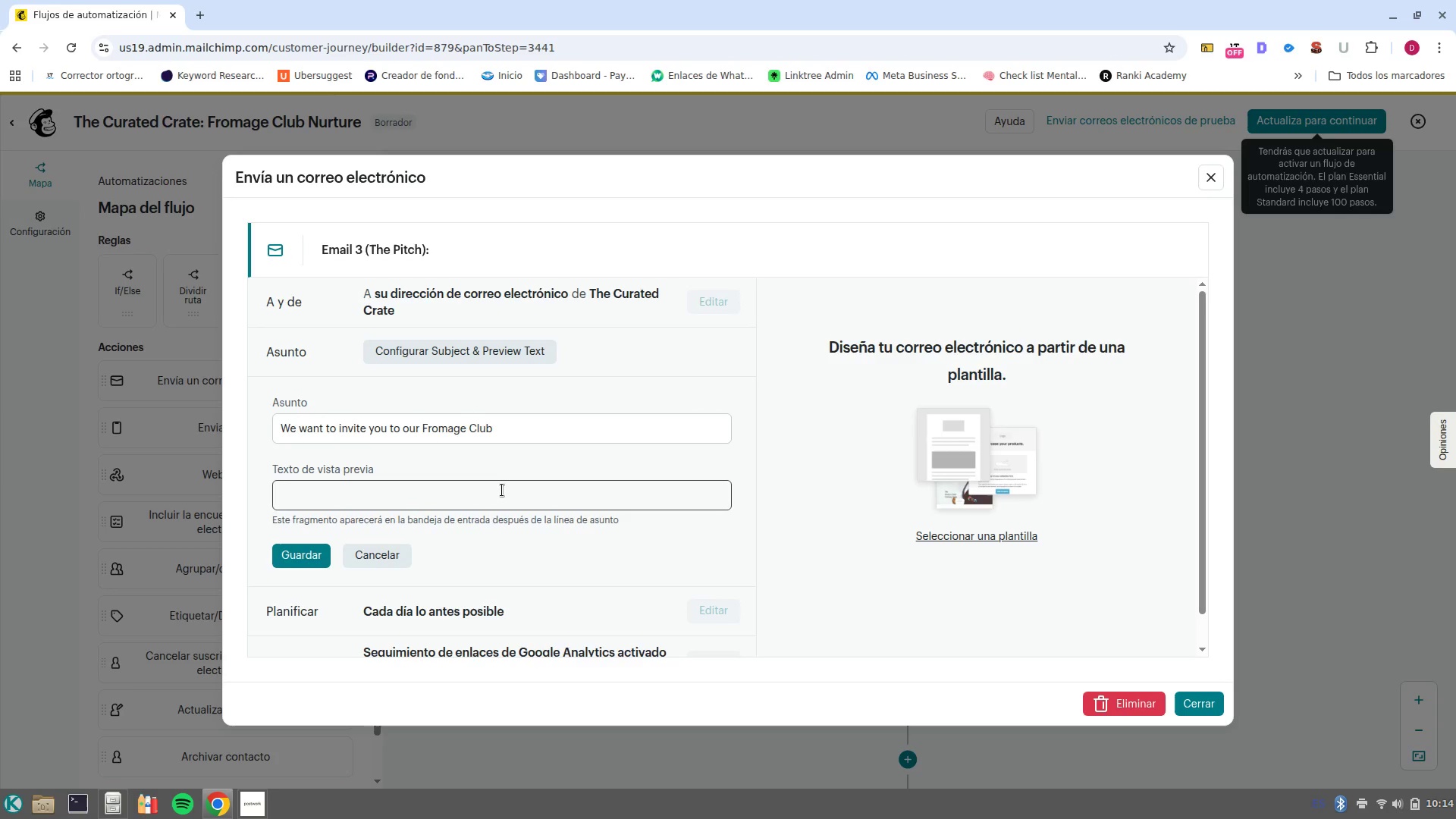 
left_click([502, 490])
 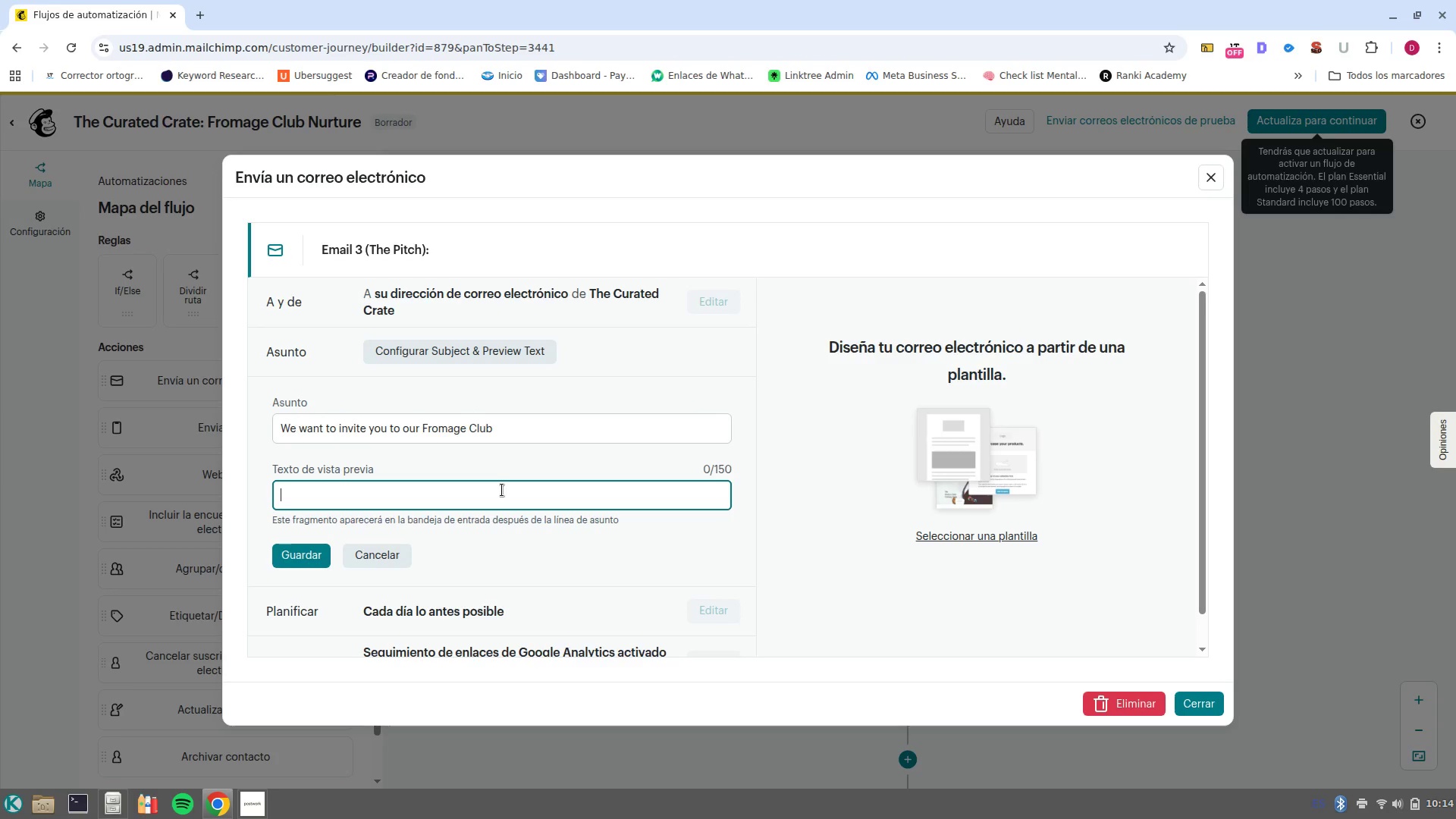 
type(Monthl)
 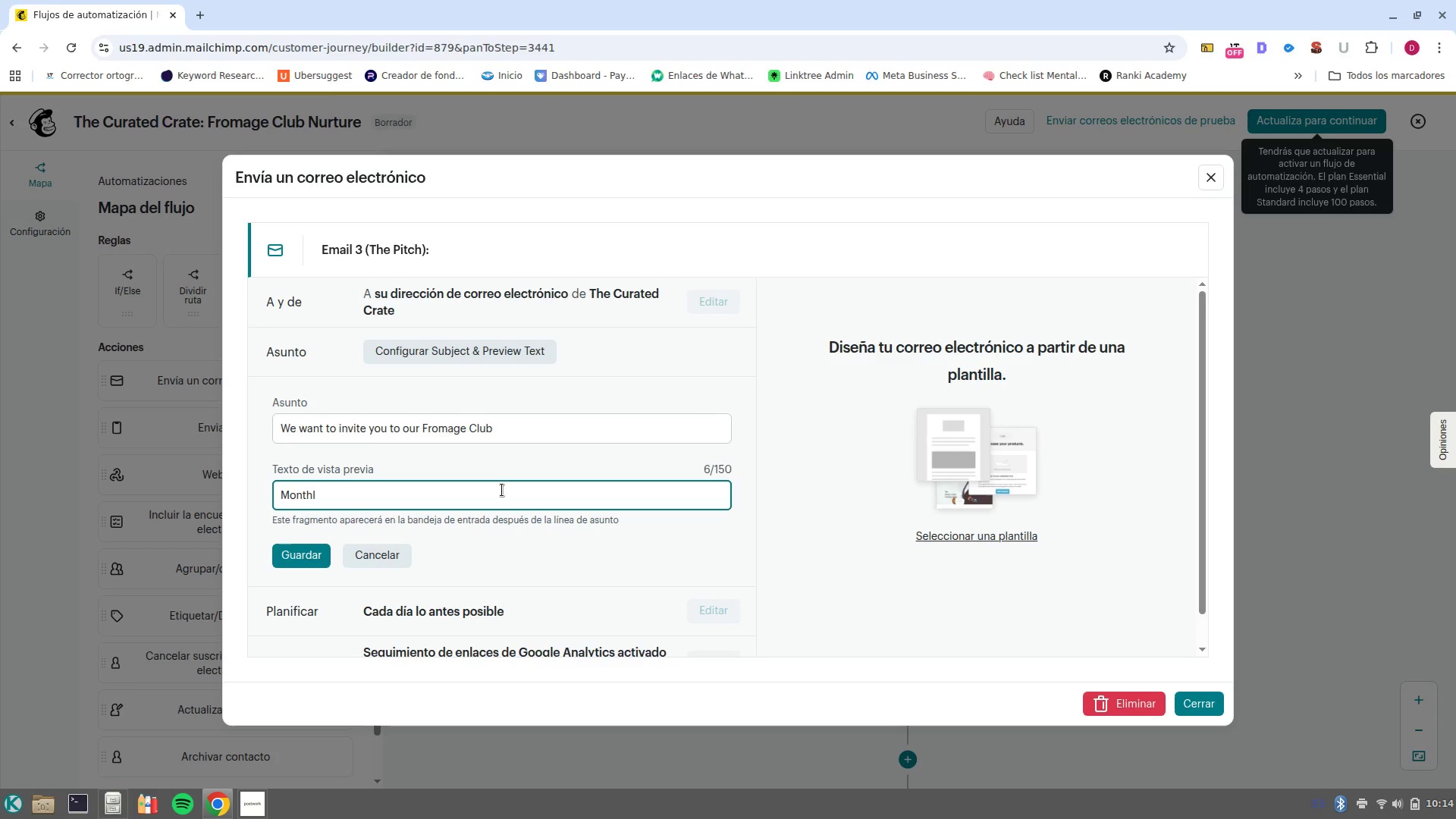 
hold_key(key=Y, duration=11.37)
 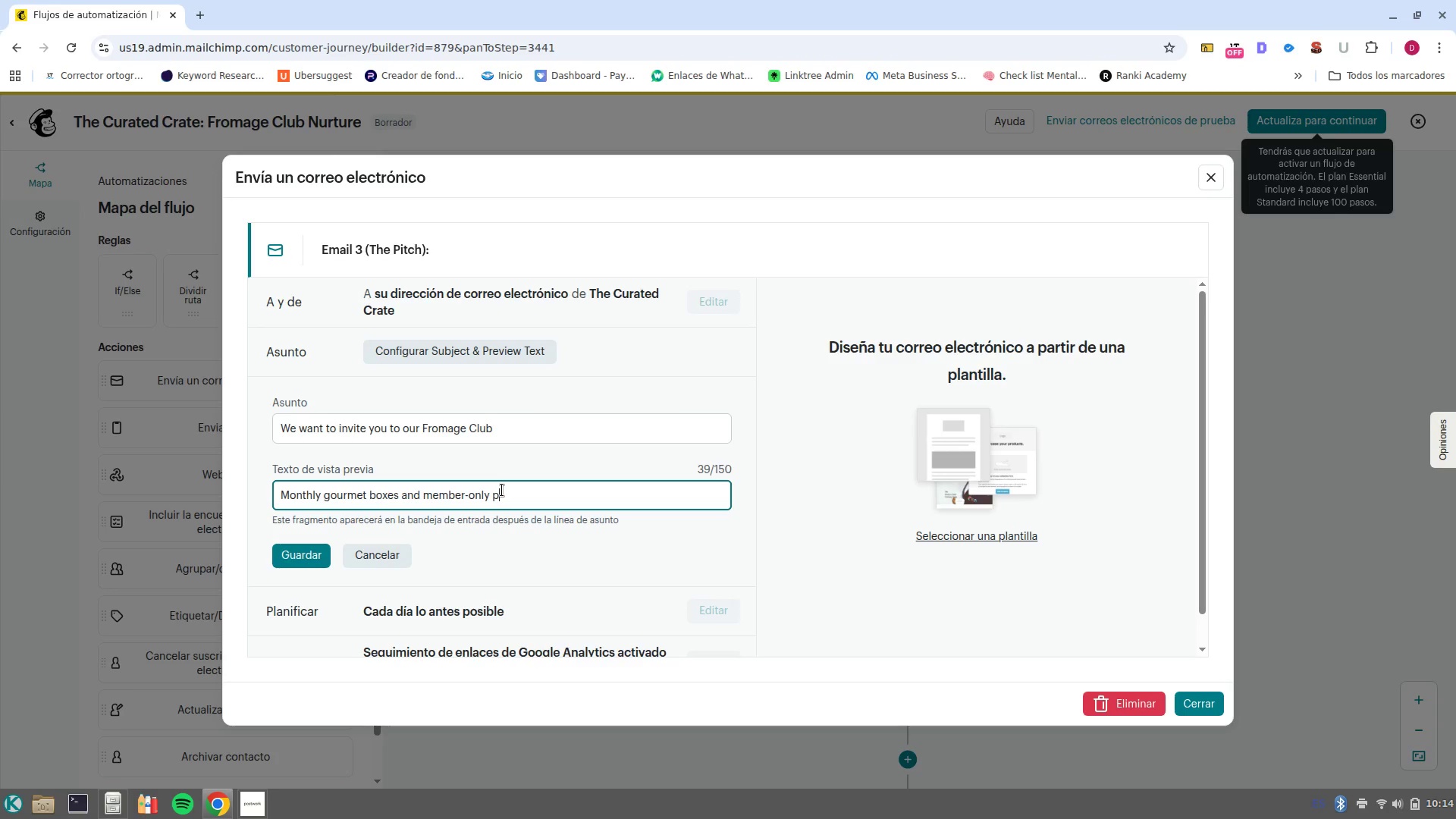 
type(l perkl)
key(Backspace)
type(s await for you)
 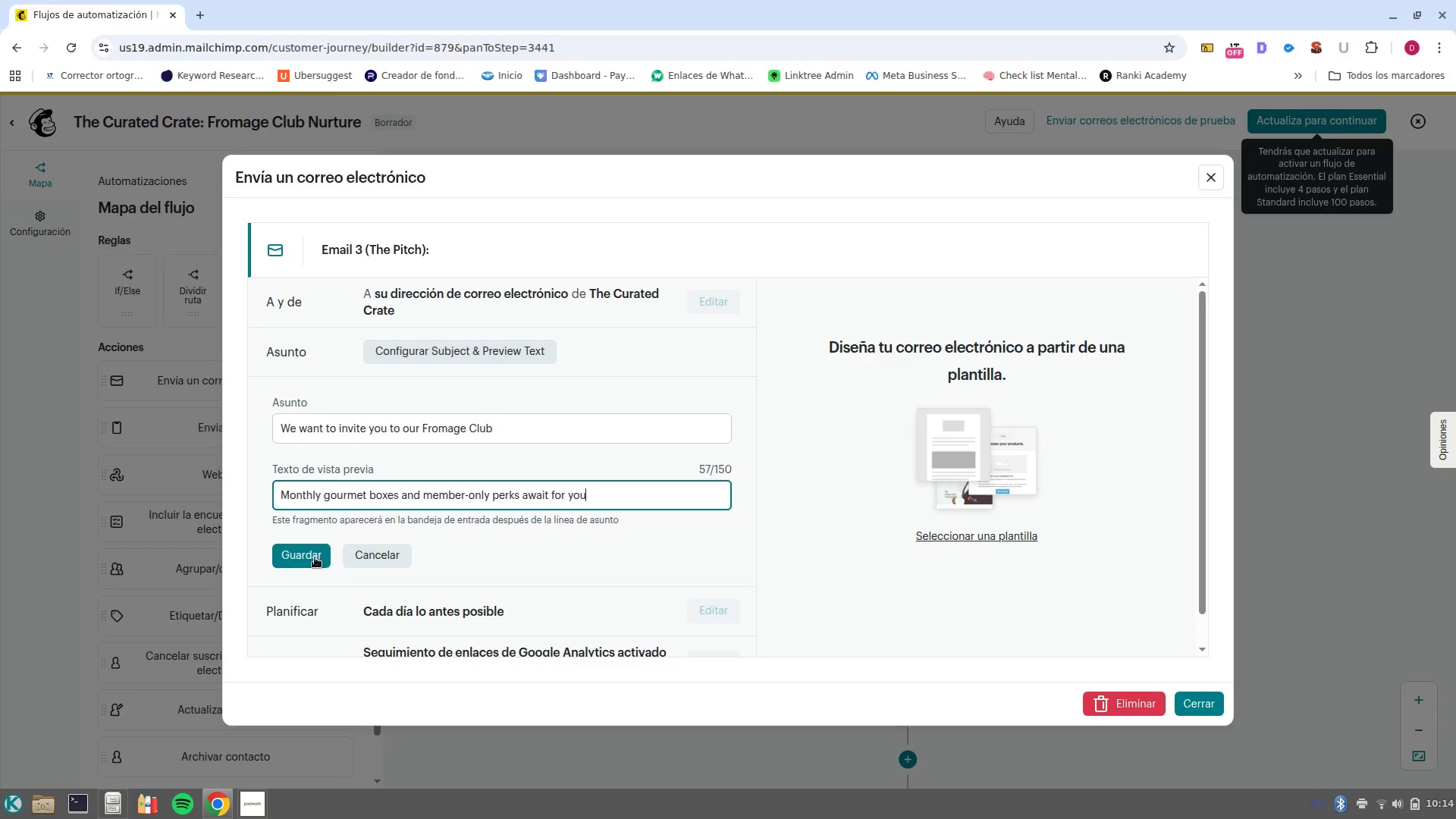 
left_click([311, 553])
 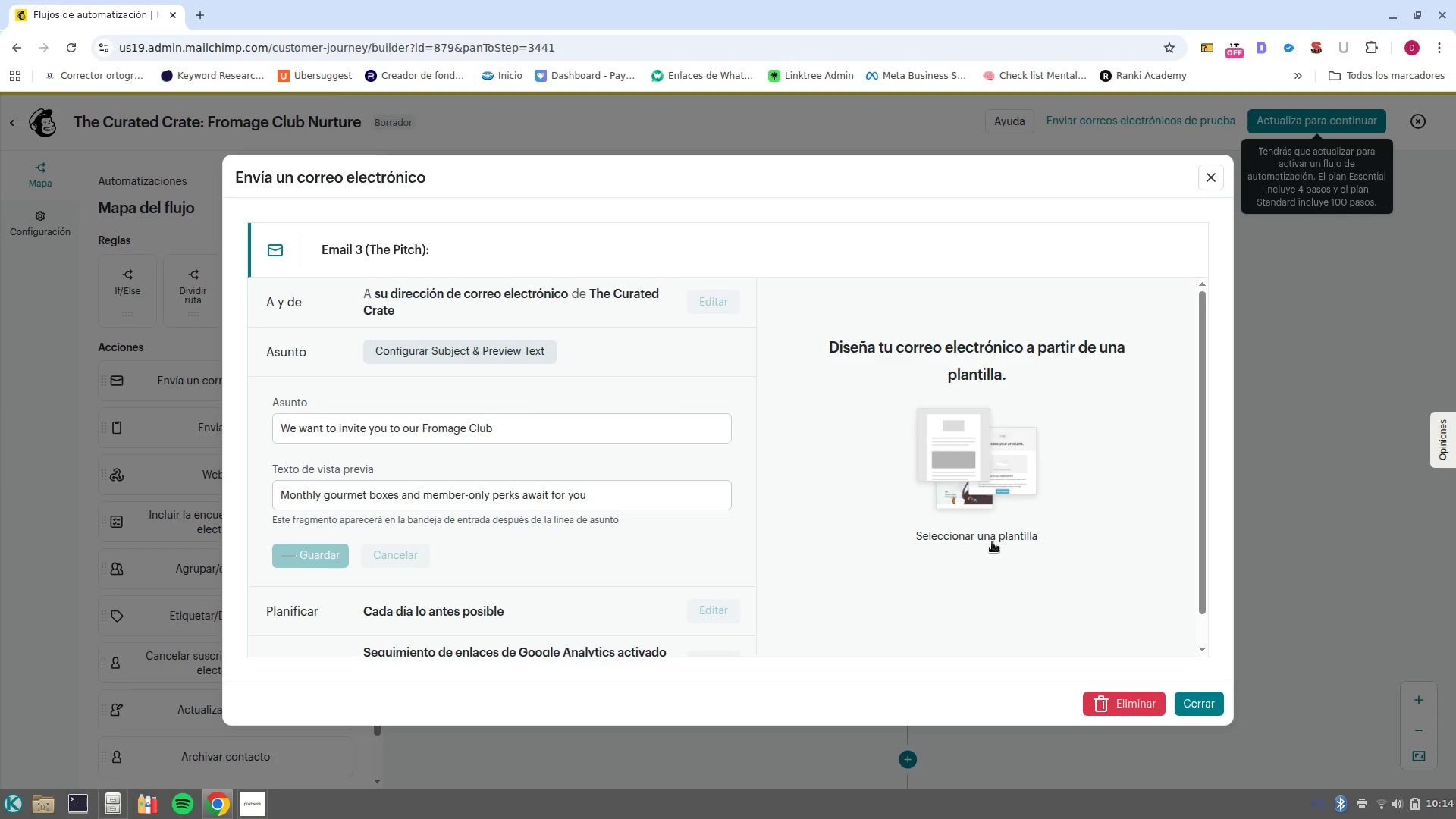 
left_click([997, 541])
 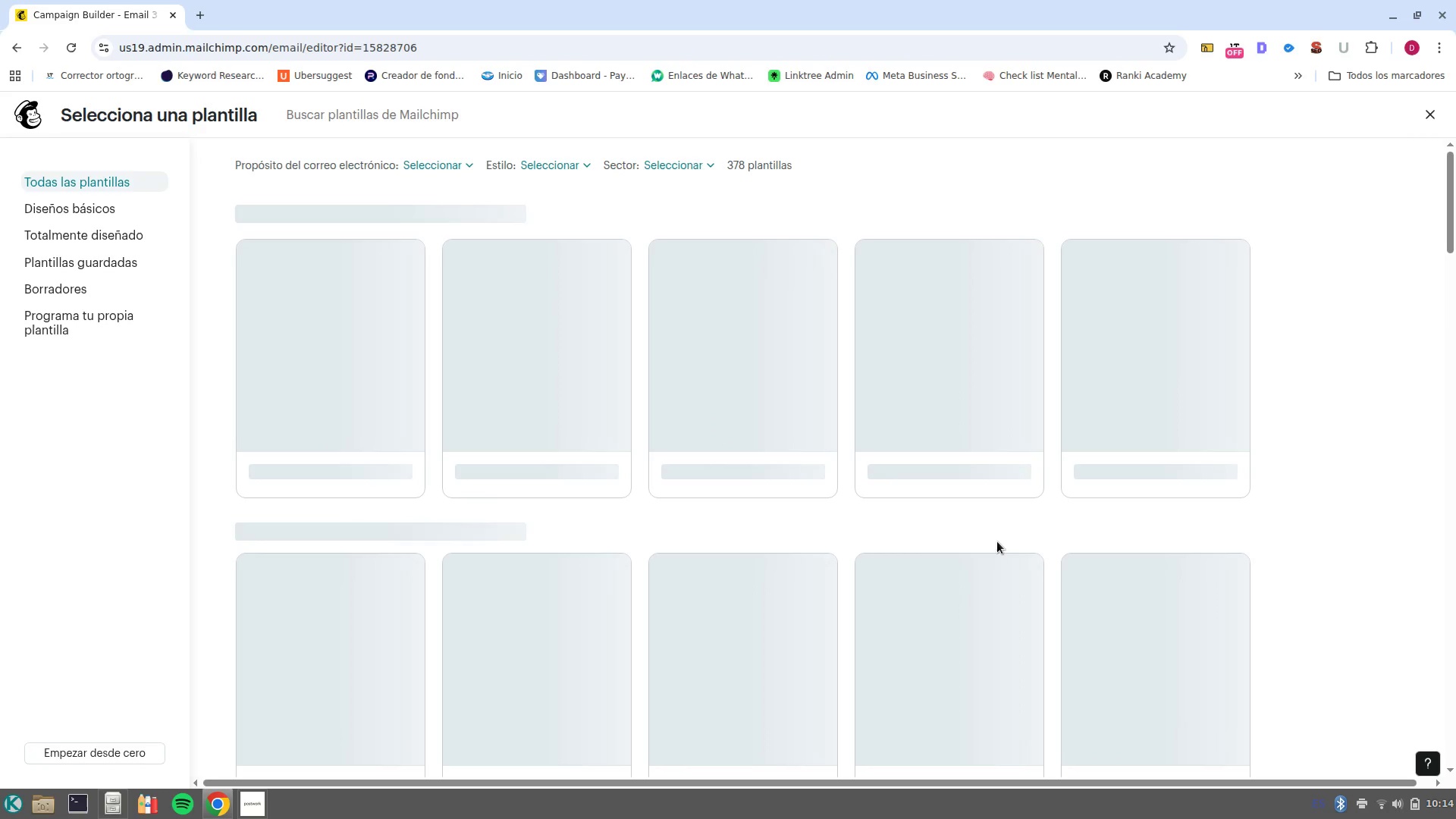 
wait(8.23)
 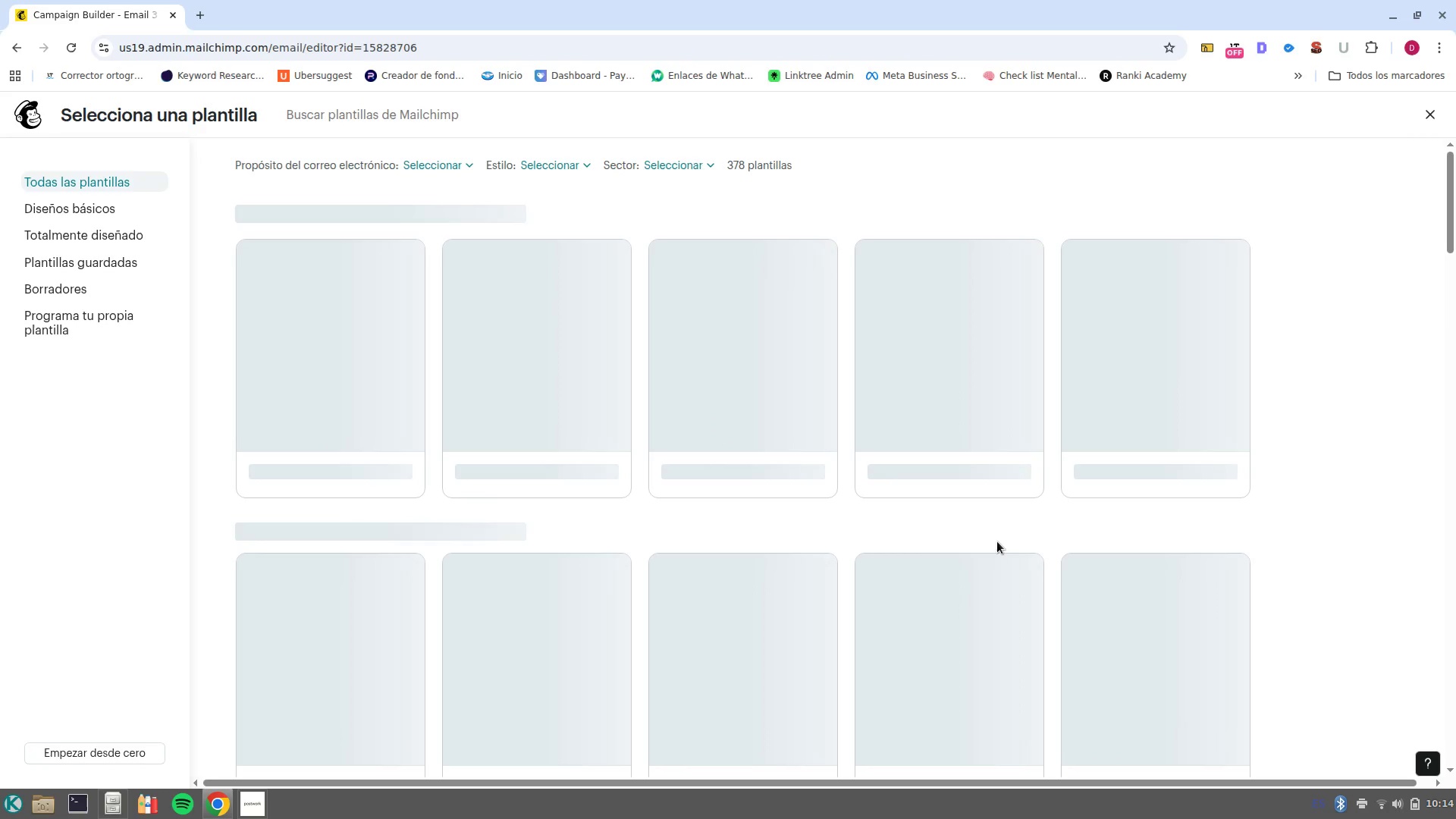 
left_click([318, 366])
 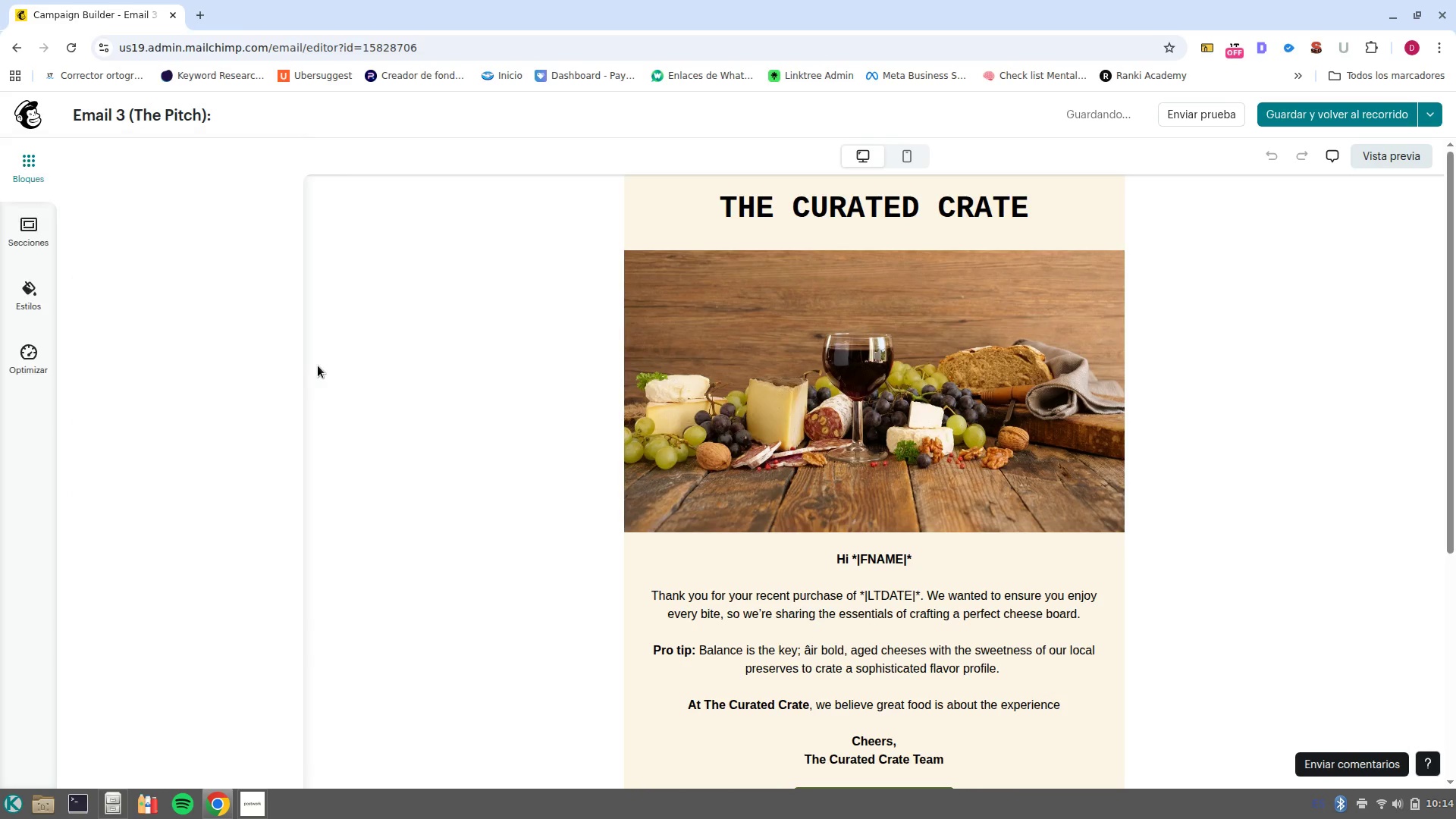 
scroll: coordinate [756, 453], scroll_direction: down, amount: 2.0
 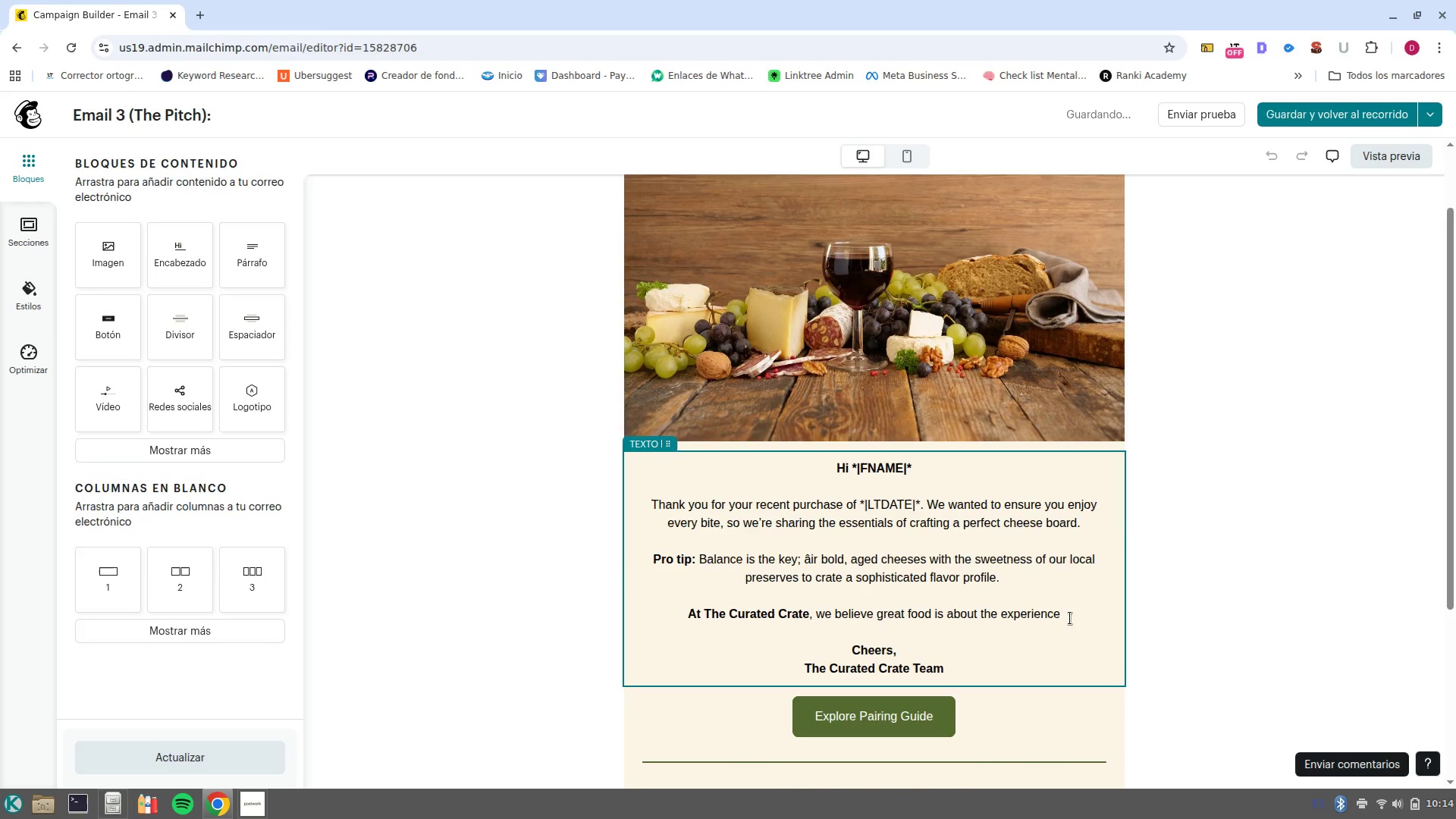 
left_click_drag(start_coordinate=[1060, 617], to_coordinate=[654, 506])
 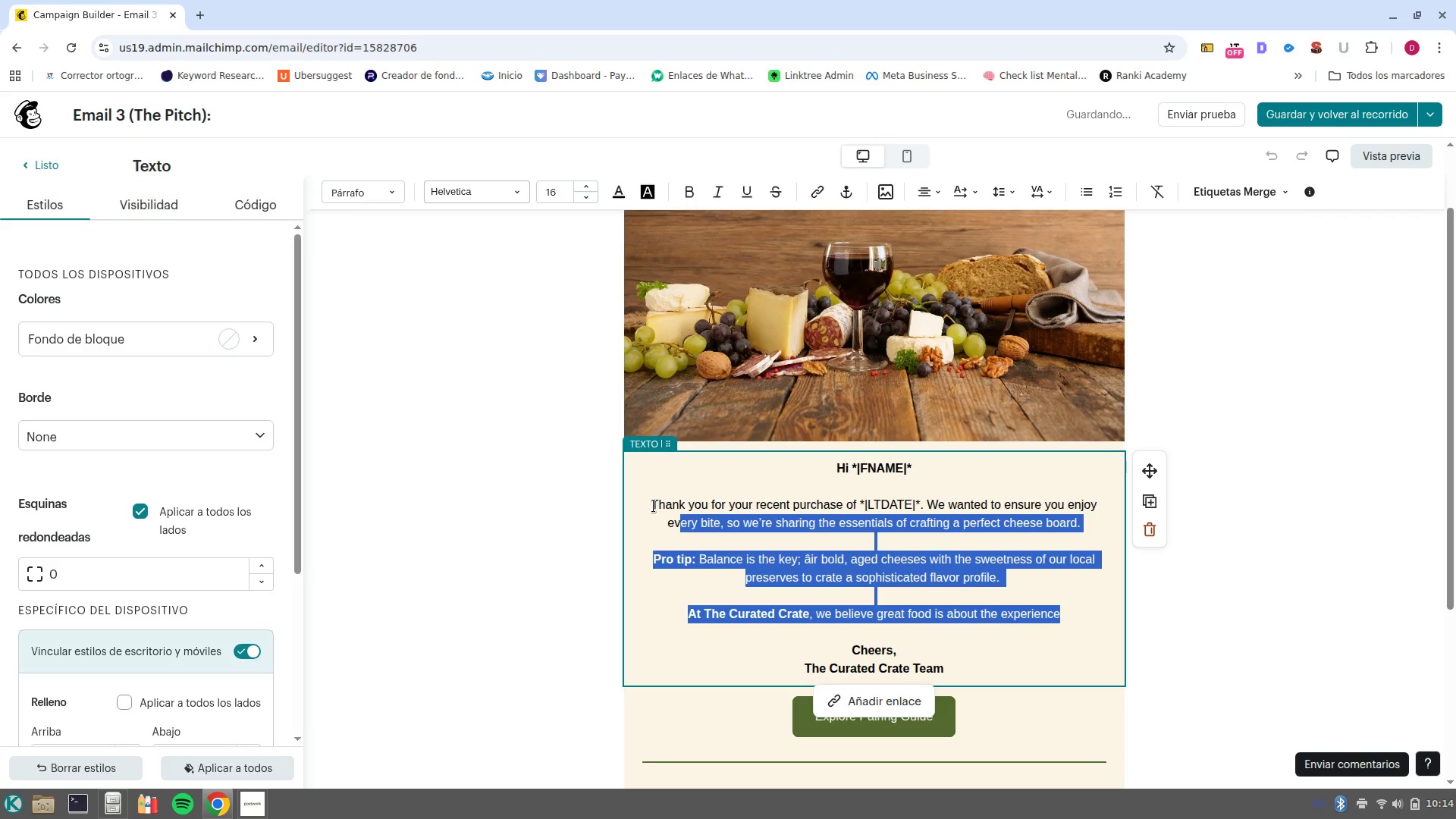 
key(Backspace)
 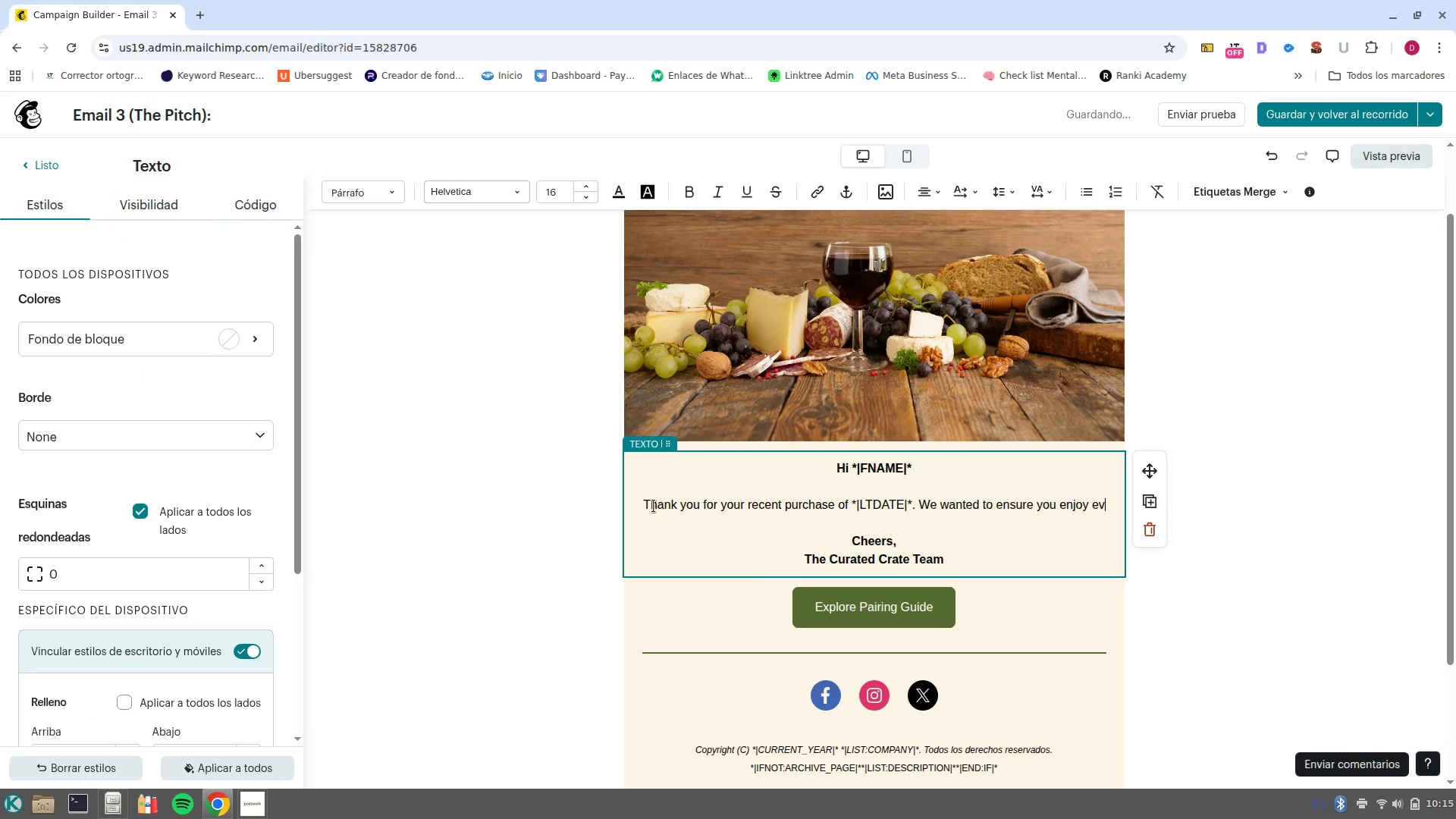 
left_click_drag(start_coordinate=[647, 503], to_coordinate=[1121, 501])
 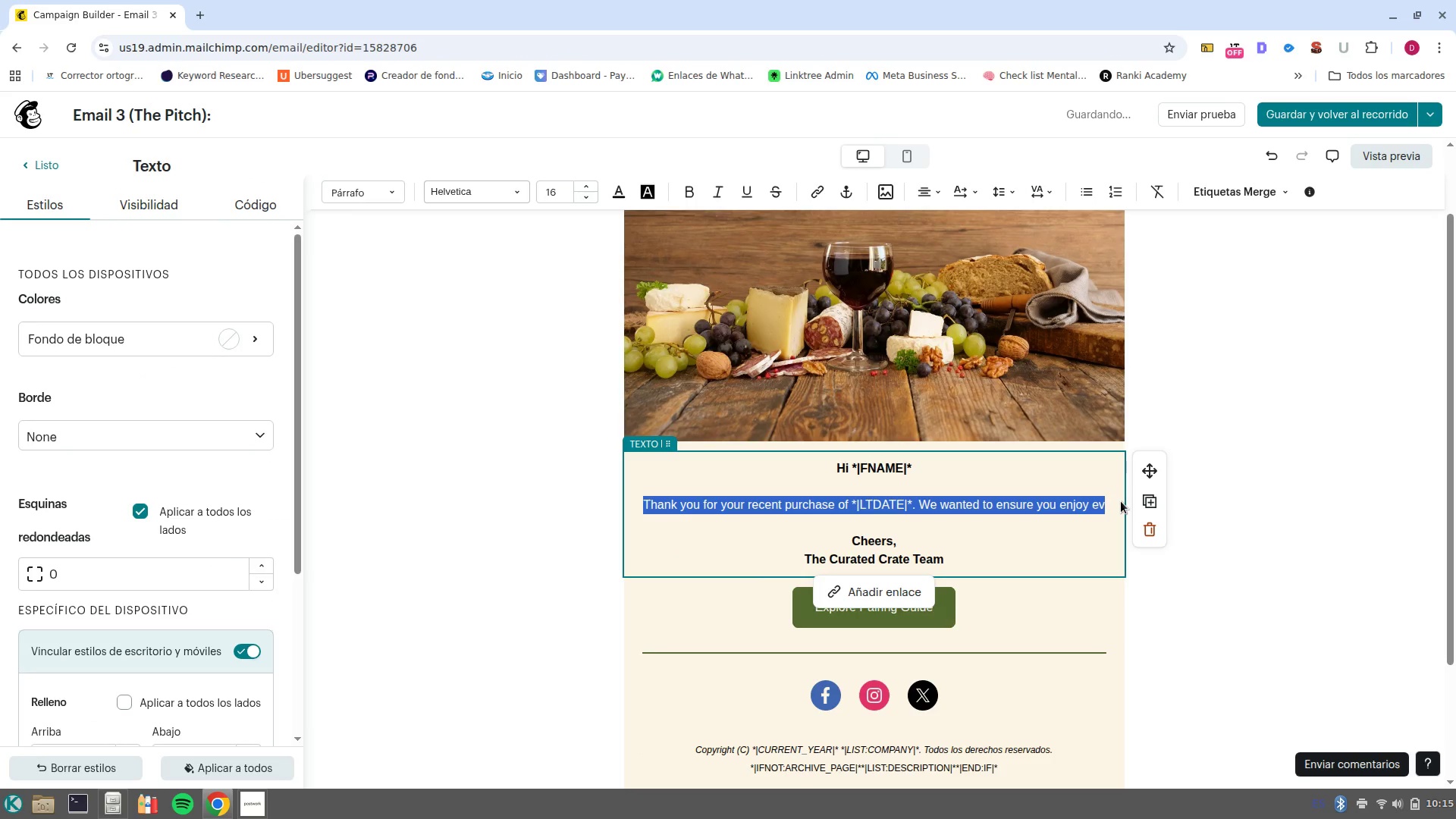 
key(Backspace)
type(If)
key(Backspace)
key(Backspace)
 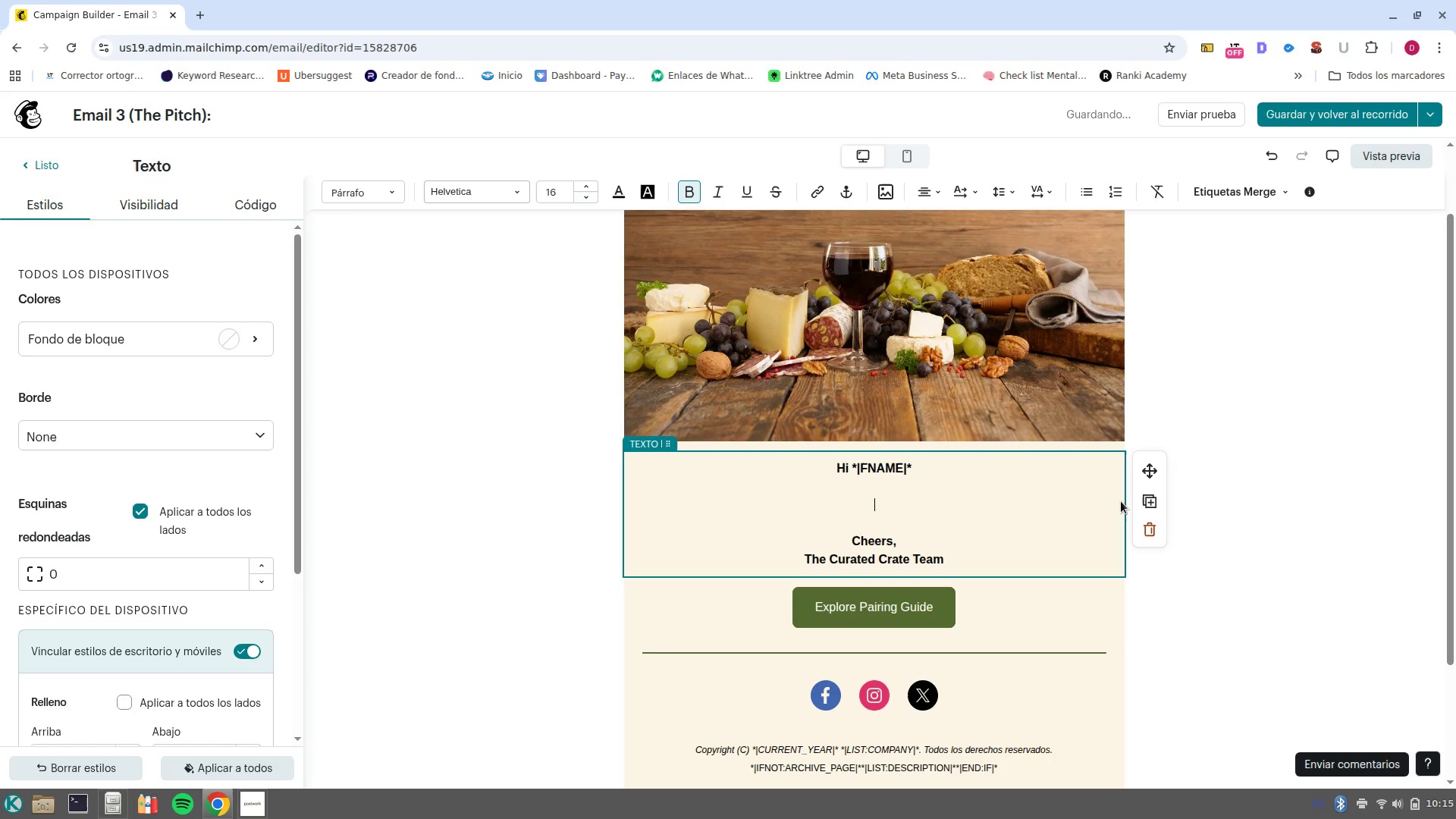 
key(Control+B)
 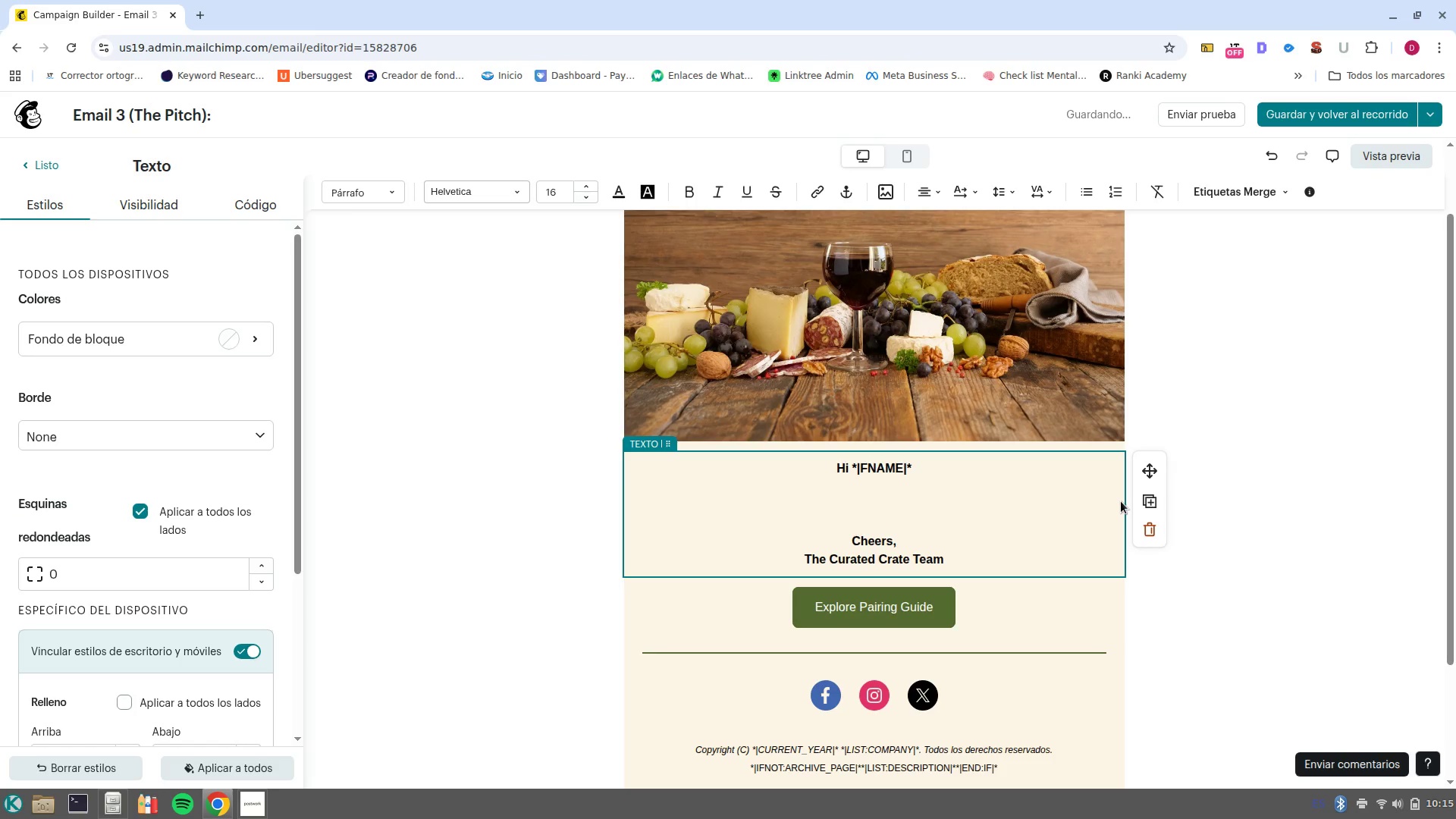 
key(Shift+ShiftLeft)
 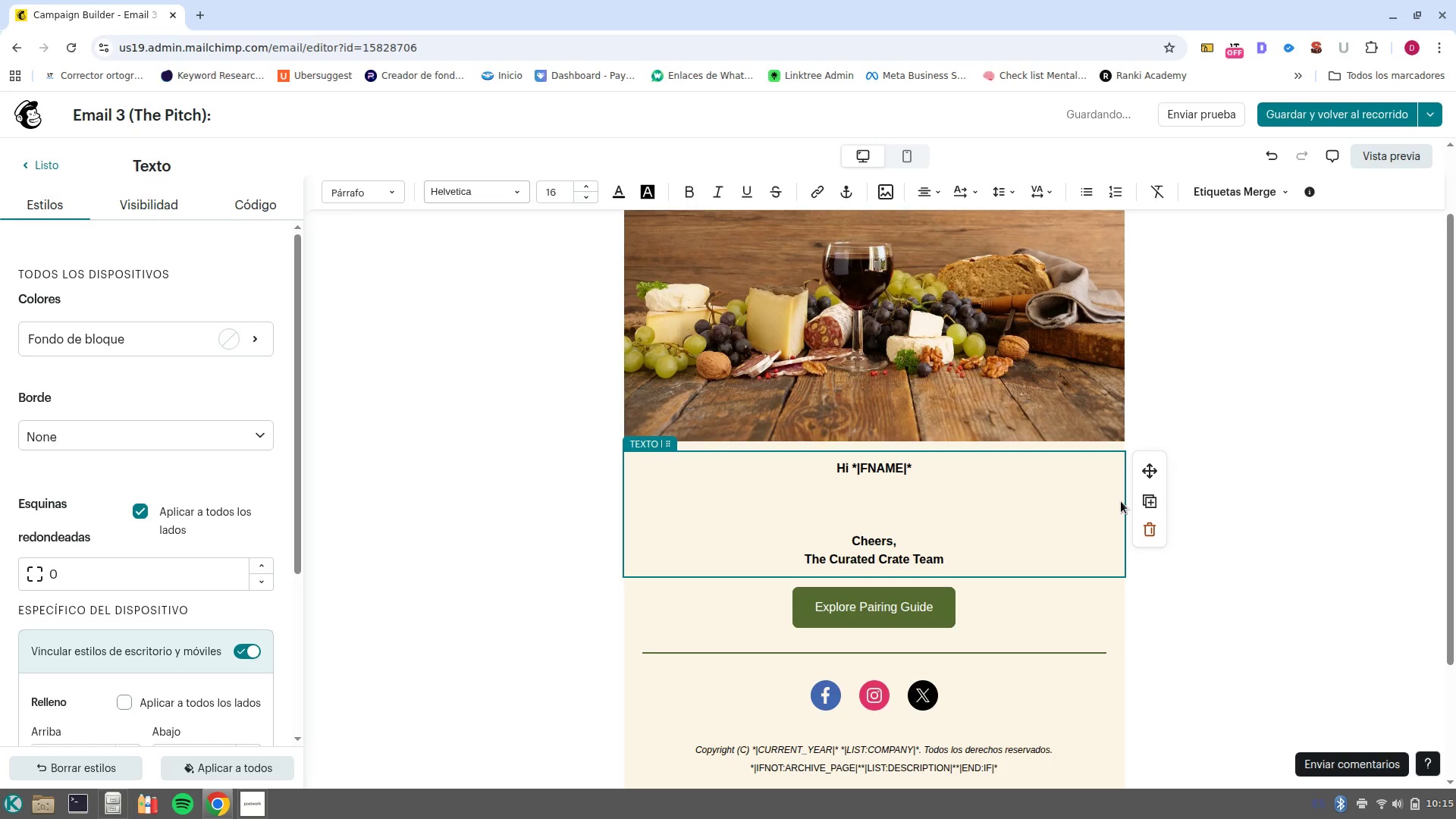 
key(Shift+I)
 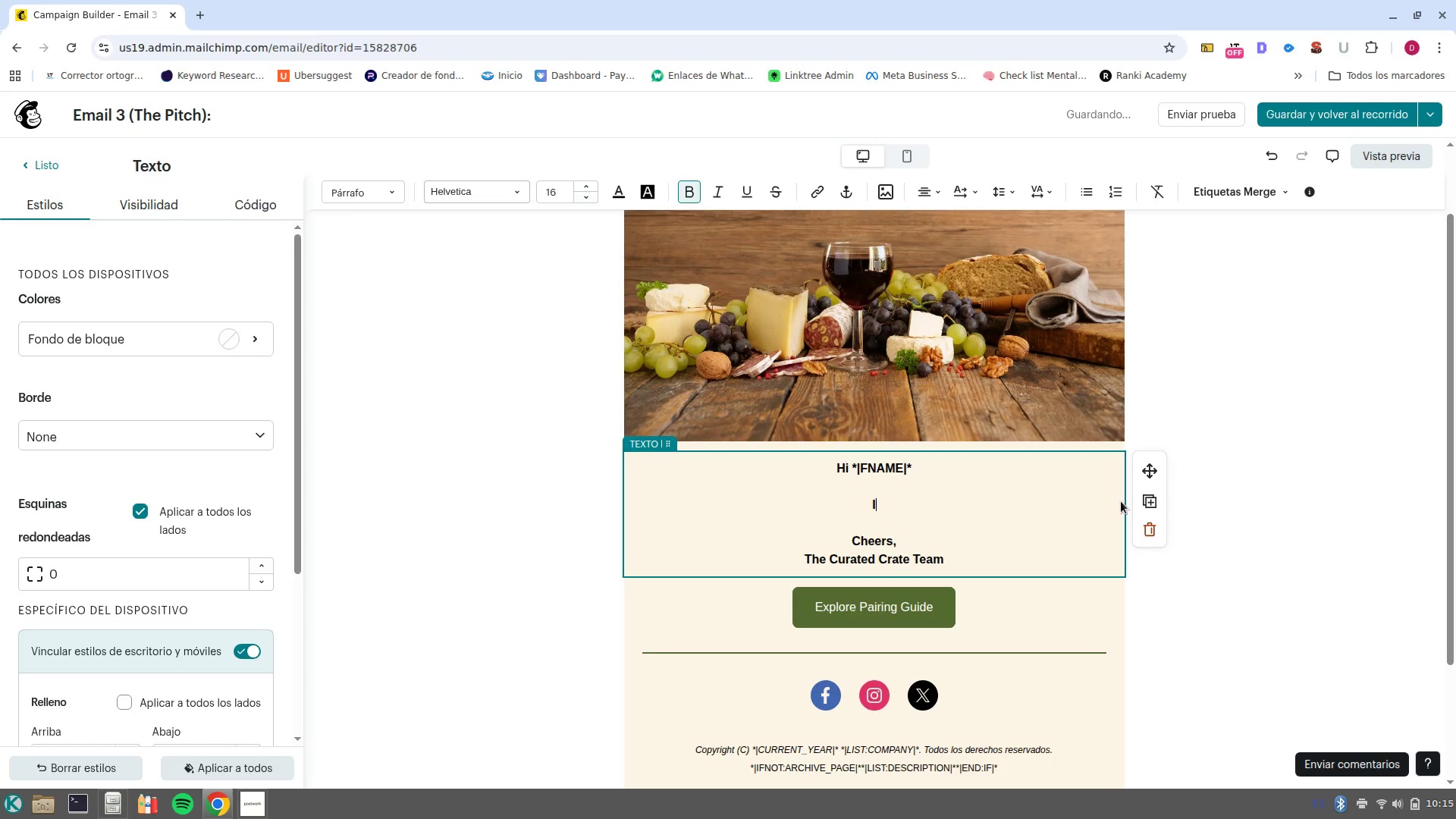 
wait(23.01)
 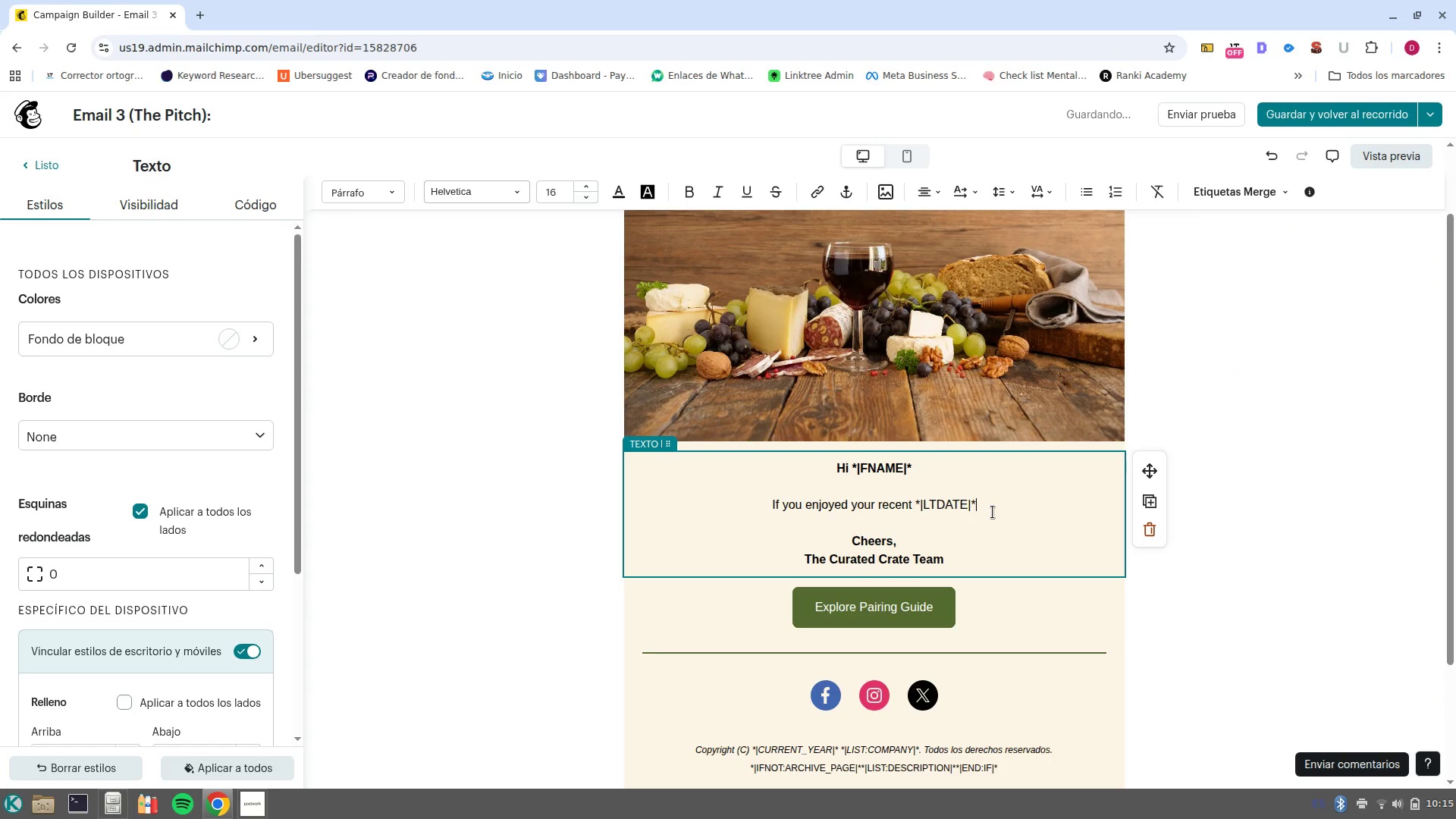 
type( to love what-s nex)
 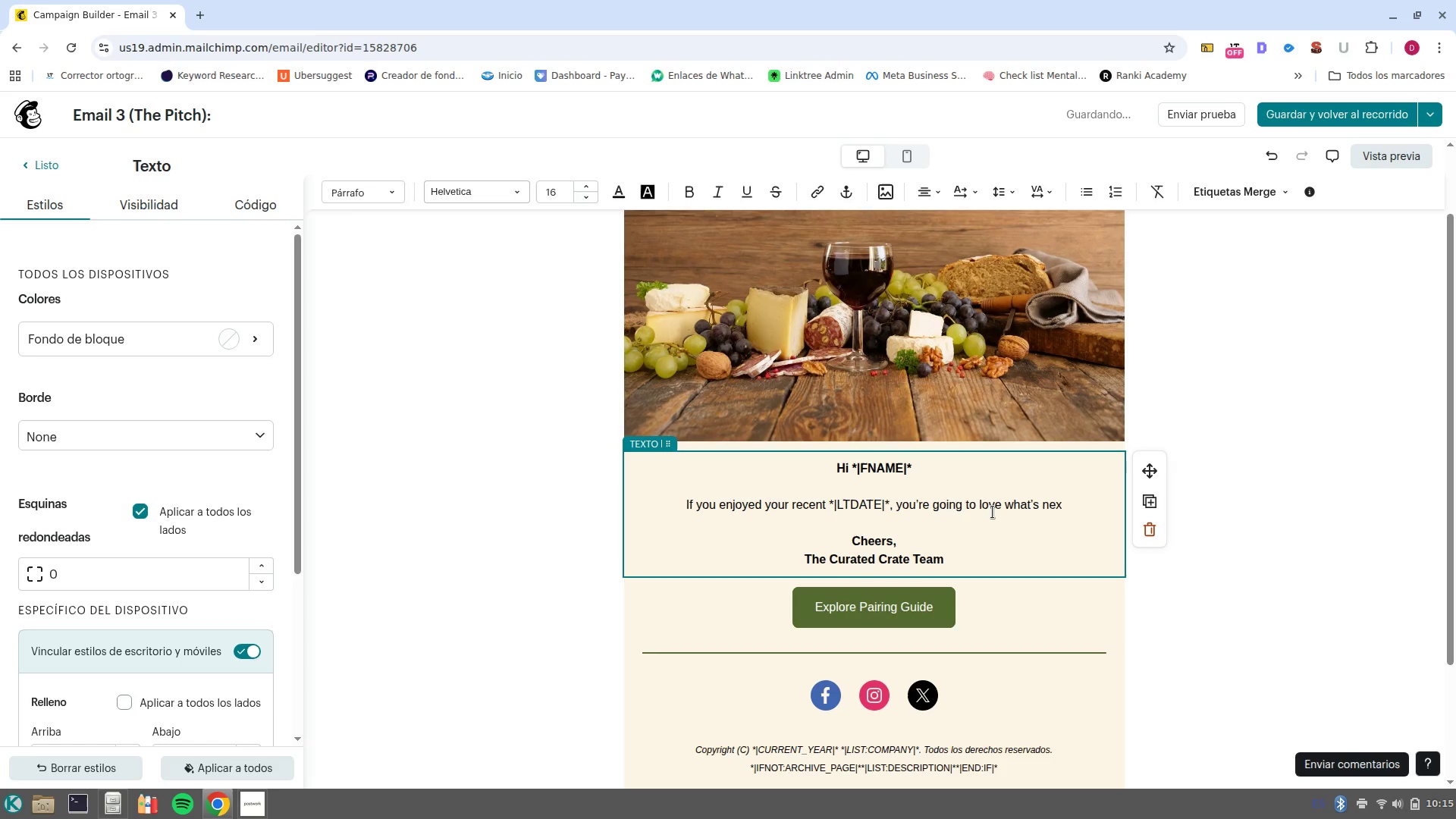 
key(T)
 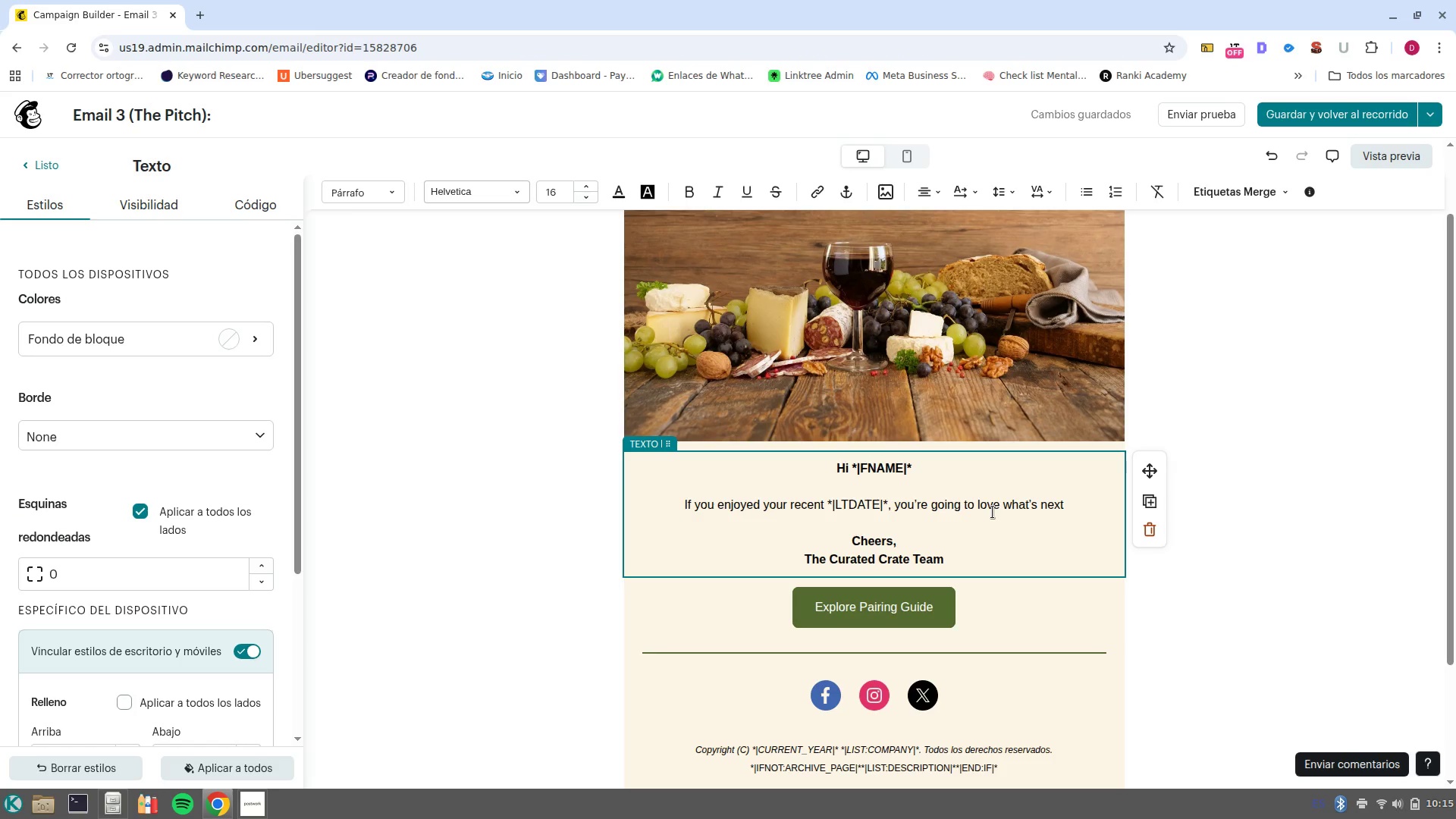 
wait(7.76)
 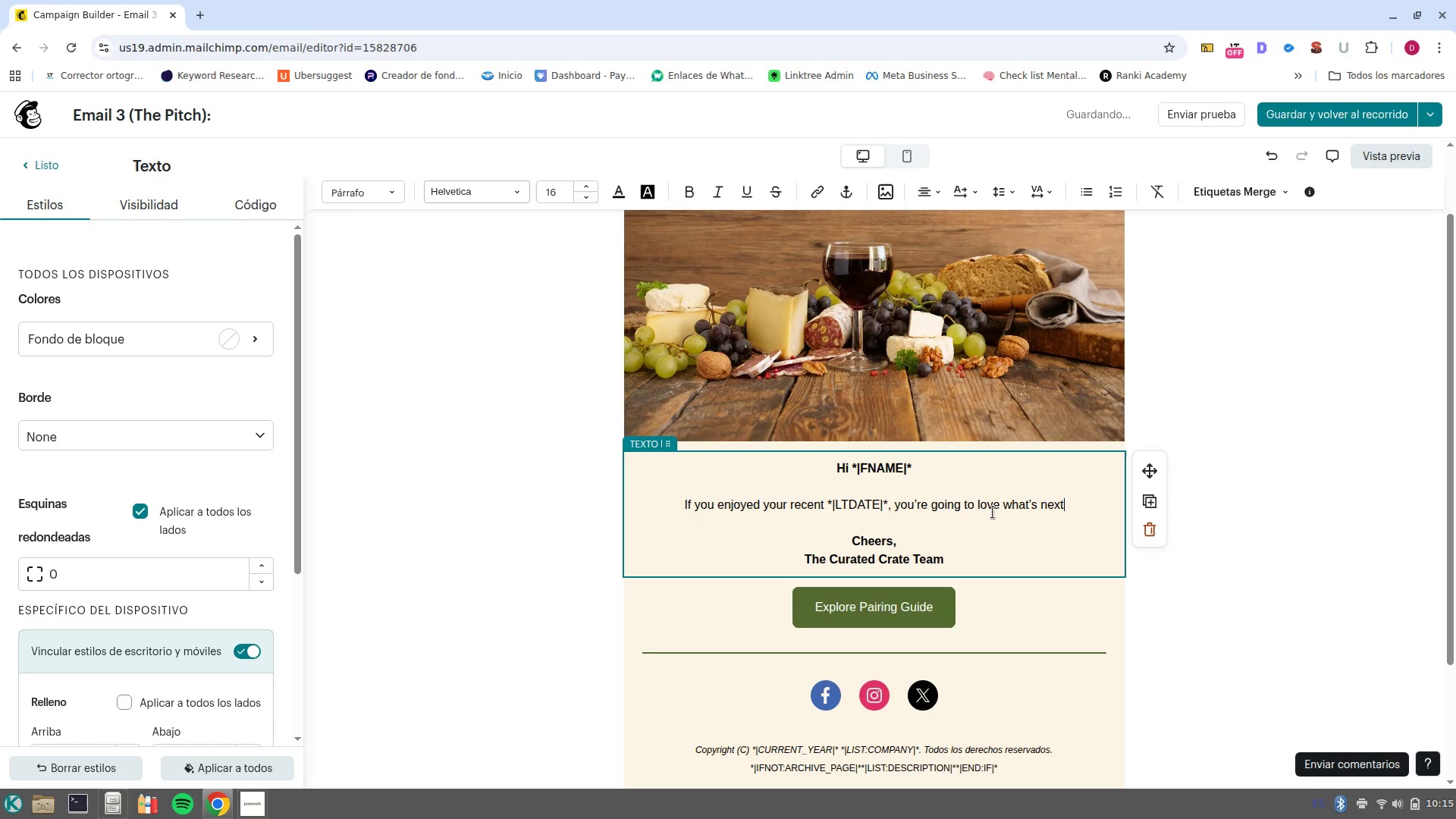 
key(Period)
 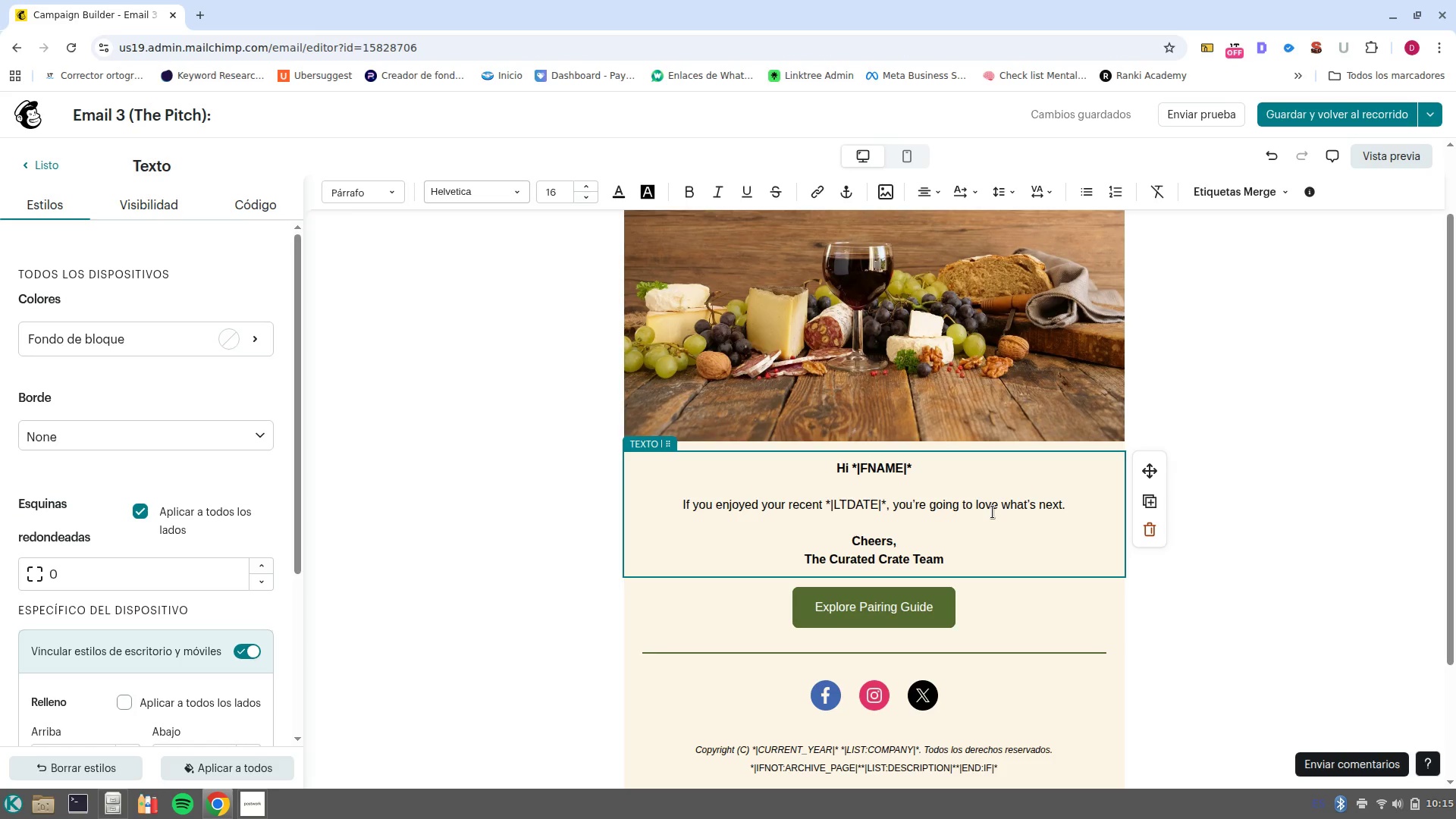 
wait(6.32)
 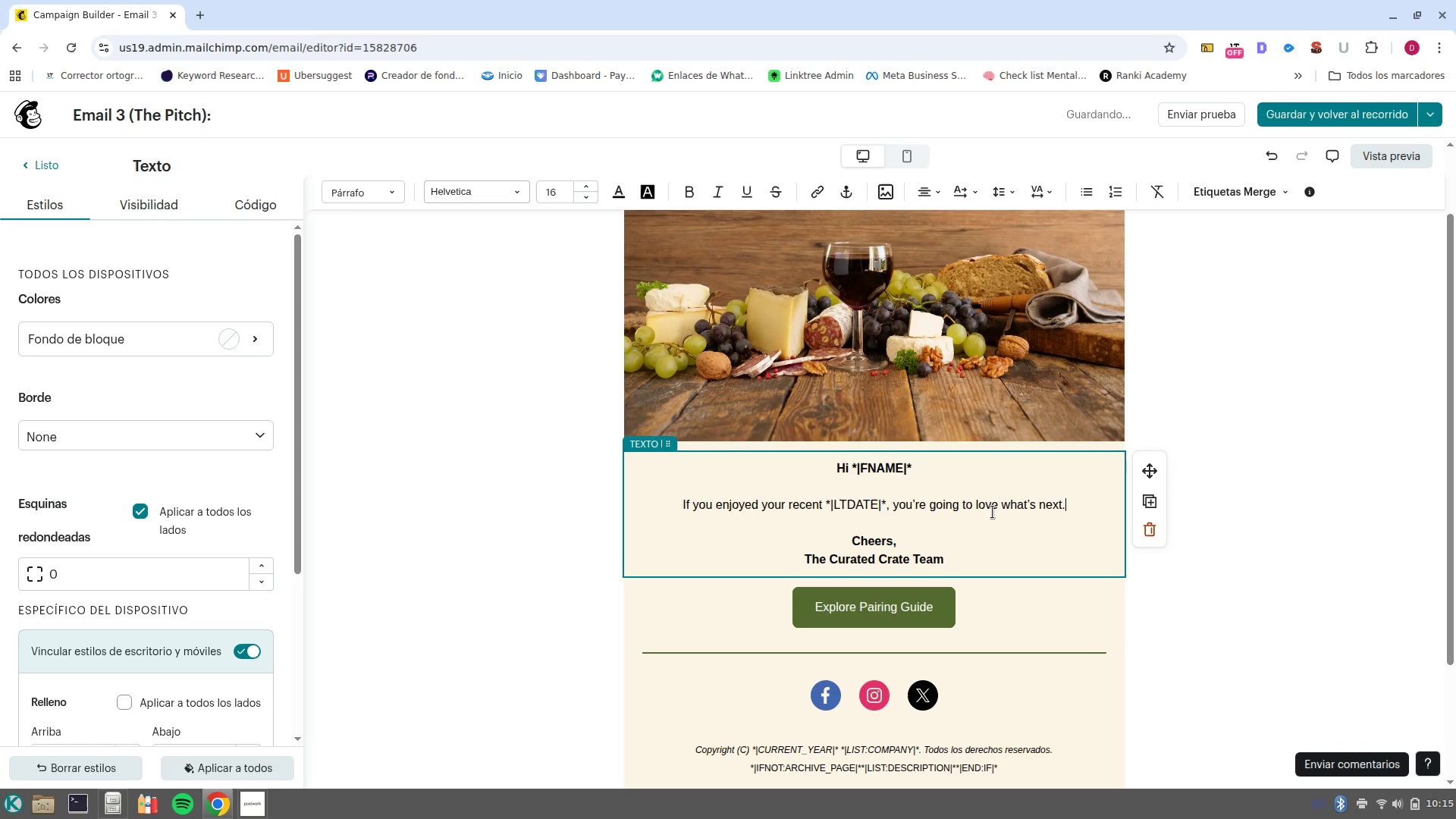 
key(Enter)
 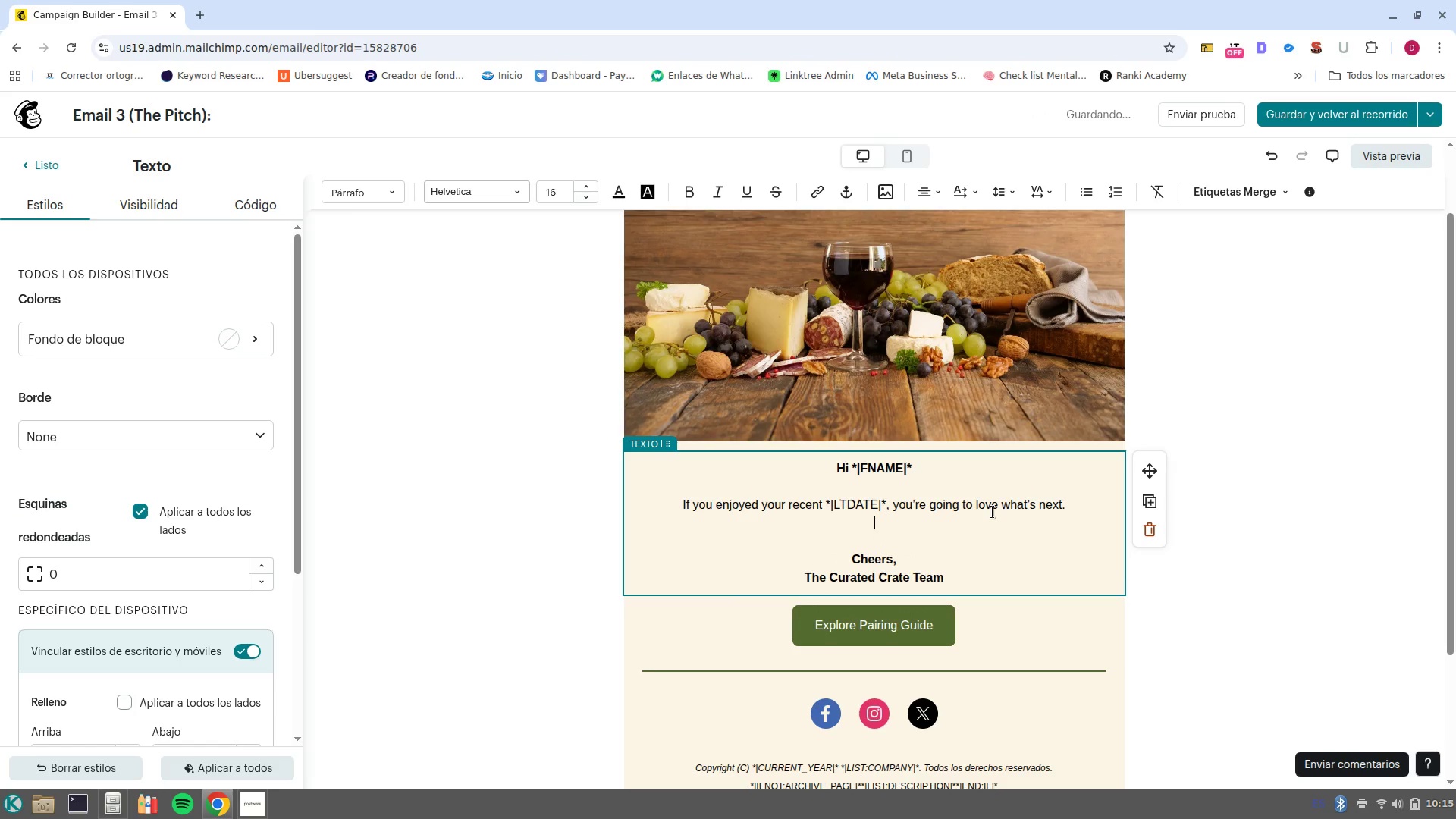 
key(Enter)
 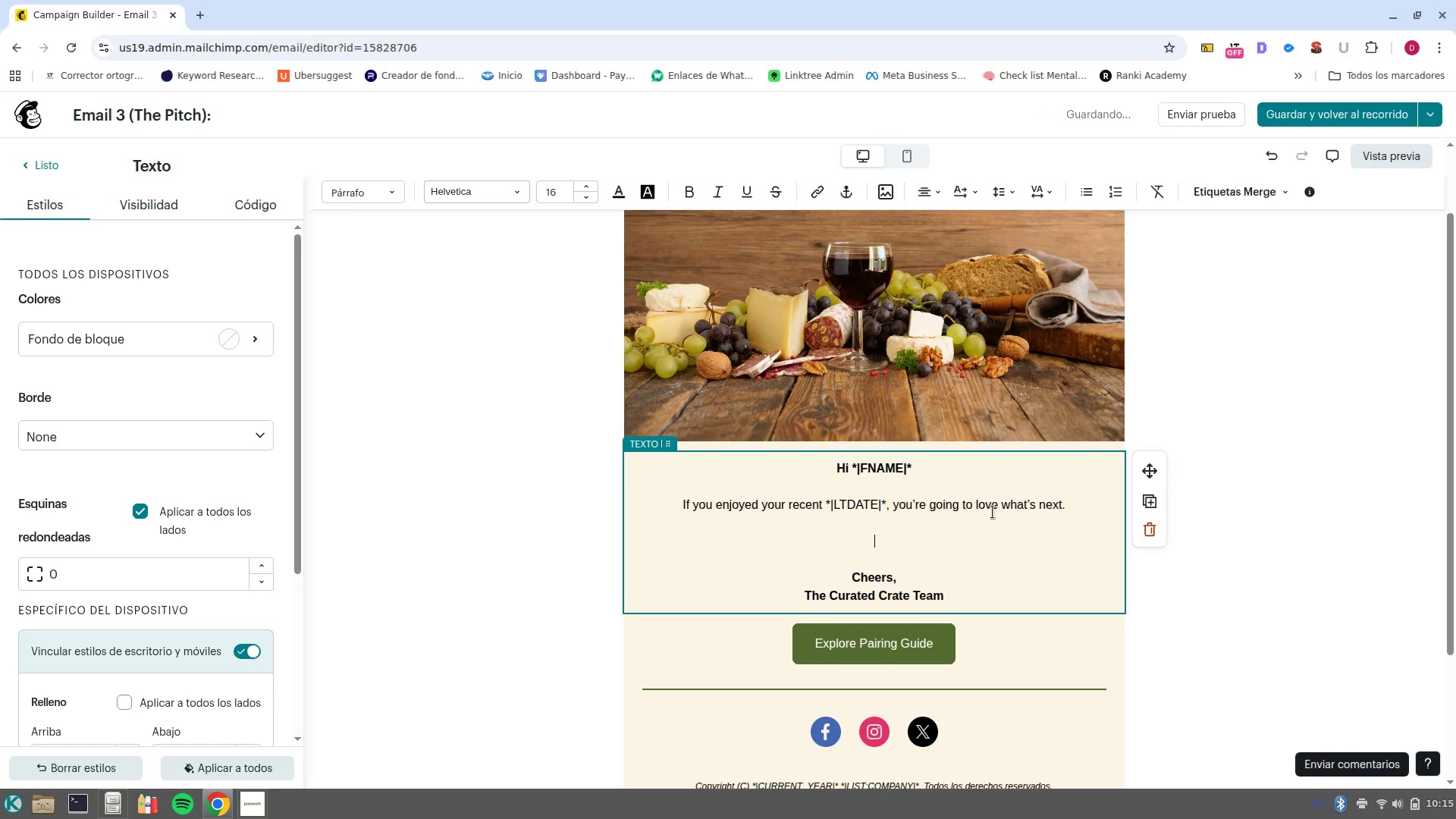 
type(Ww)
key(Backspace)
type(e RE )
key(Backspace)
key(Backspace)
key(Backspace)
type(are officially )
 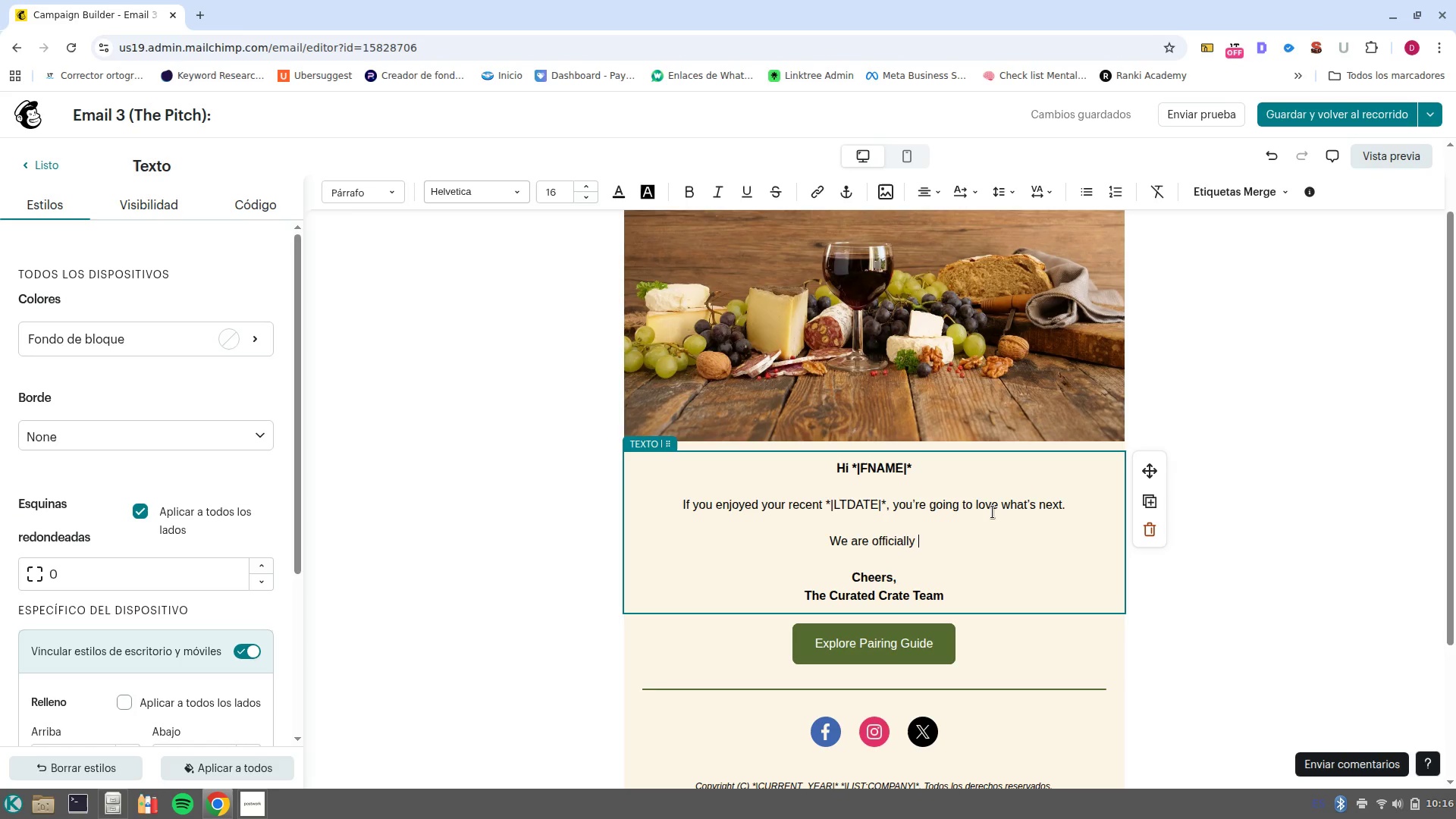 
wait(5.35)
 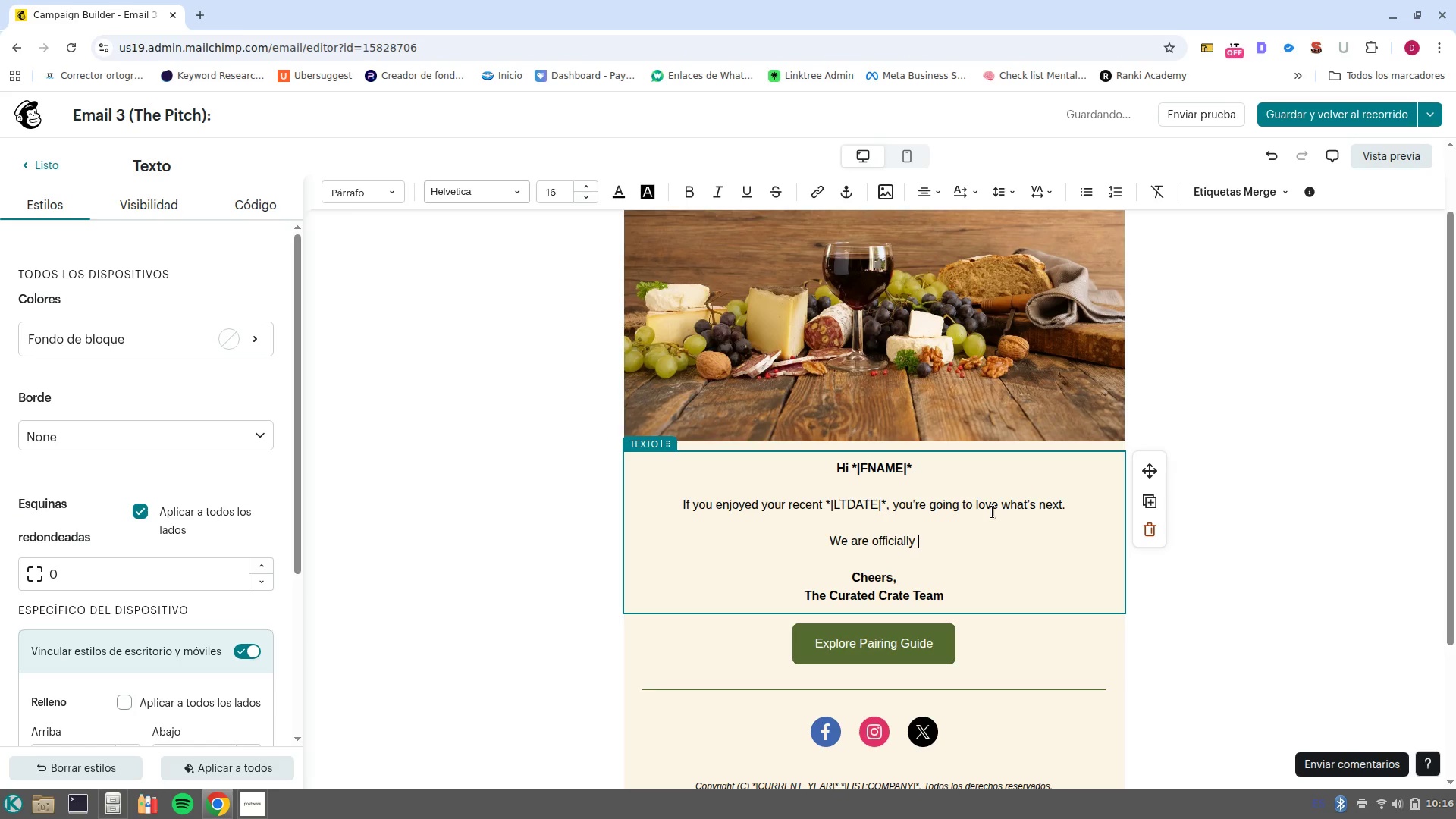 
type(inviting you to join the Fromage Club)
 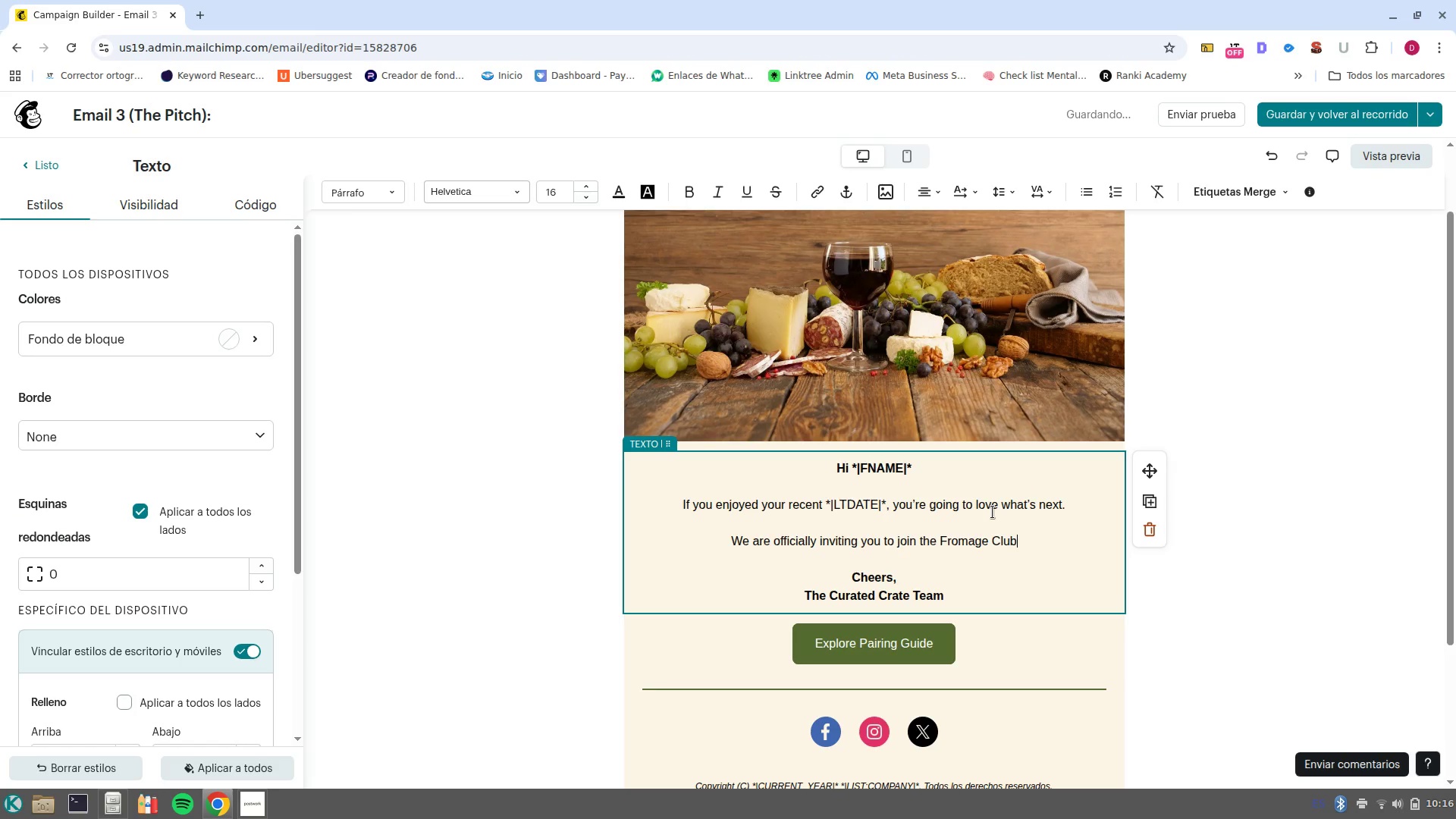 
left_click_drag(start_coordinate=[1040, 544], to_coordinate=[940, 533])
 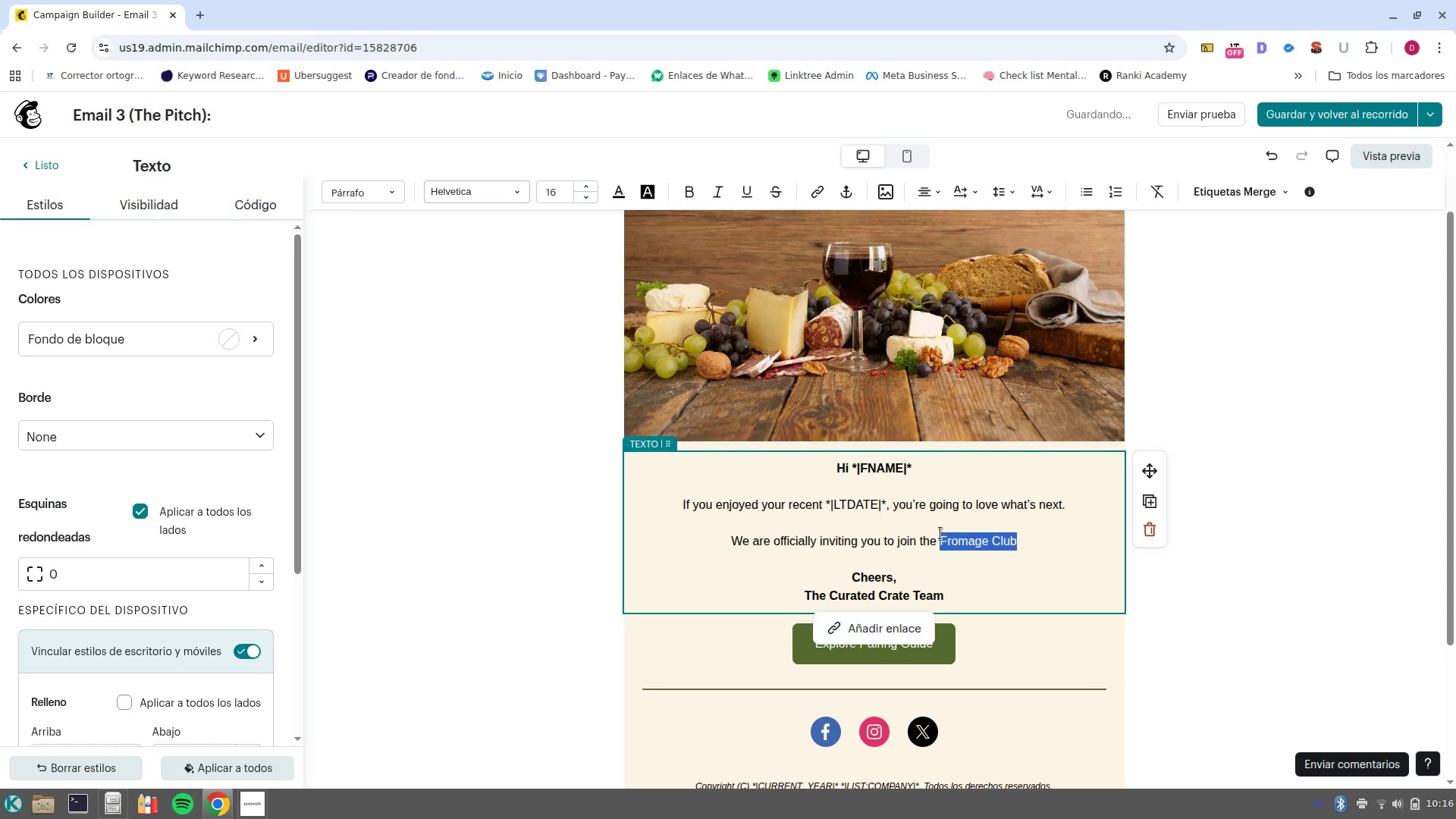 
key(Control+B)
 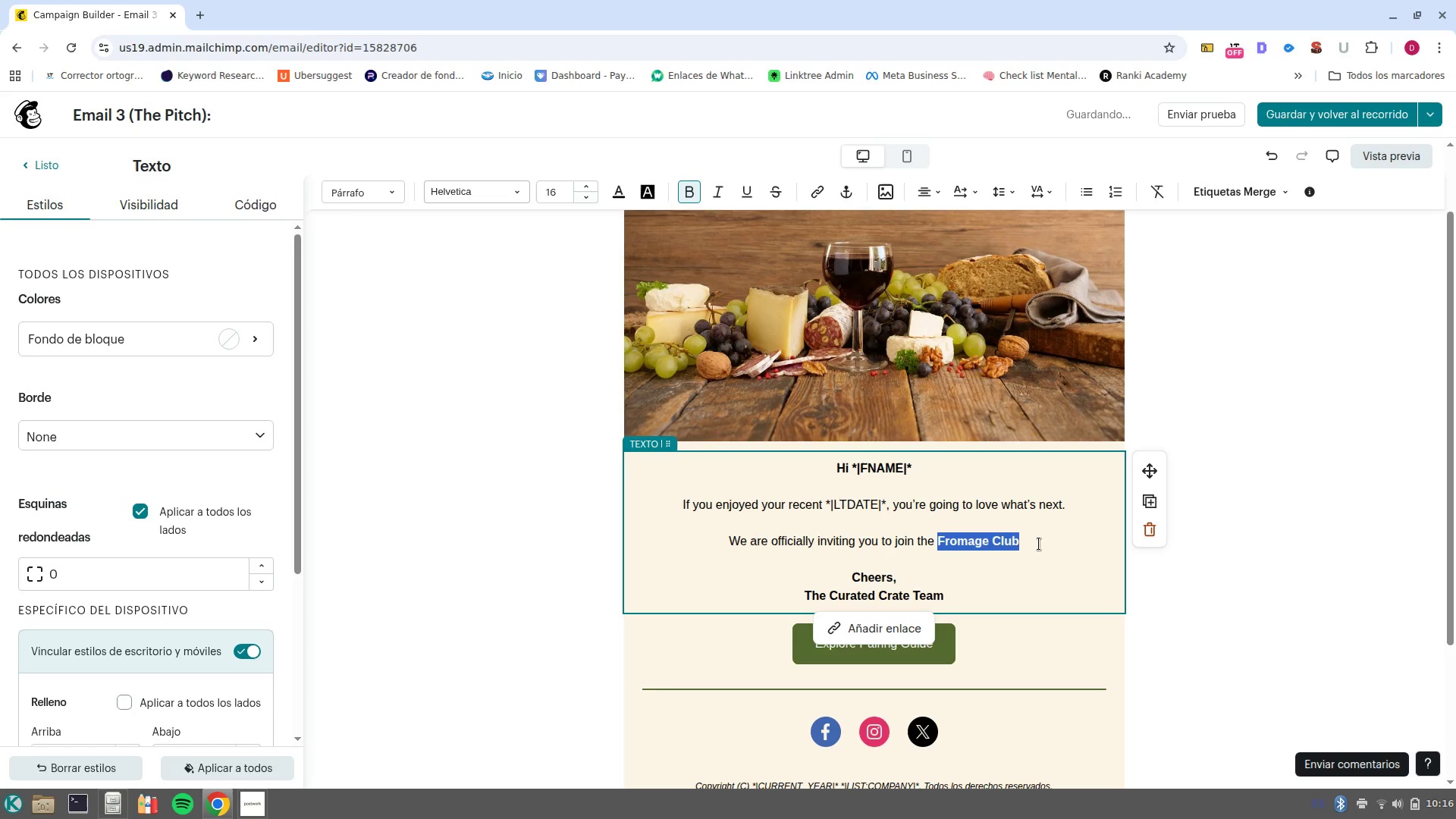 
left_click([1039, 544])
 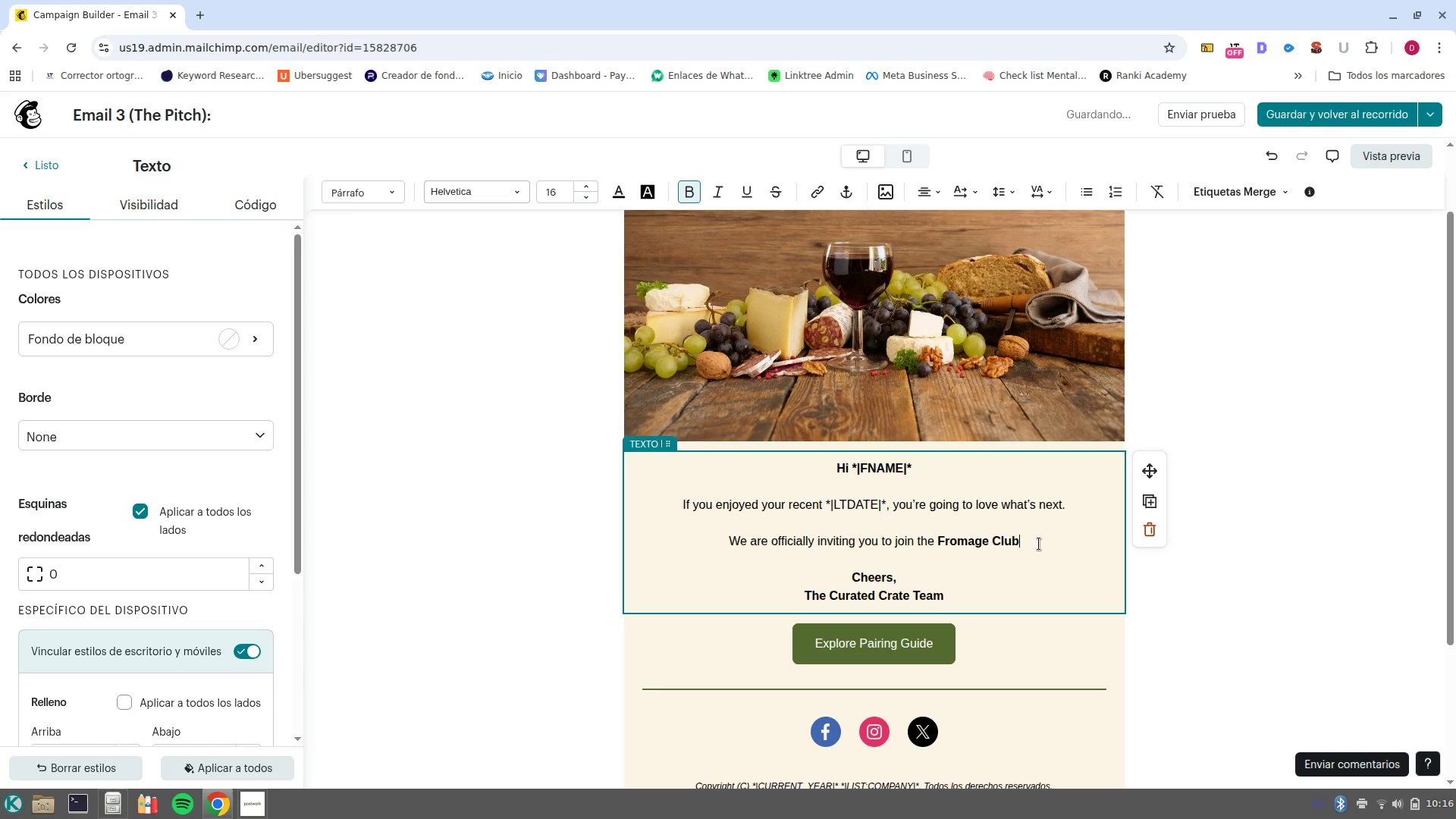 
key(Comma)
 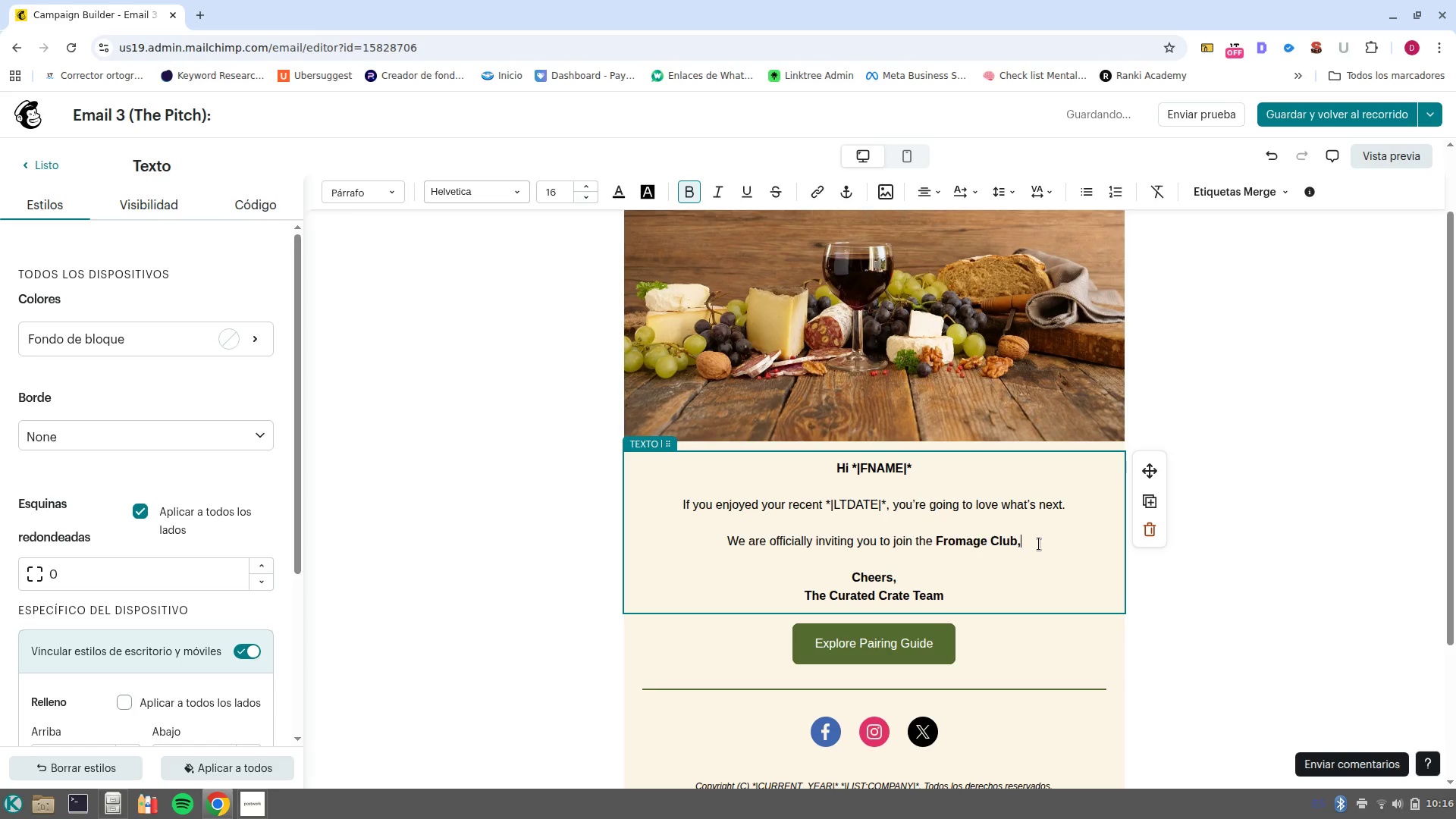 
key(Space)
 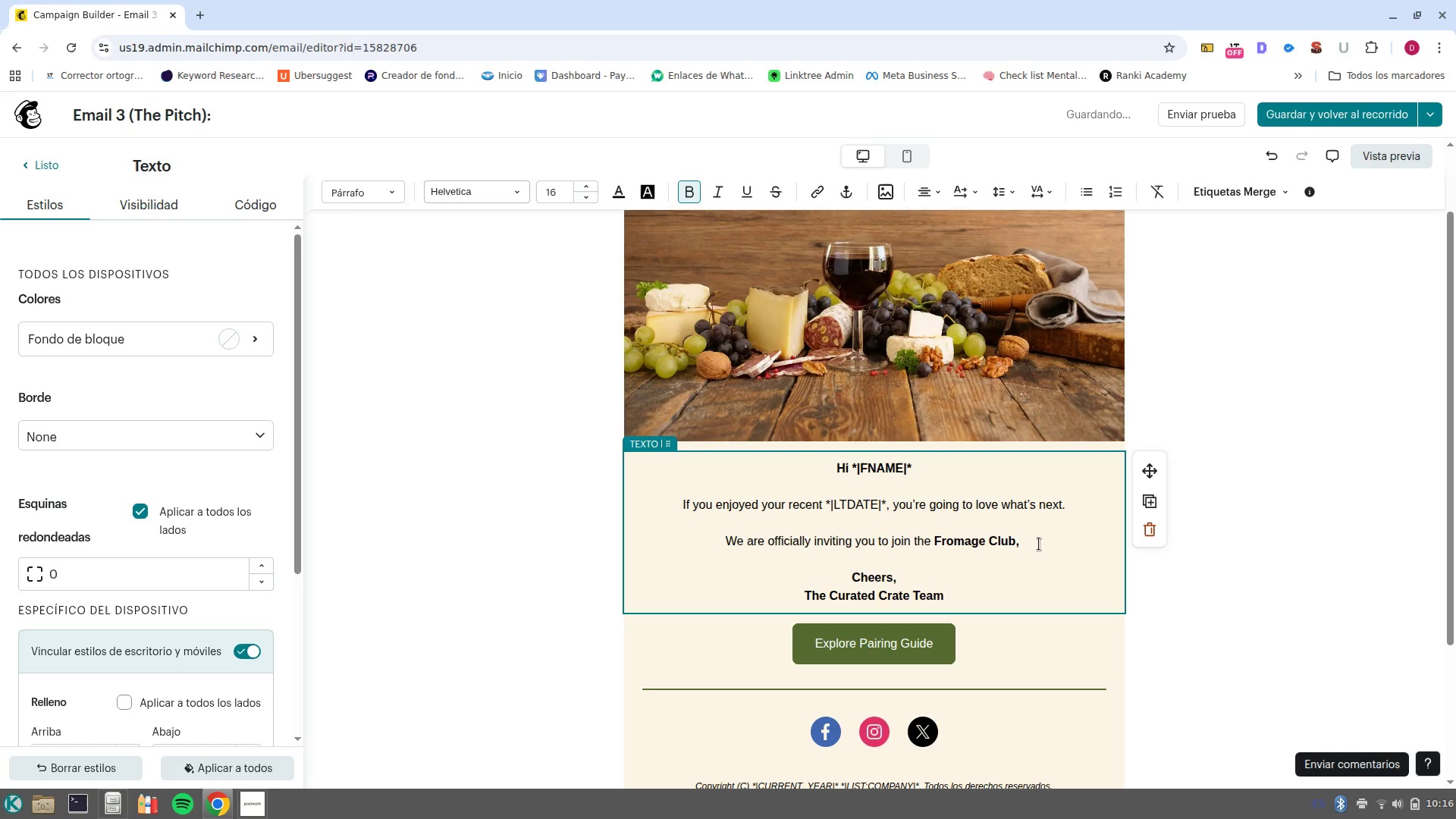 
key(Control+B)
 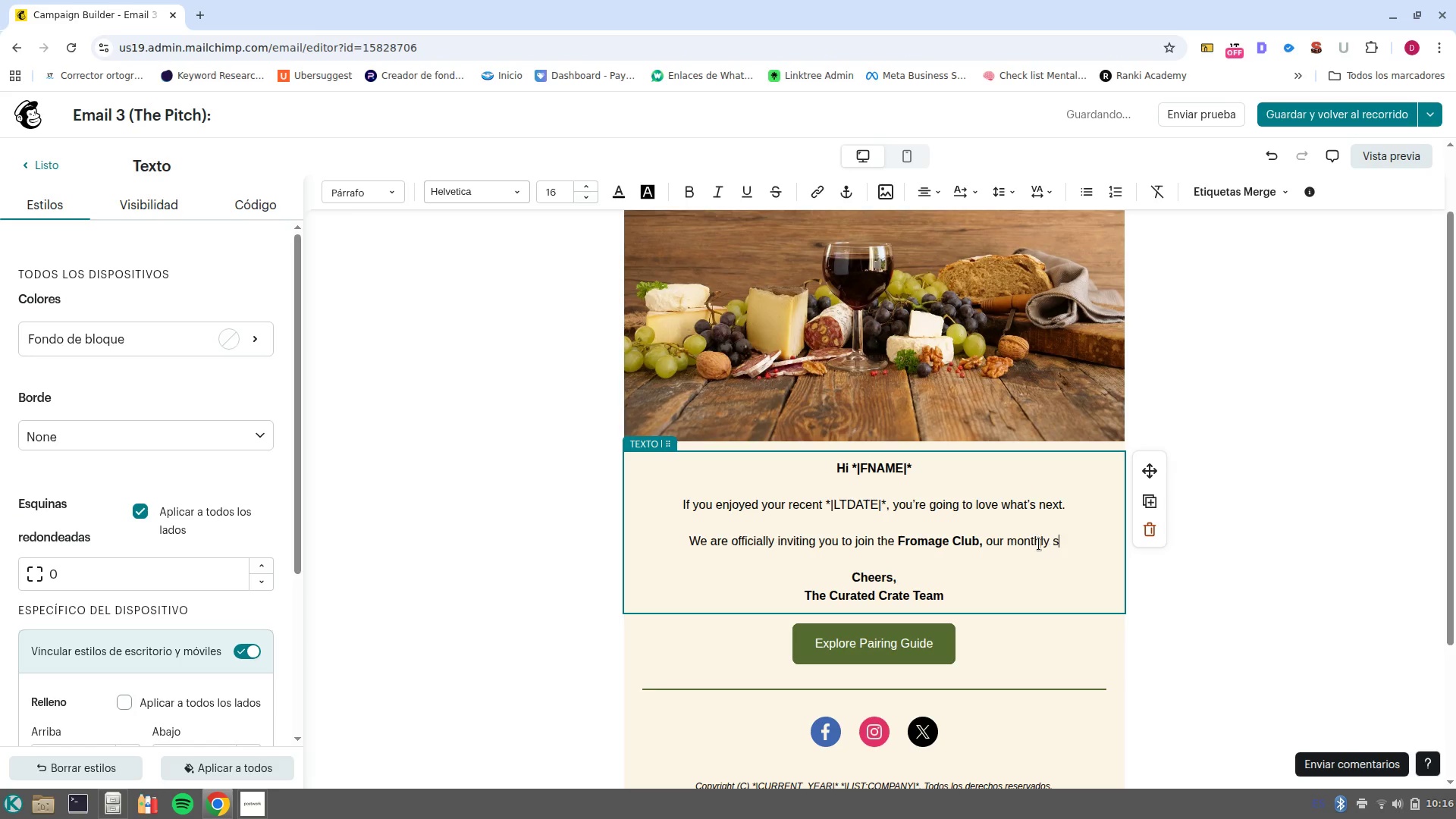 
wait(10.74)
 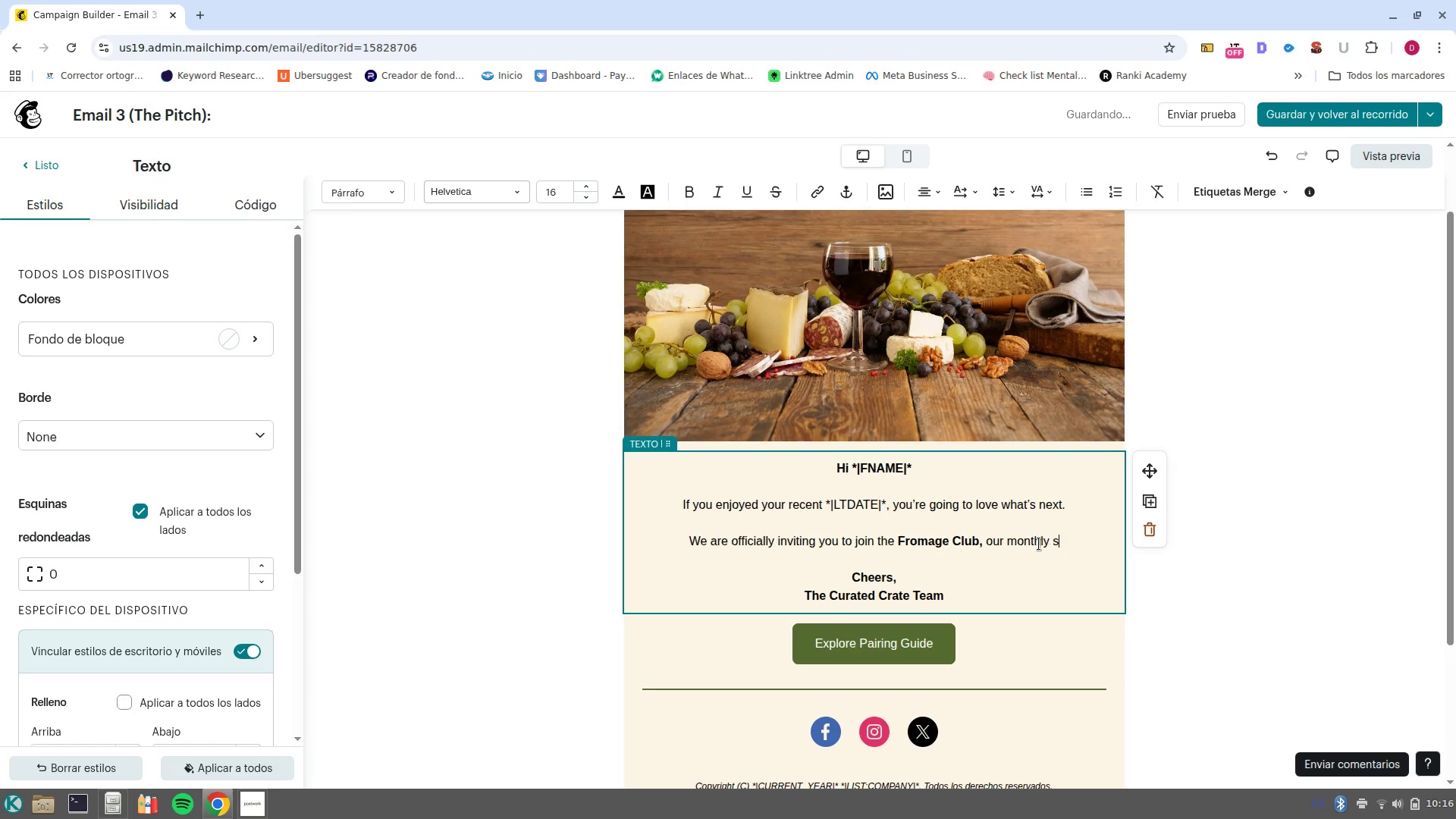 
type(ox )
 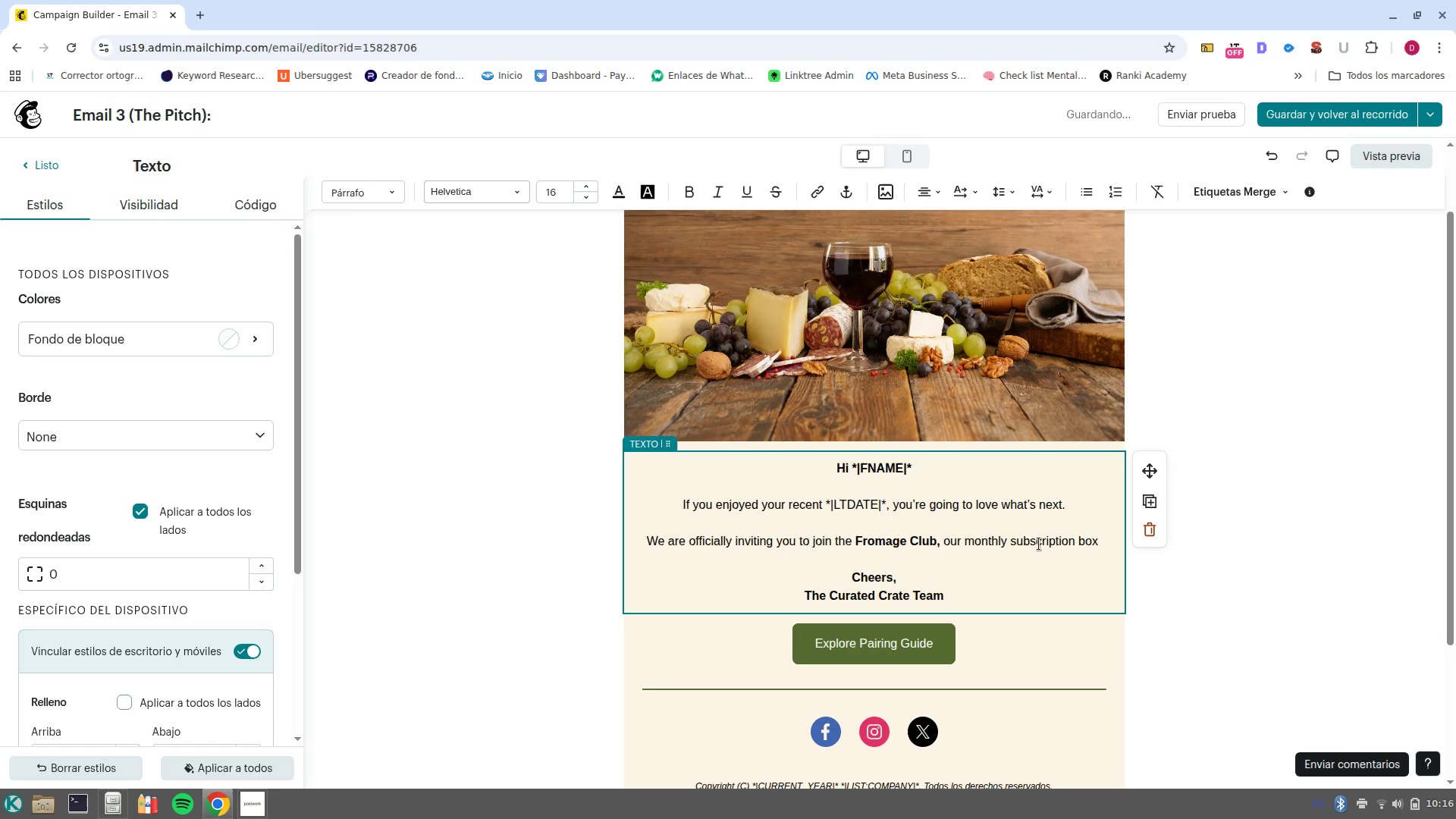 
type(designed for true gourmet enthusiasts. )
 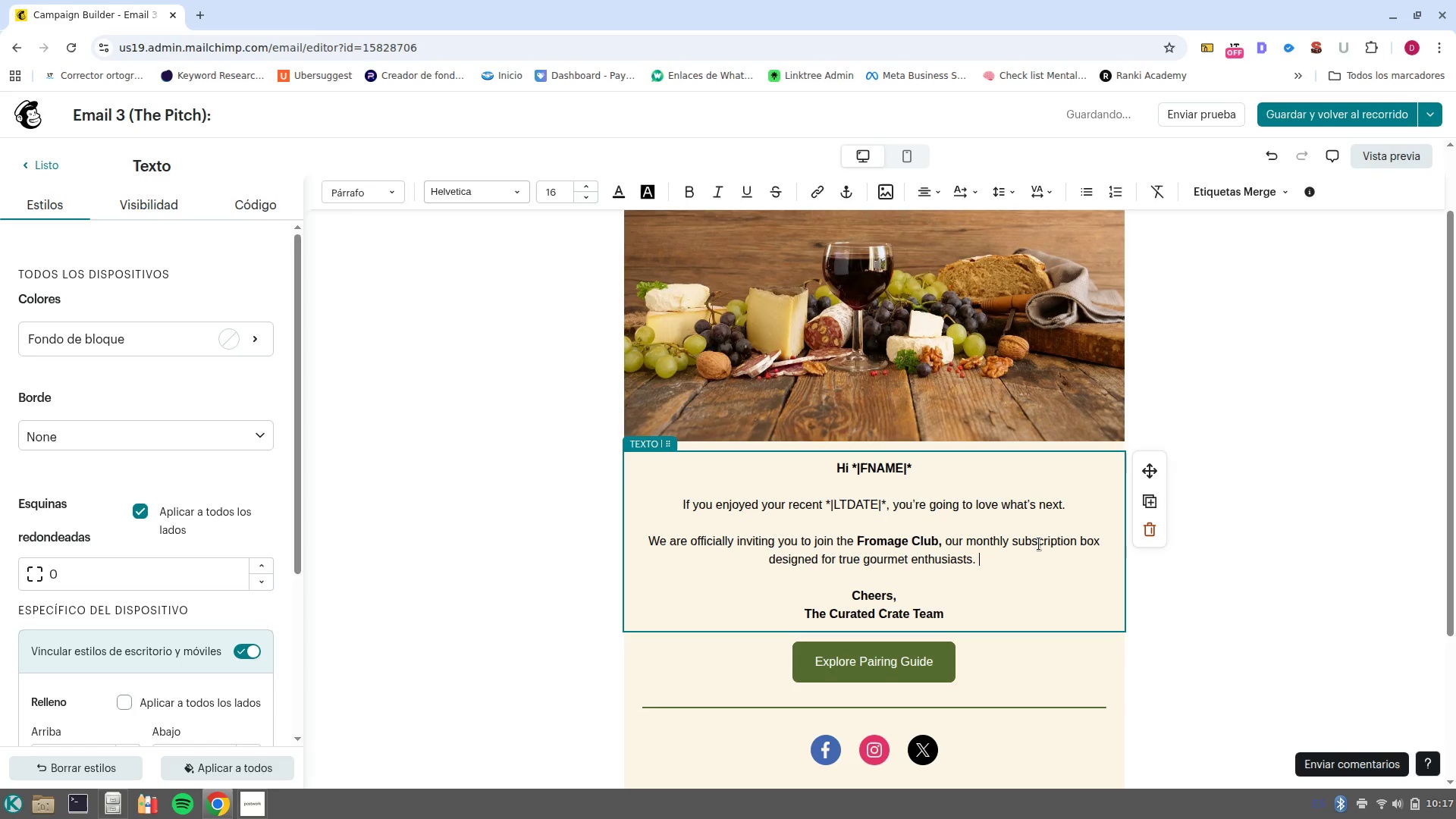 
key(Enter)
 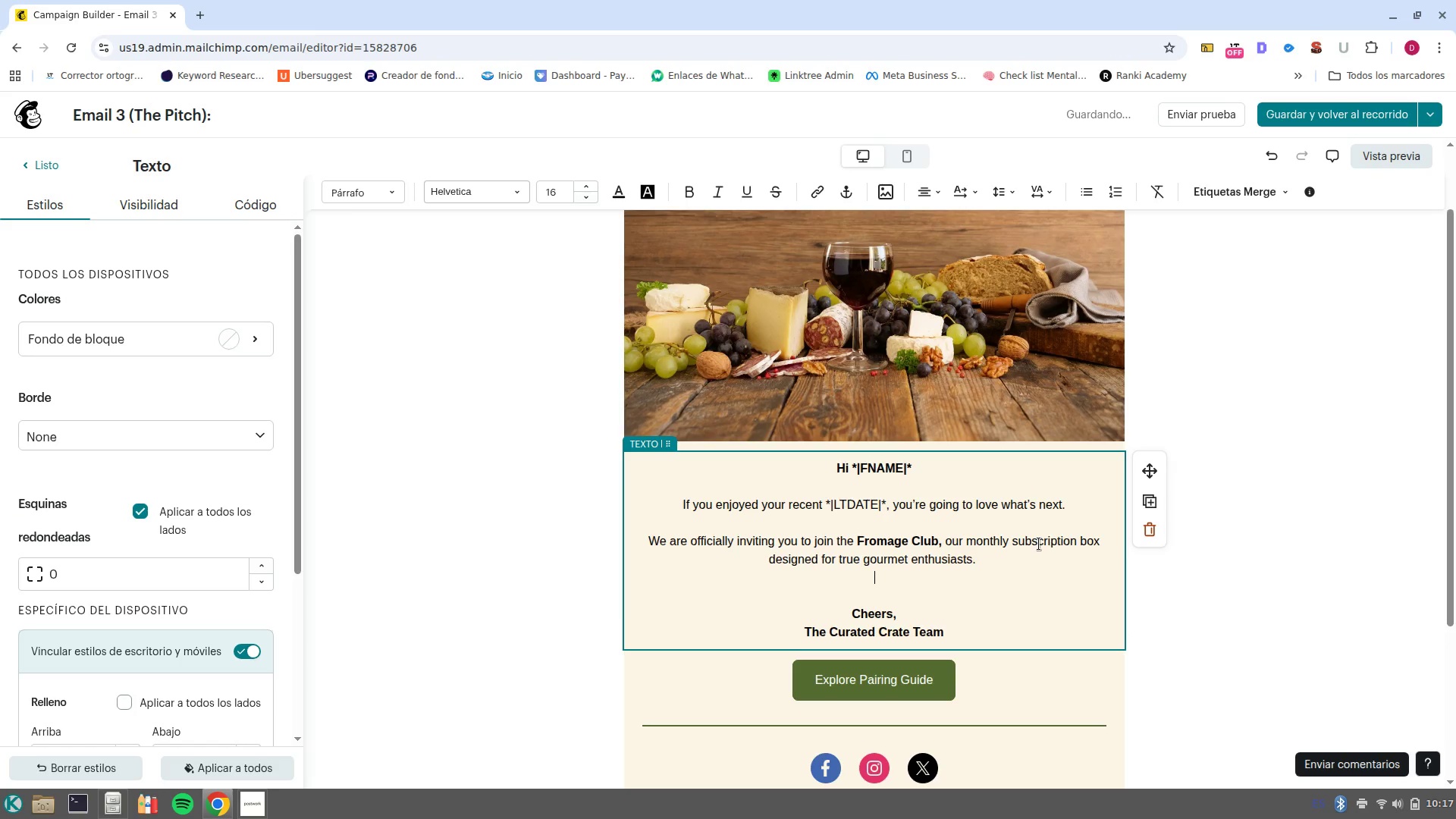 
key(Enter)
 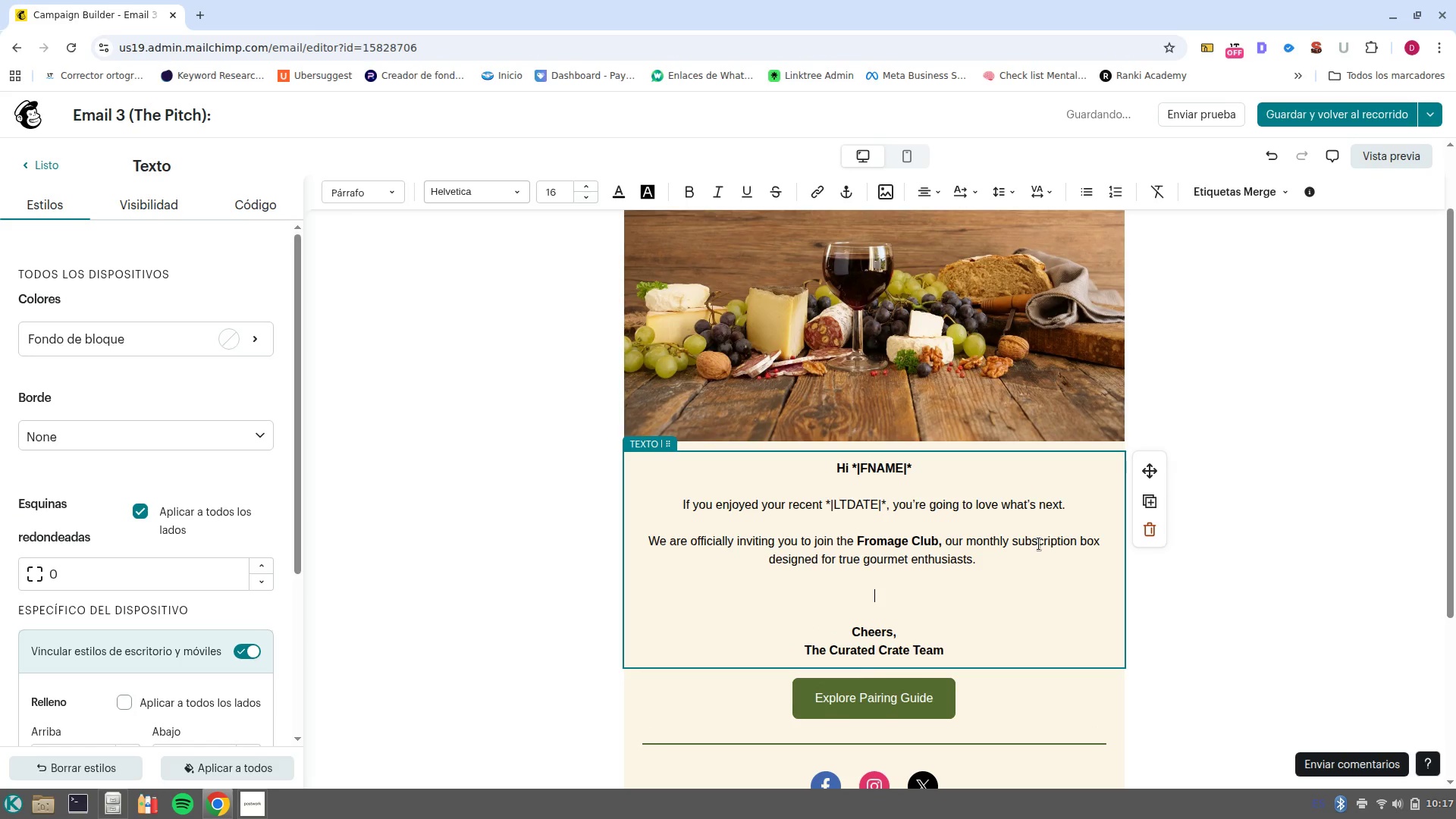 
key(Control+ControlLeft)
 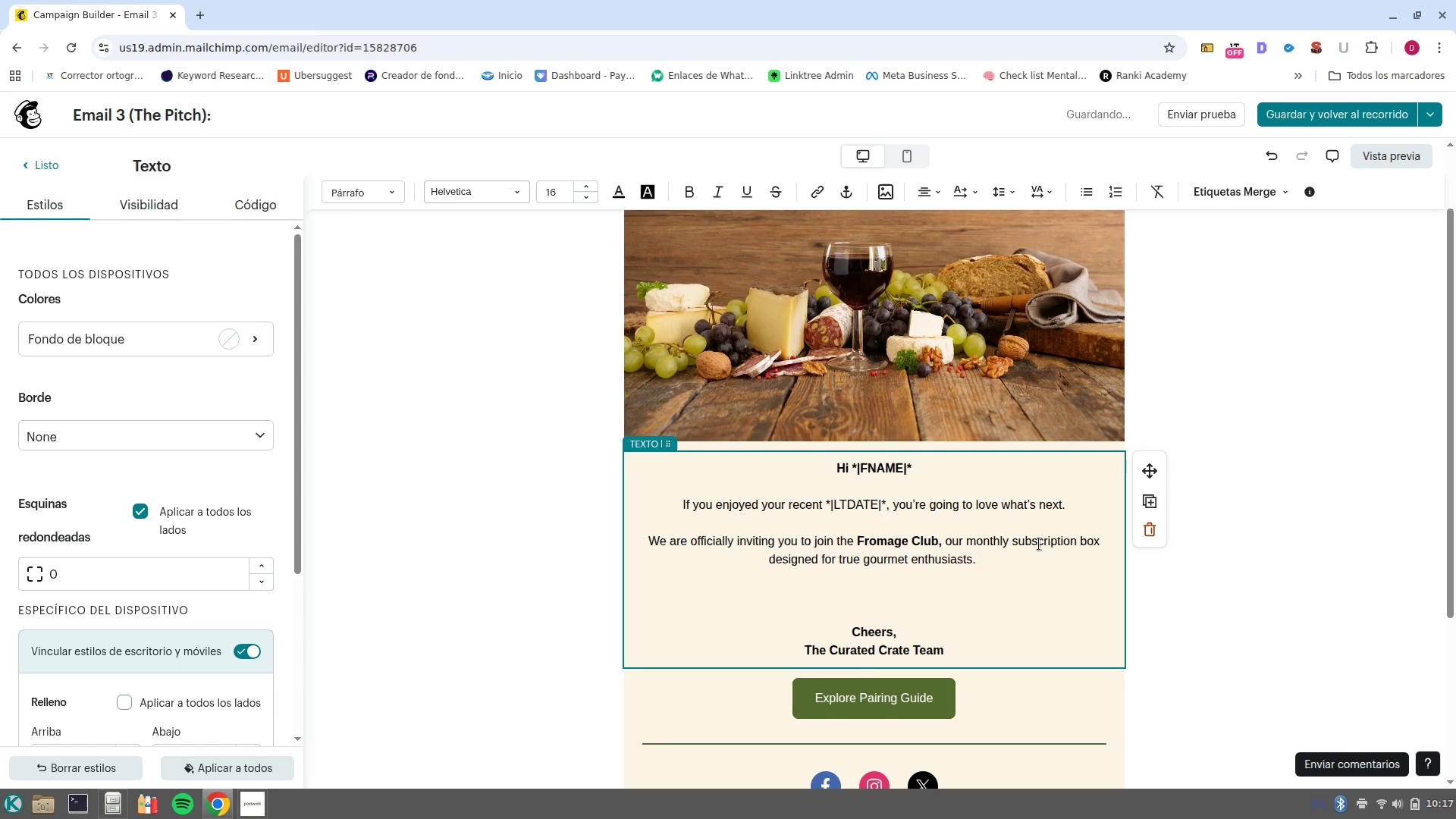 
key(Control+B)
 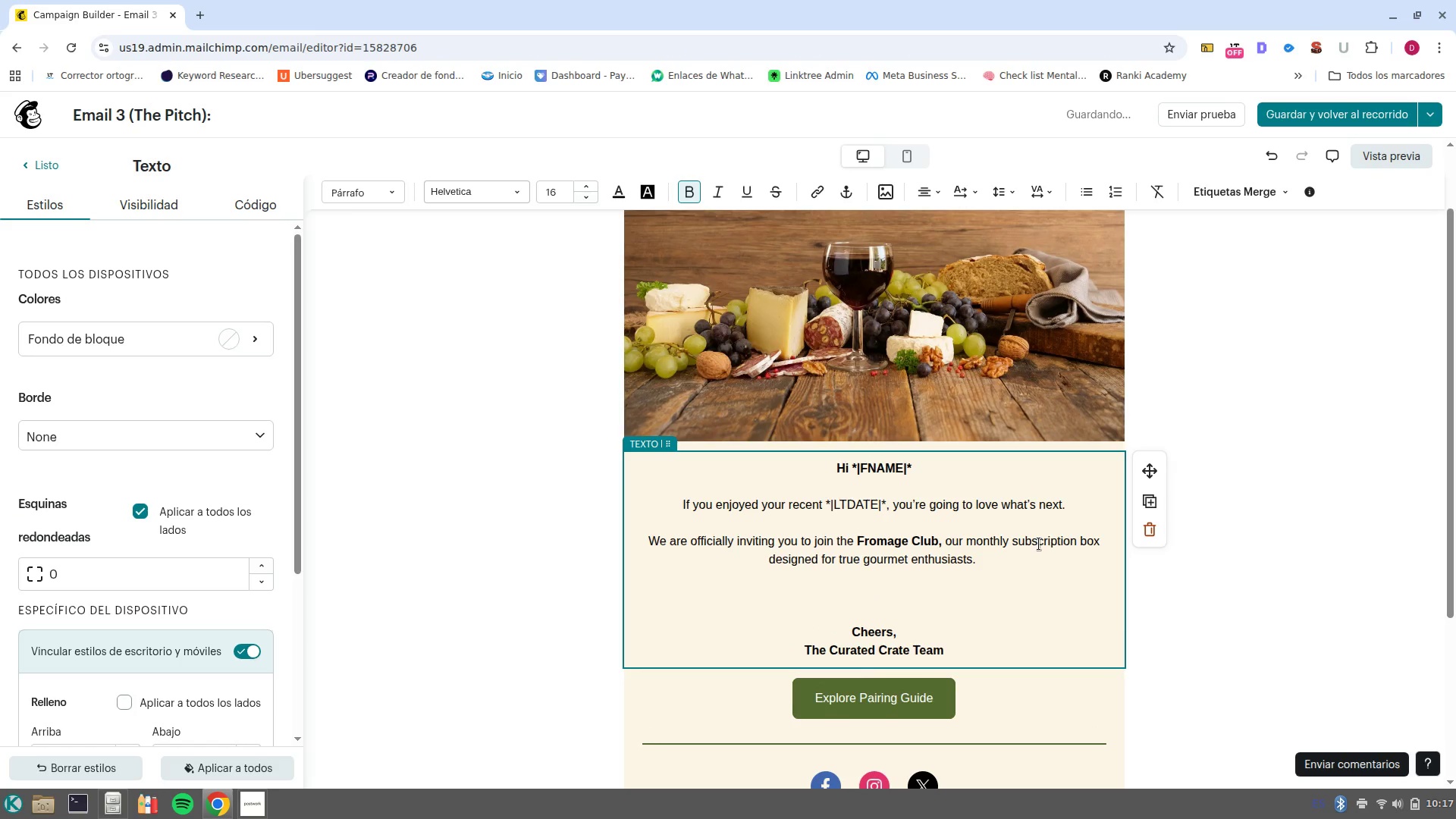 
type(Member perks includes=)
key(Backspace)
key(Backspace)
type(?)
key(Backspace)
type(> )
 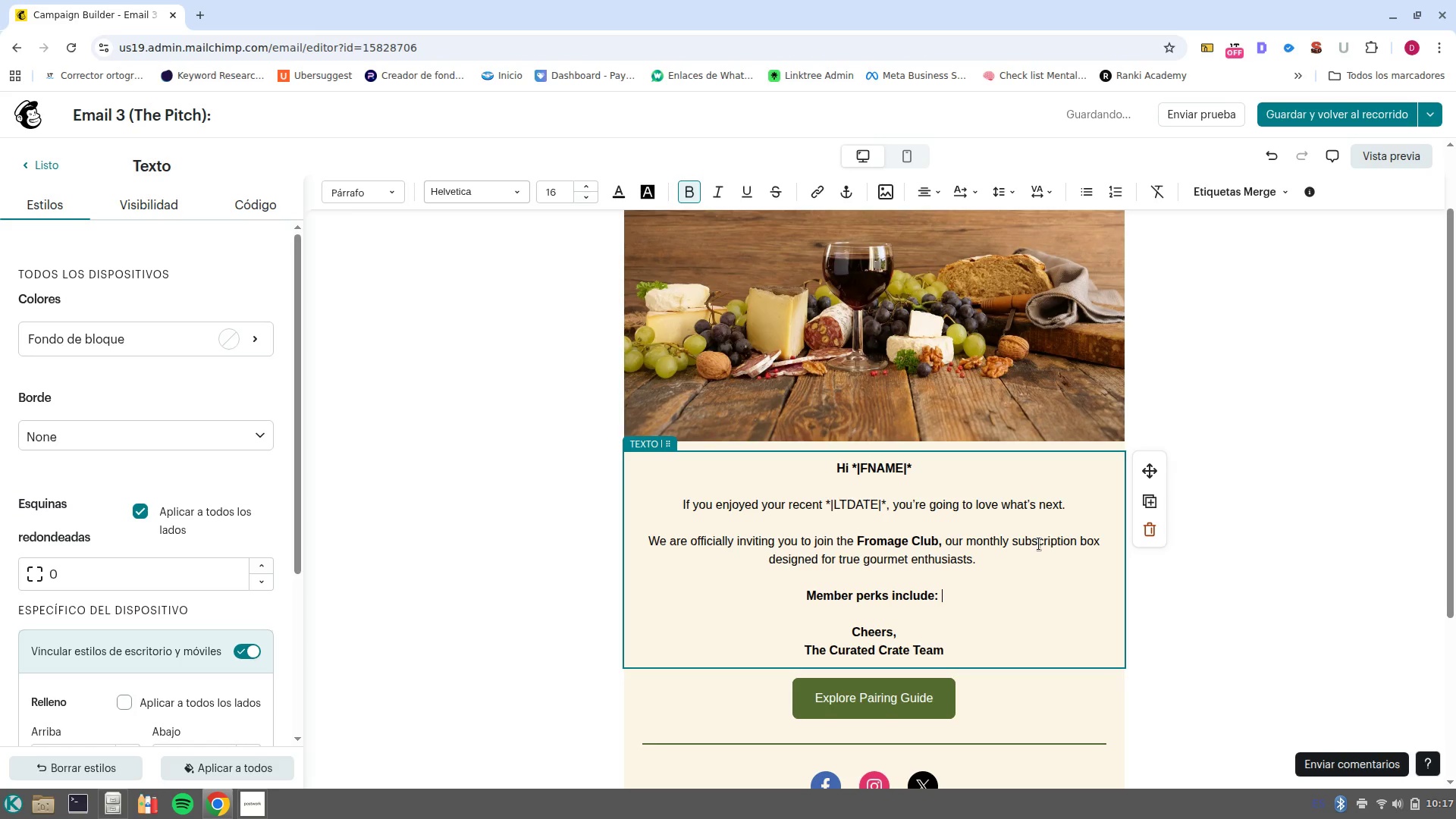 
left_click([37, 165])
 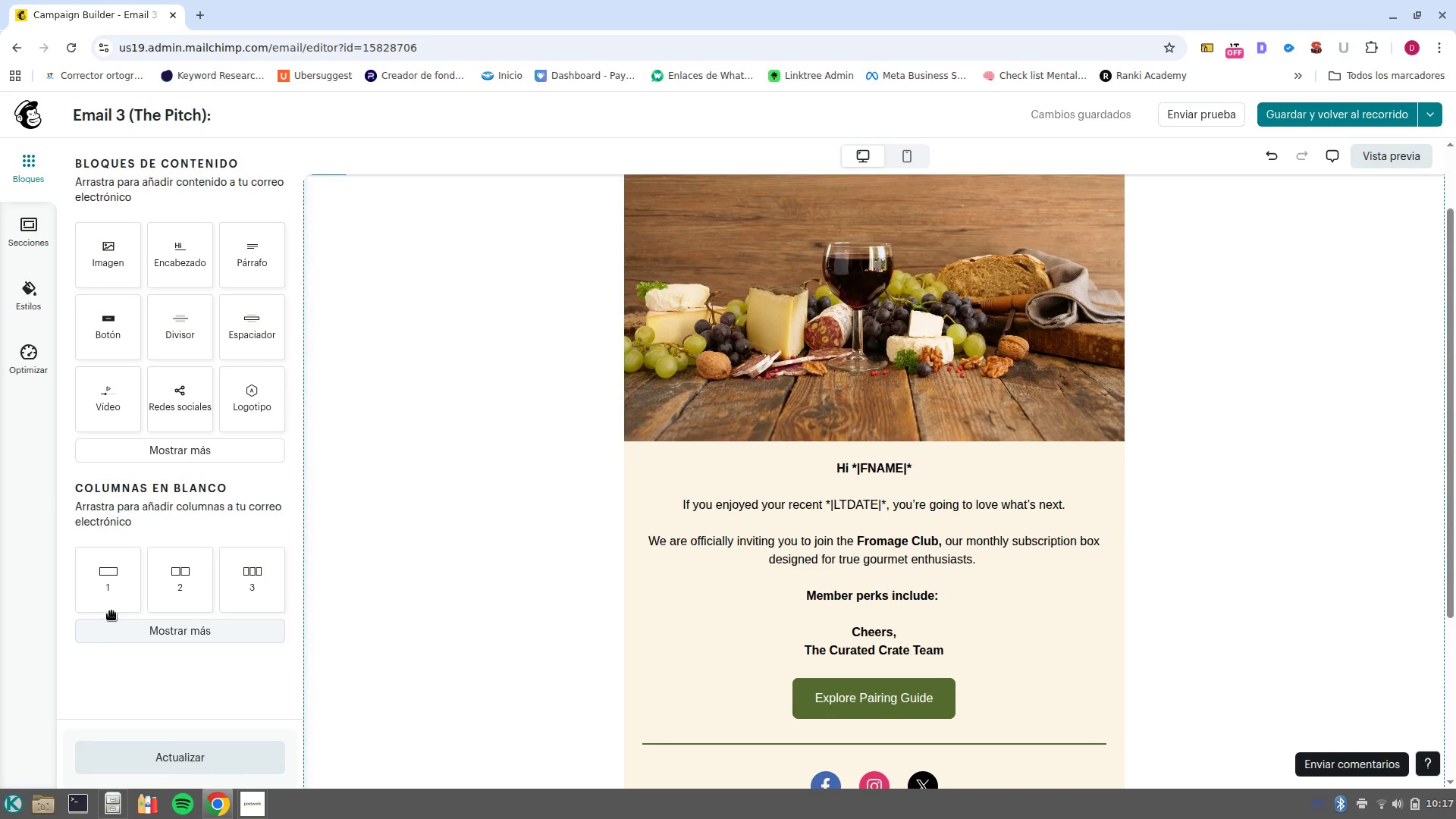 
left_click_drag(start_coordinate=[183, 577], to_coordinate=[795, 631])
 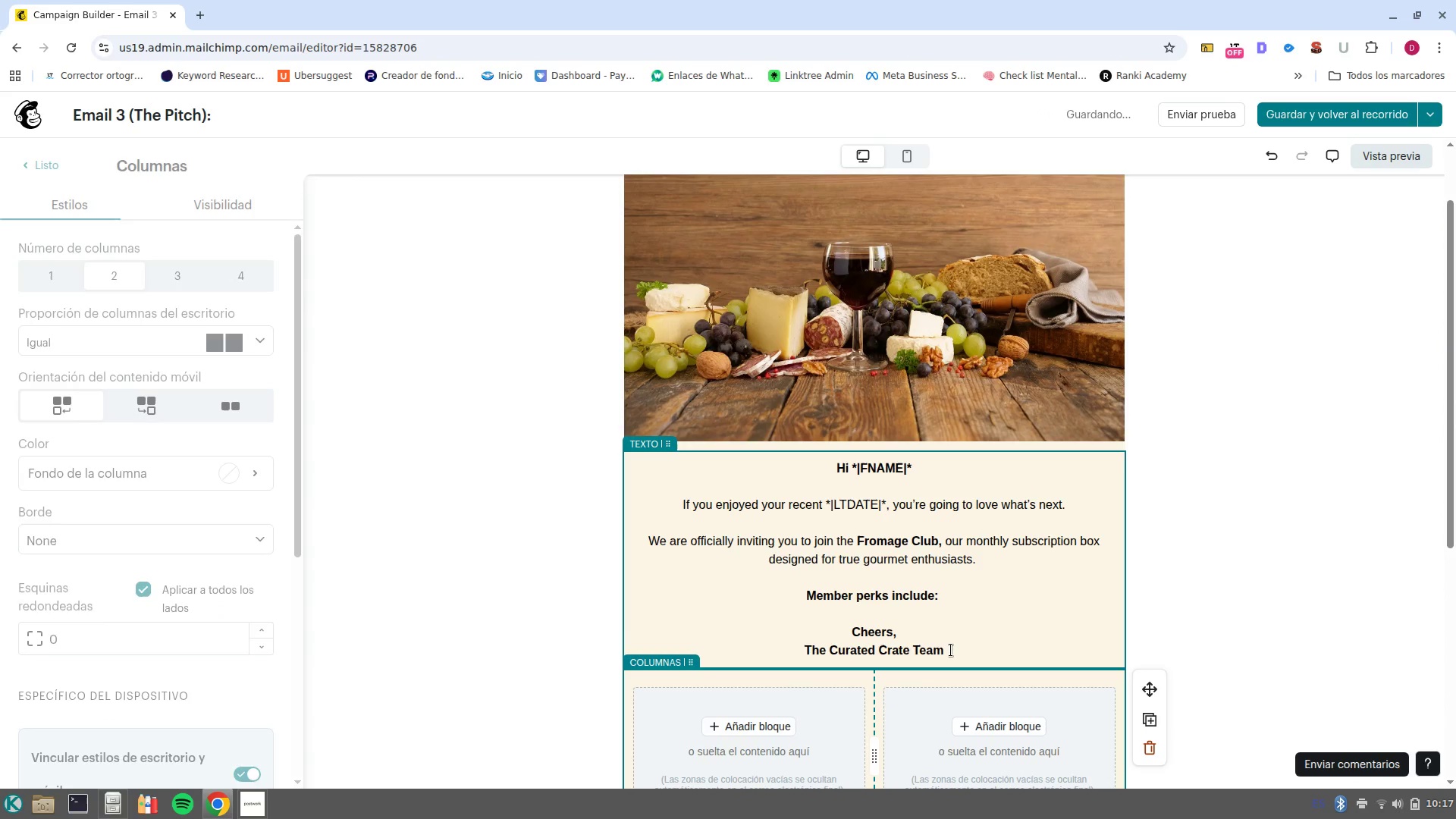 
left_click_drag(start_coordinate=[951, 648], to_coordinate=[836, 631])
 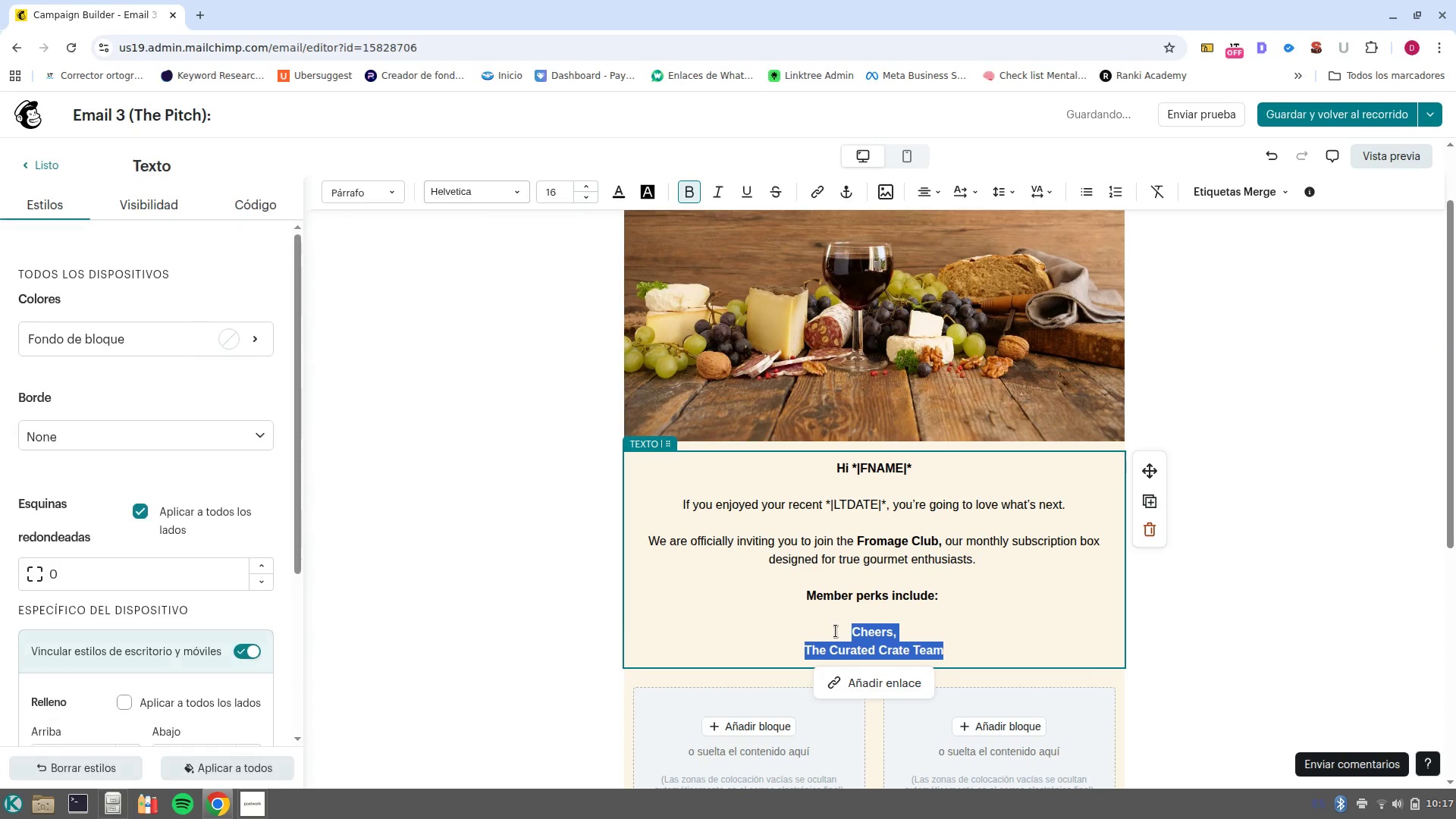 
key(Control+X)
 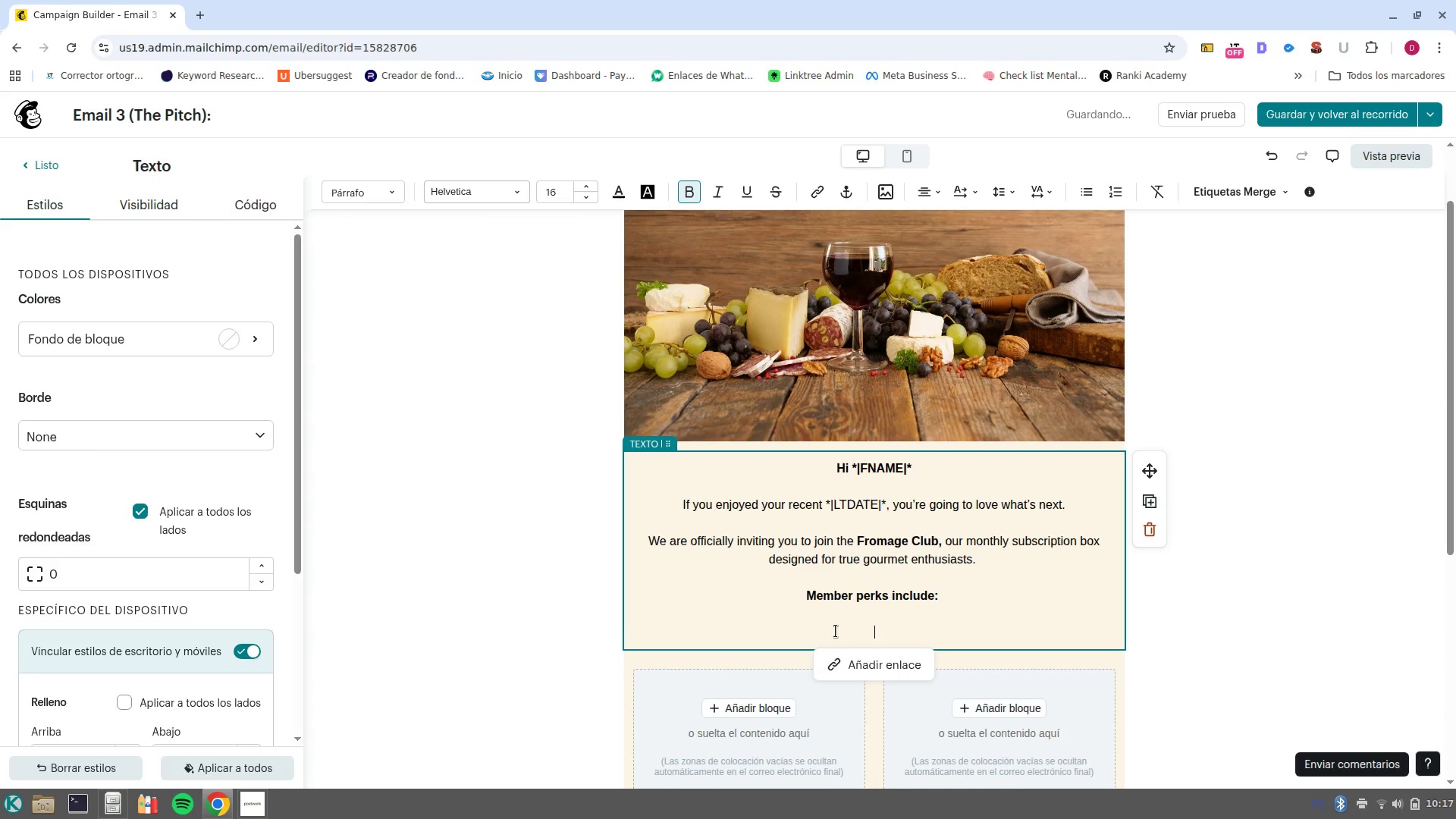 
scroll: coordinate [836, 631], scroll_direction: down, amount: 4.0
 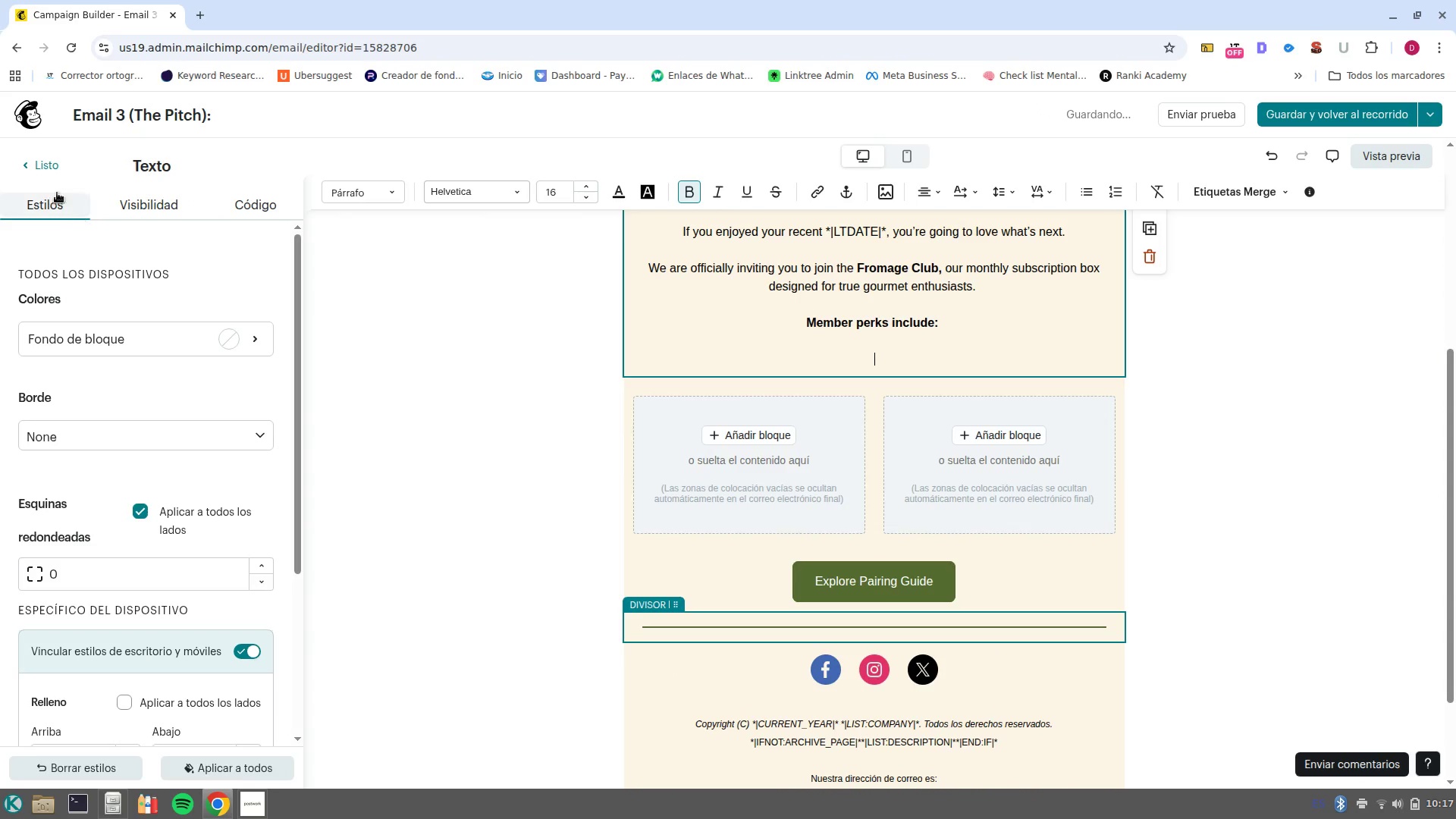 
left_click([59, 165])
 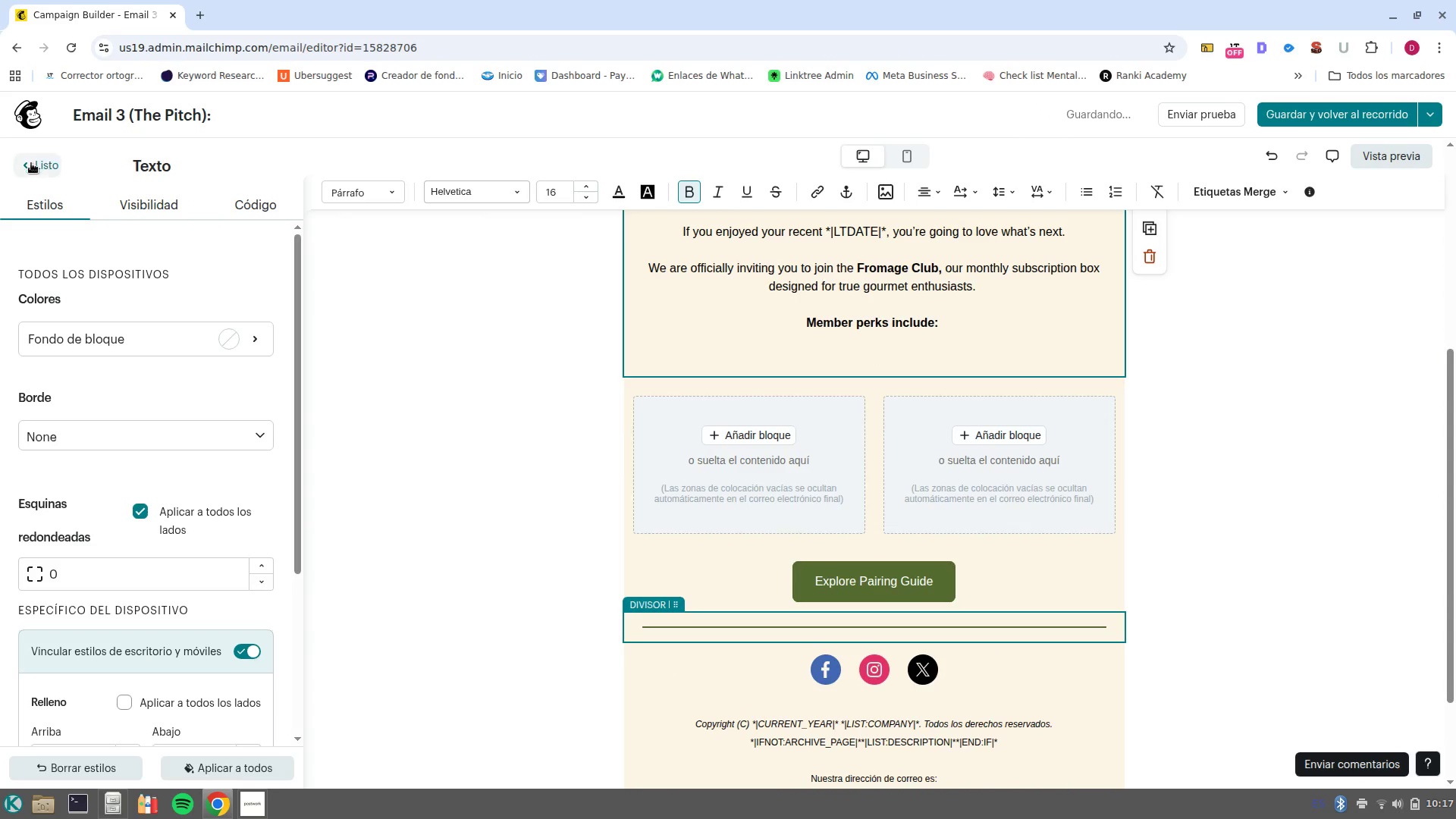 
left_click([30, 163])
 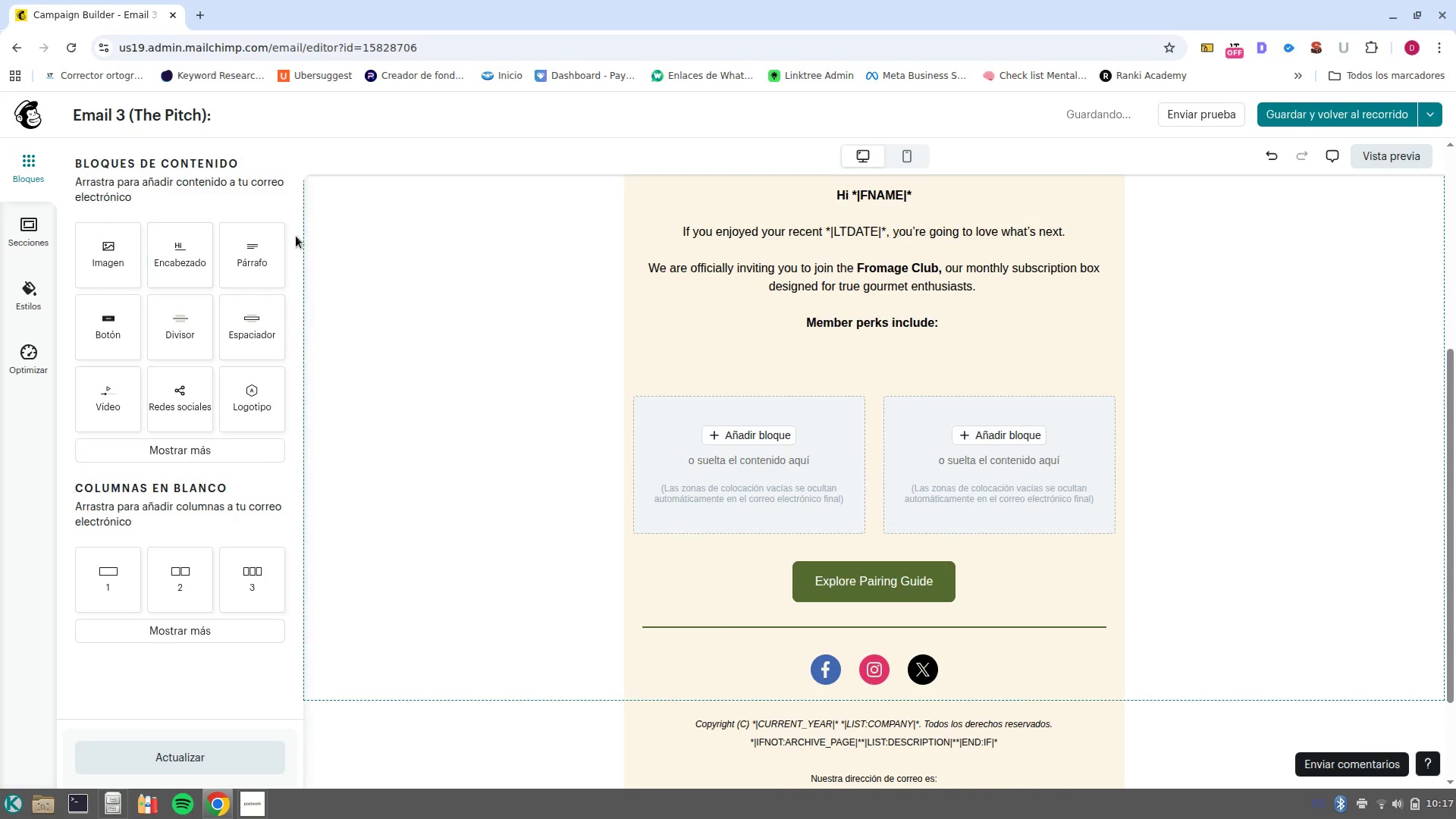 
left_click_drag(start_coordinate=[257, 248], to_coordinate=[883, 560])
 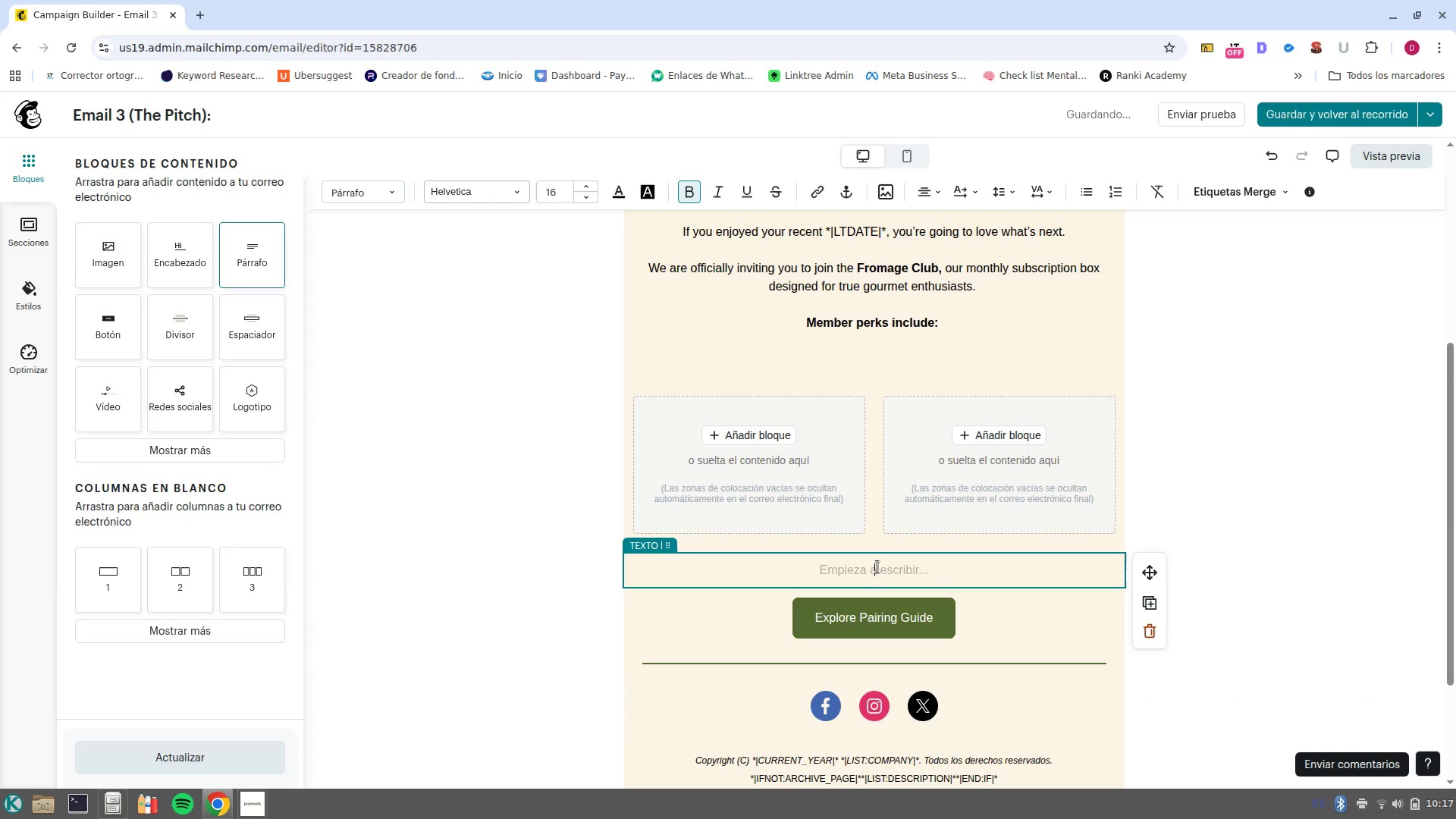 
left_click([876, 566])
 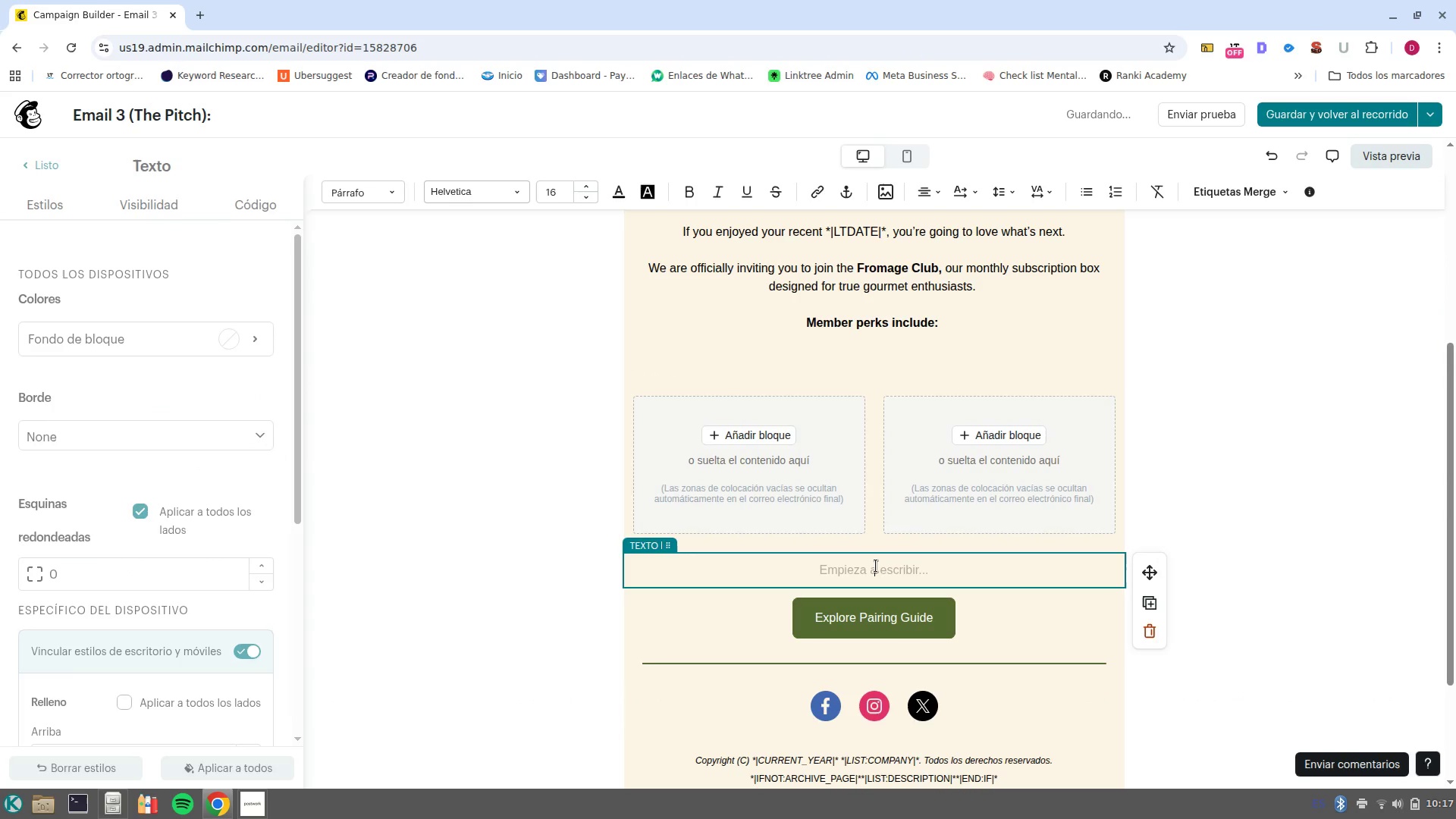 
key(Control+V)
 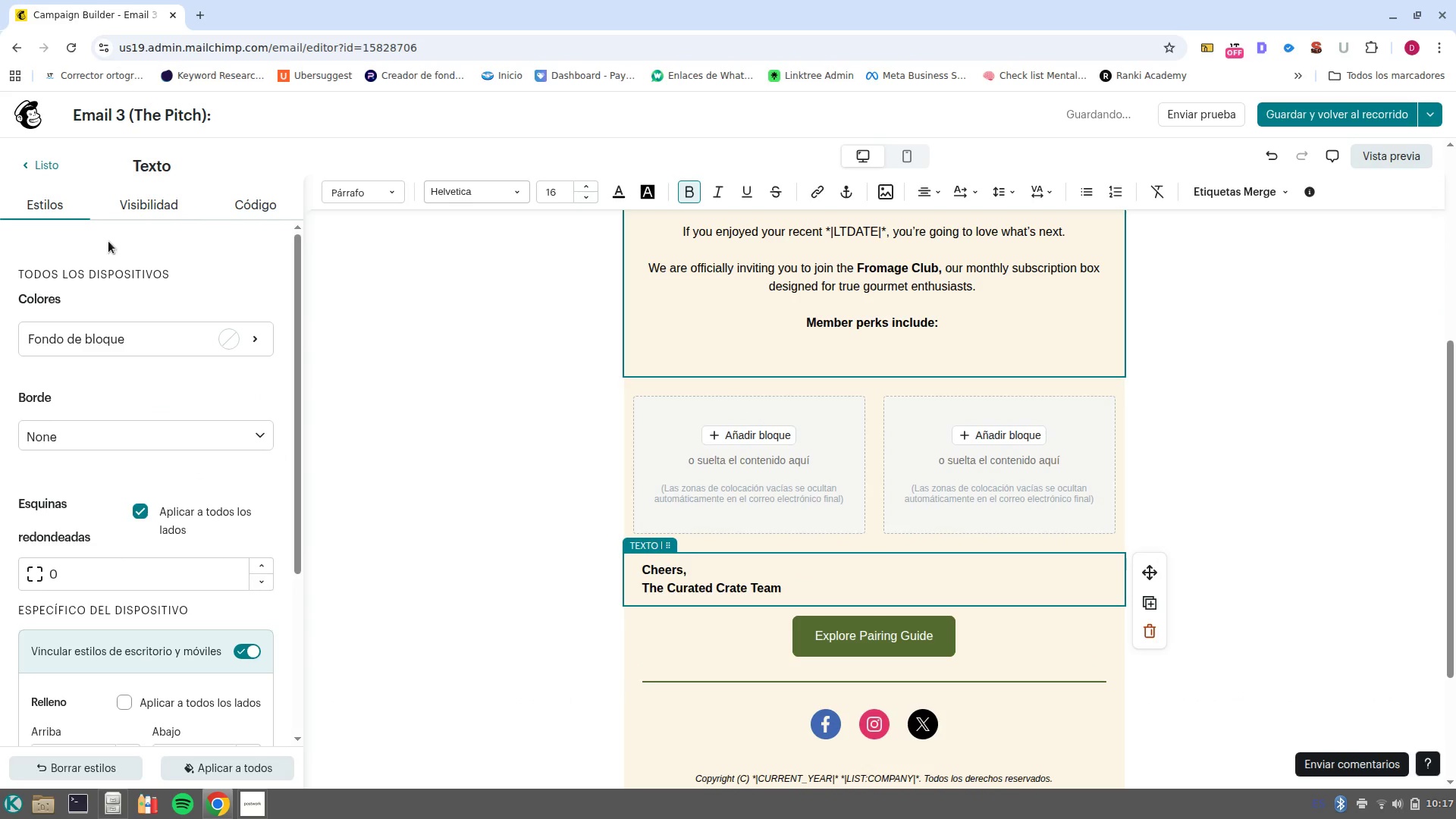 
scroll: coordinate [726, 327], scroll_direction: up, amount: 2.0
 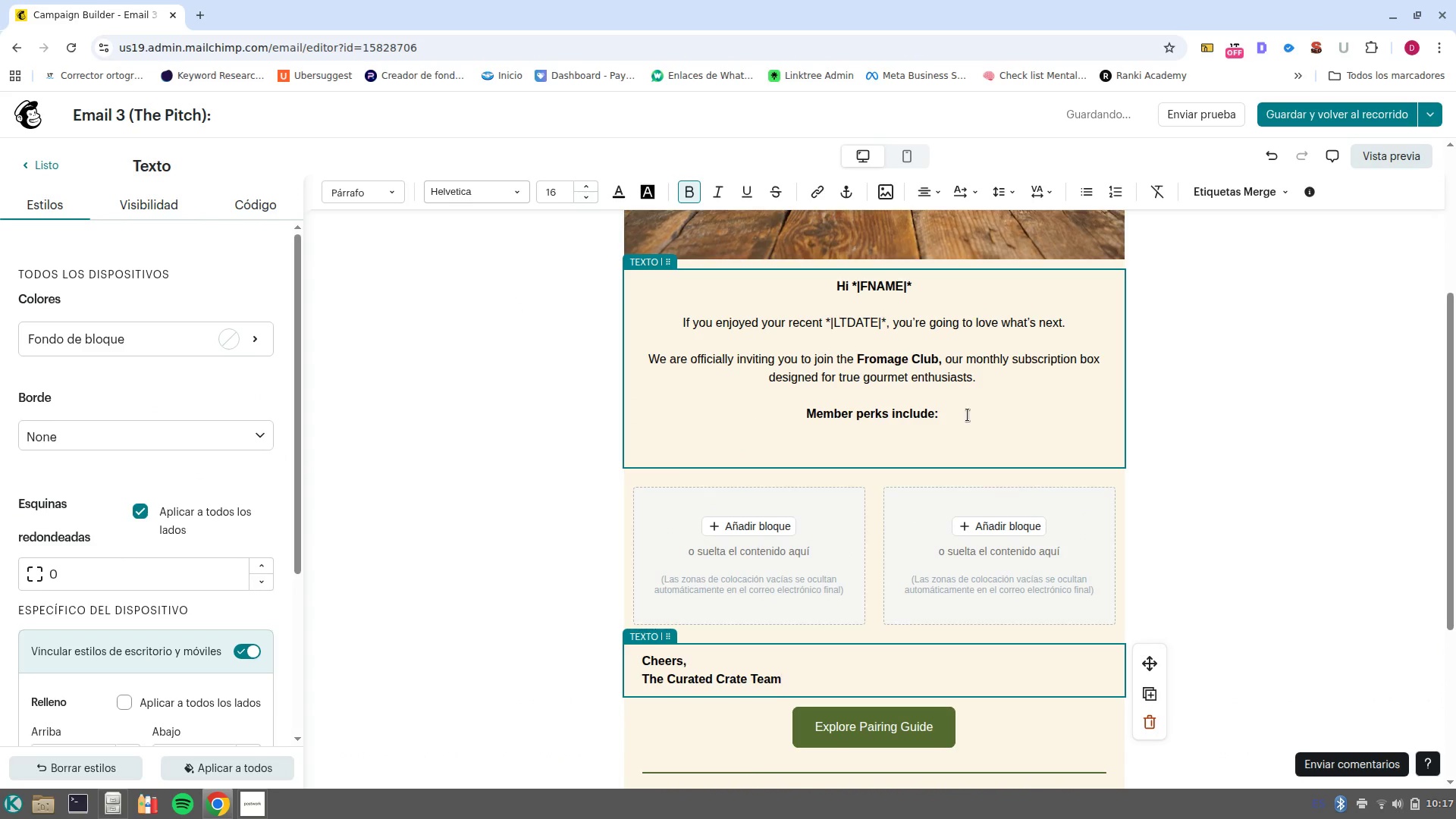 
left_click_drag(start_coordinate=[968, 415], to_coordinate=[806, 410])
 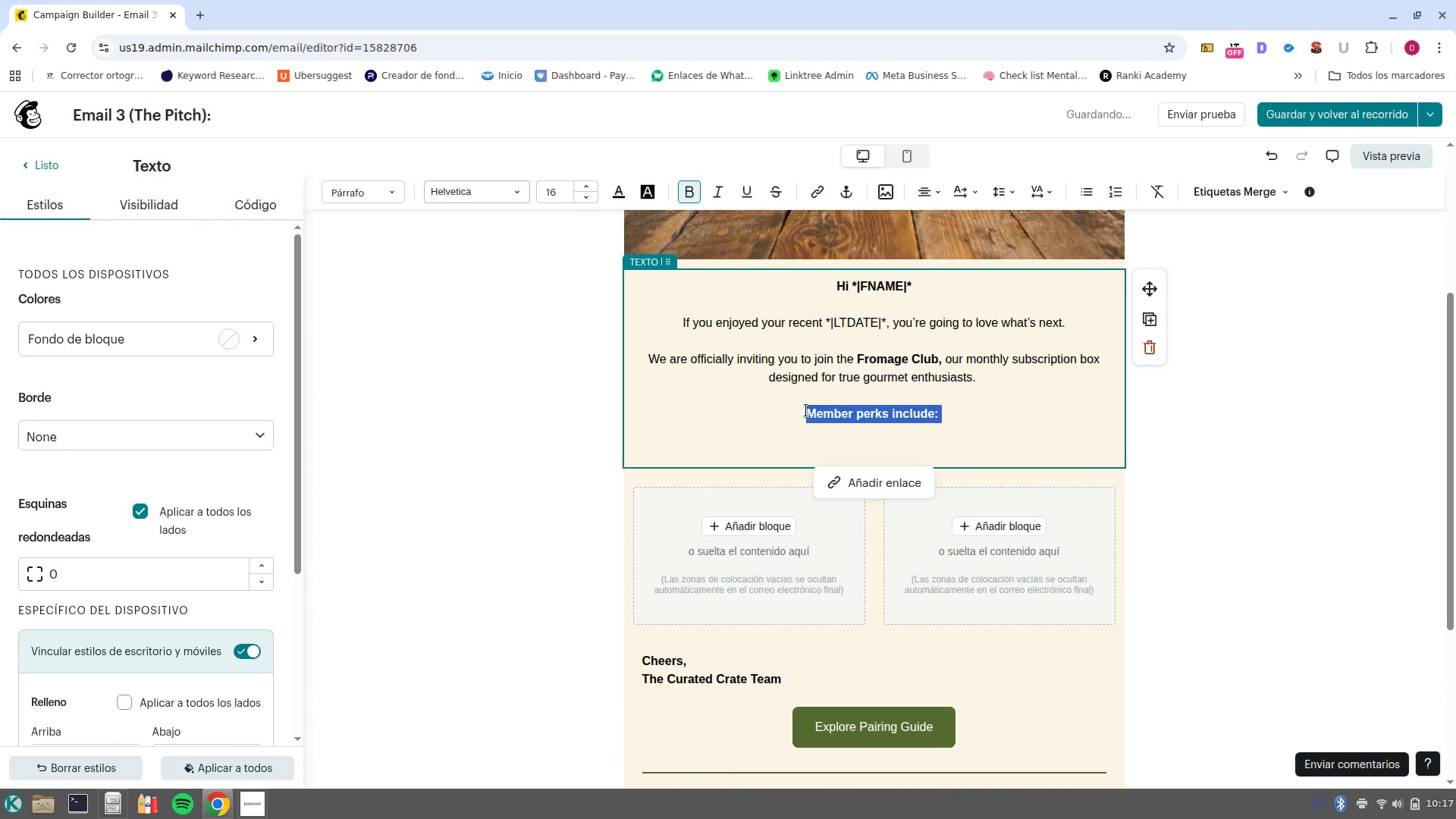 
key(Control+X)
 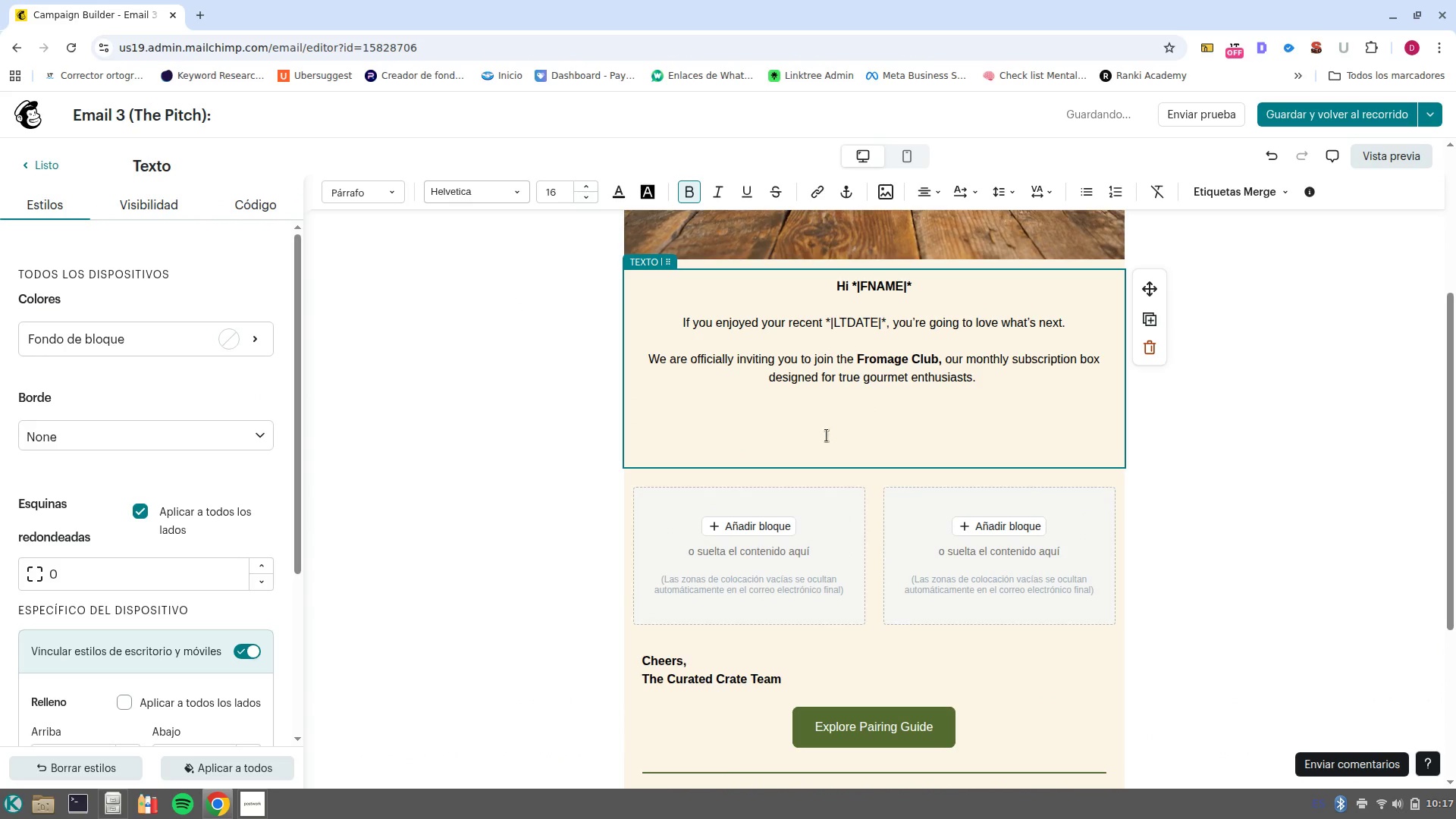 
left_click([901, 451])
 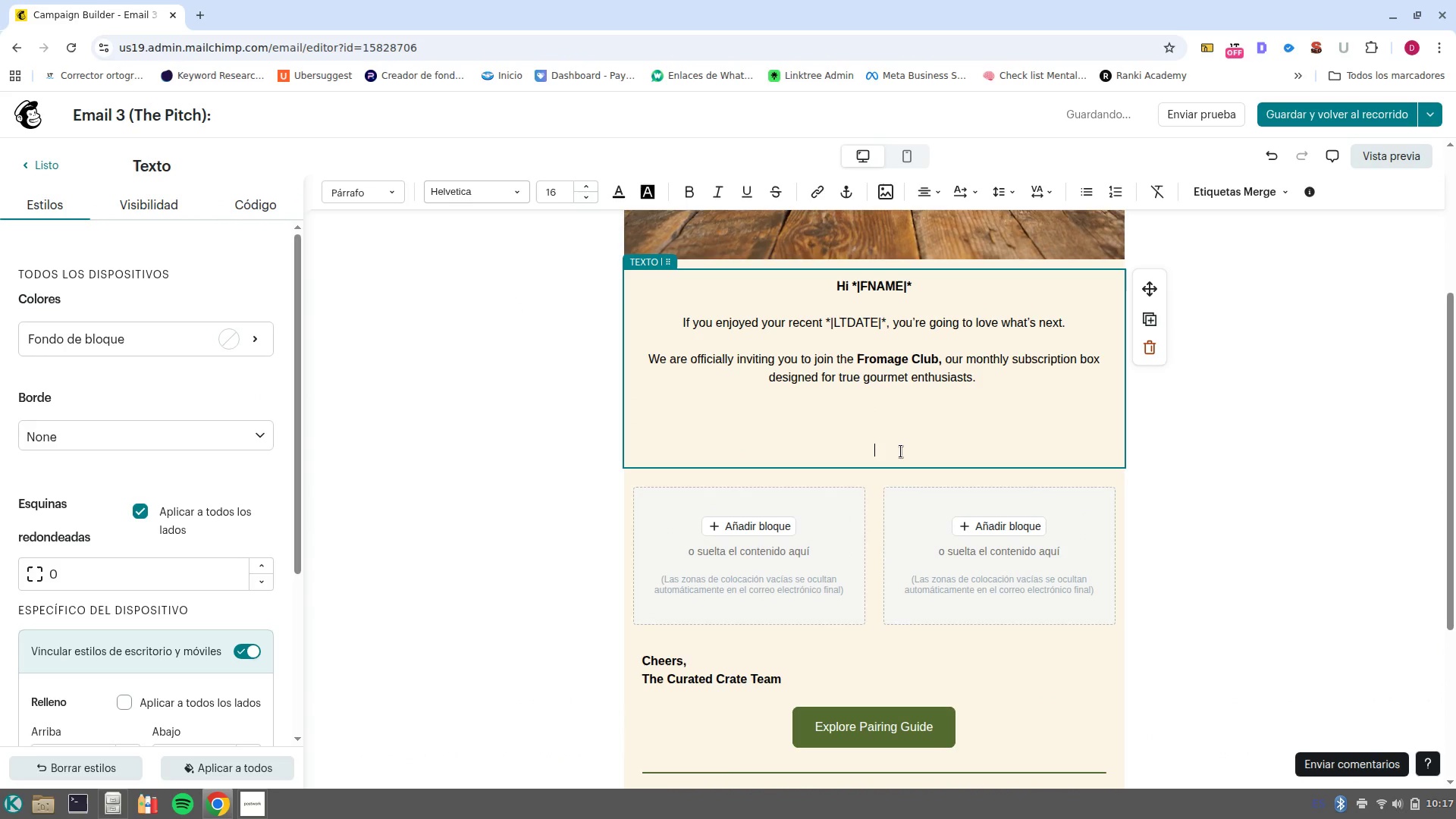 
key(Backspace)
 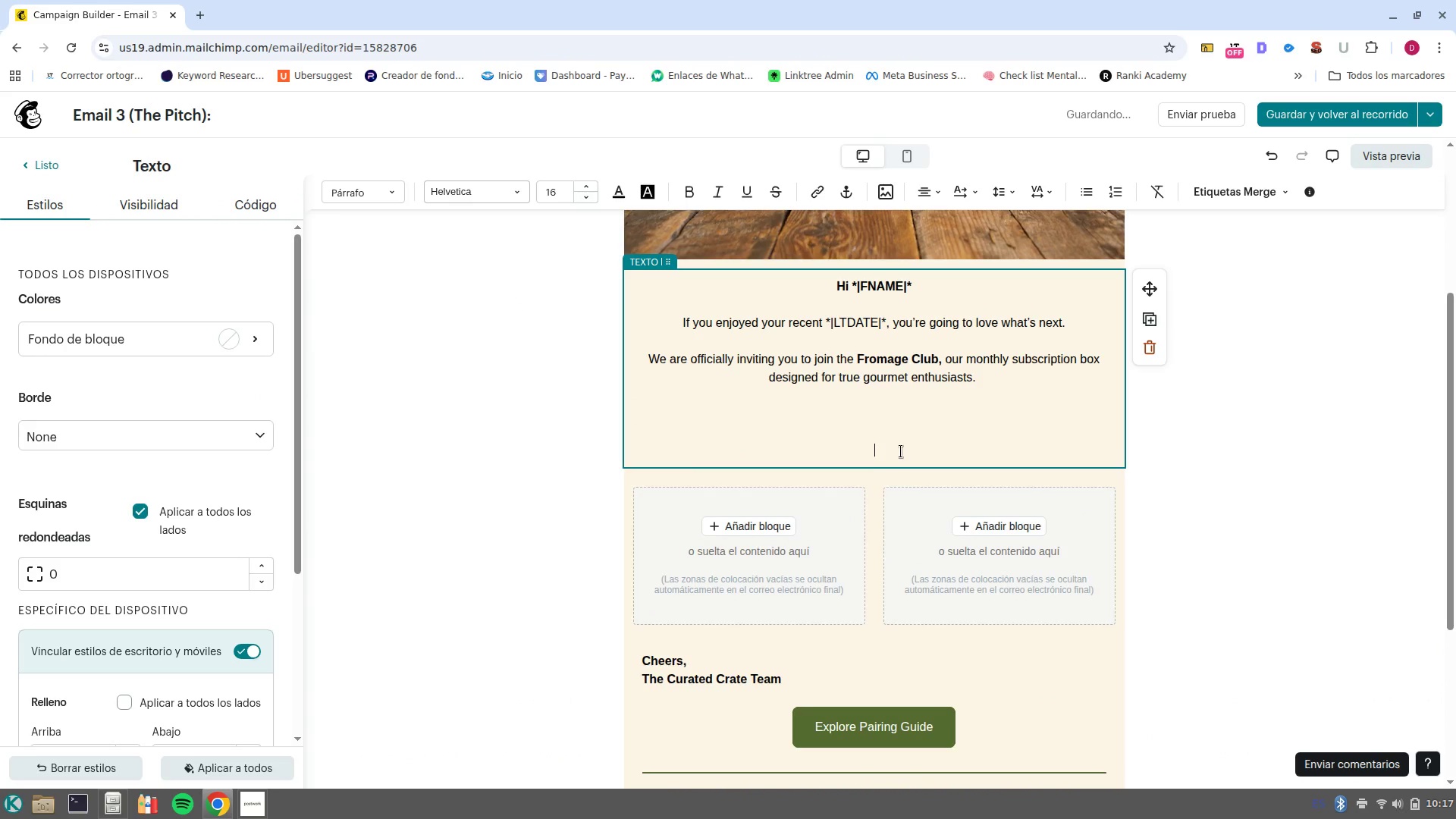 
key(Backspace)
 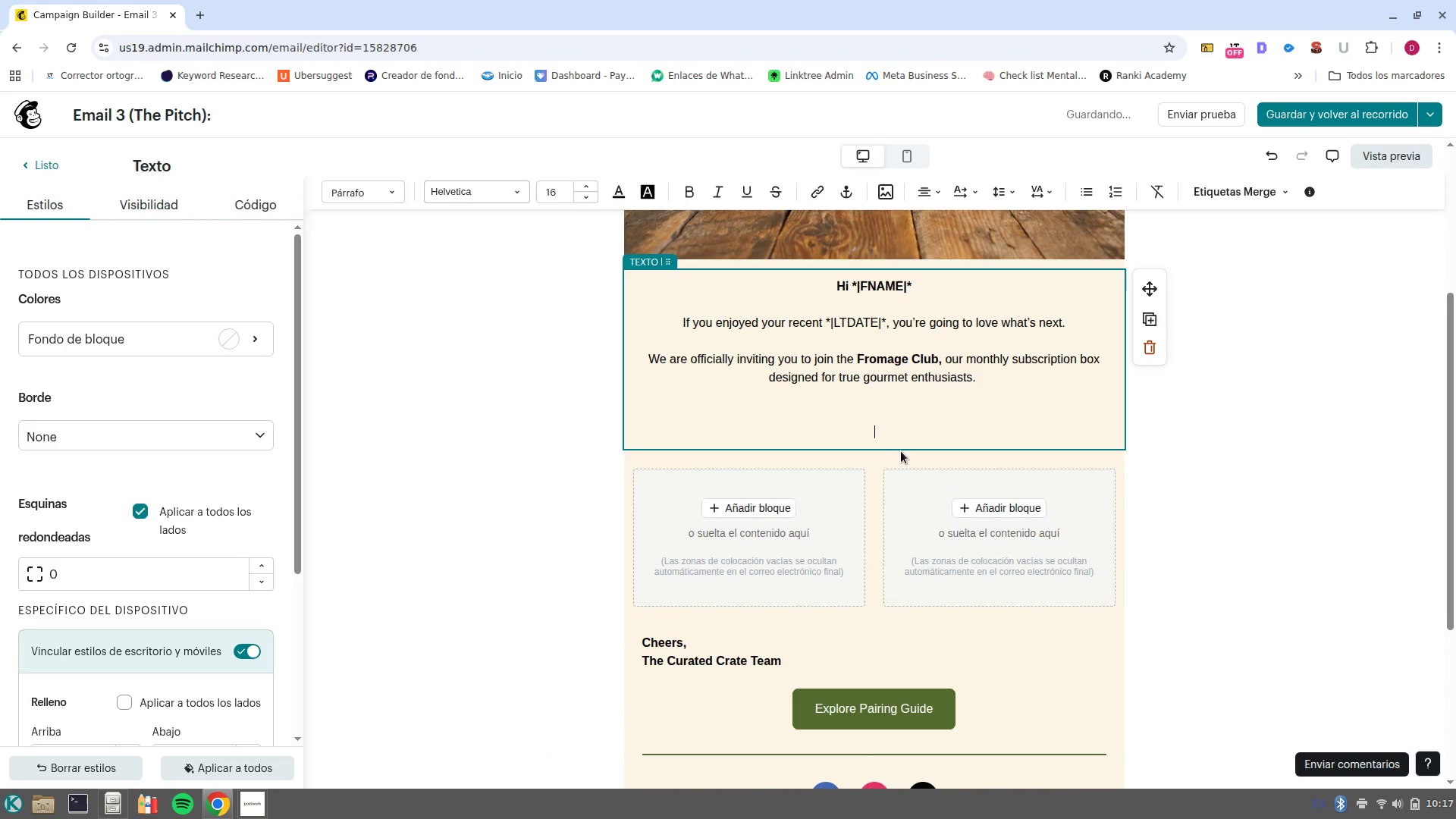 
key(Backspace)
 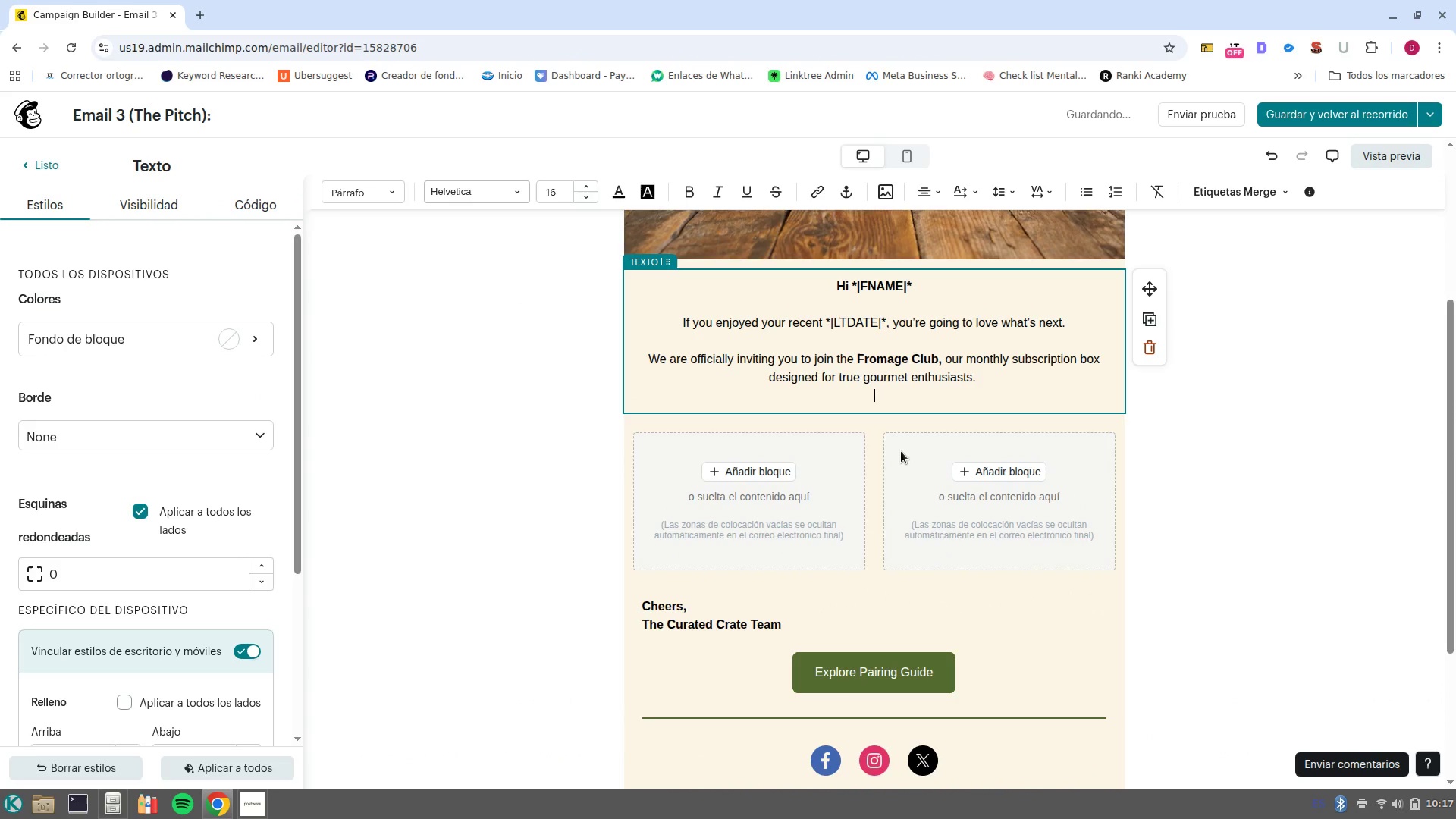 
key(Backspace)
 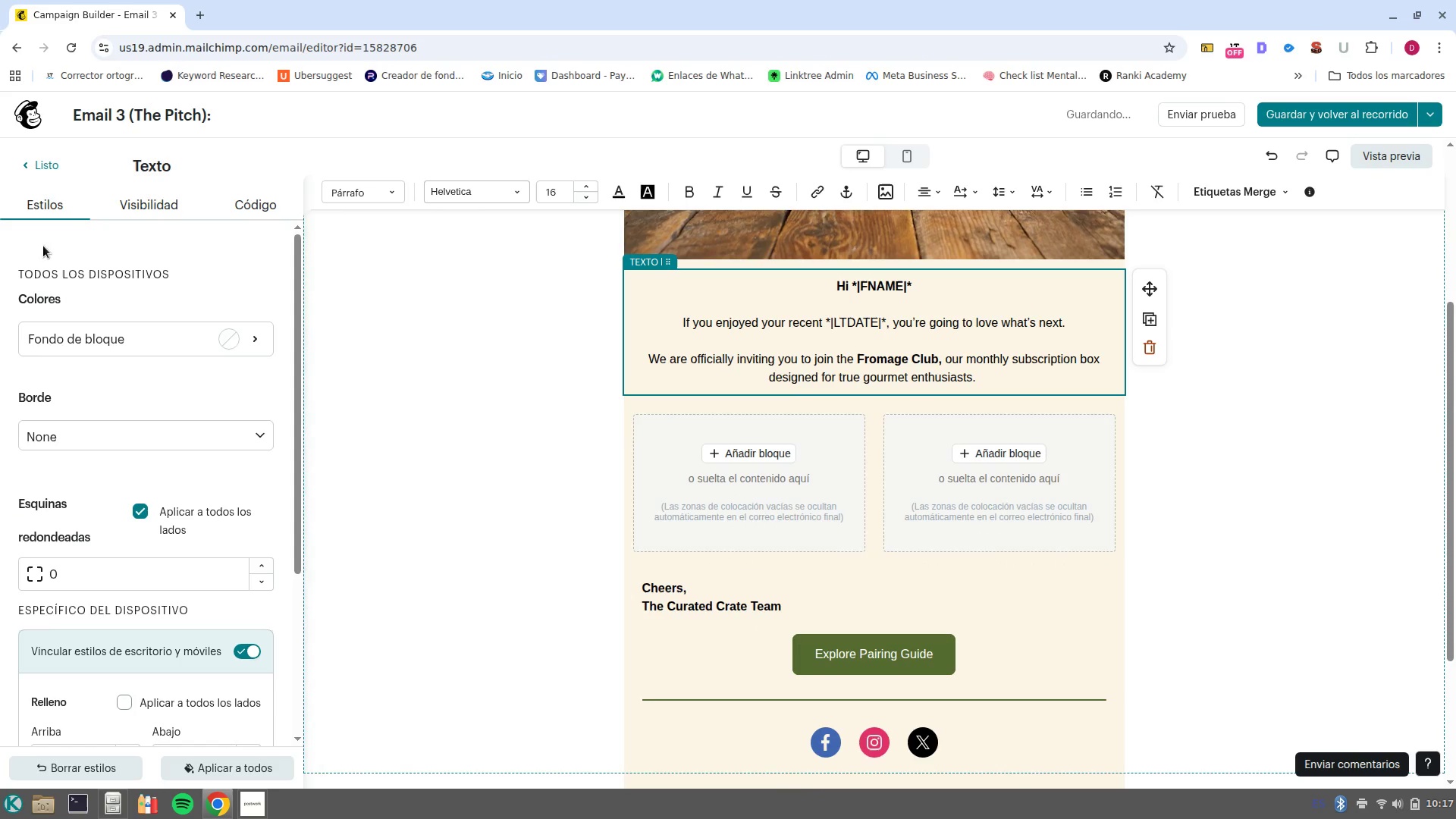 
left_click([46, 171])
 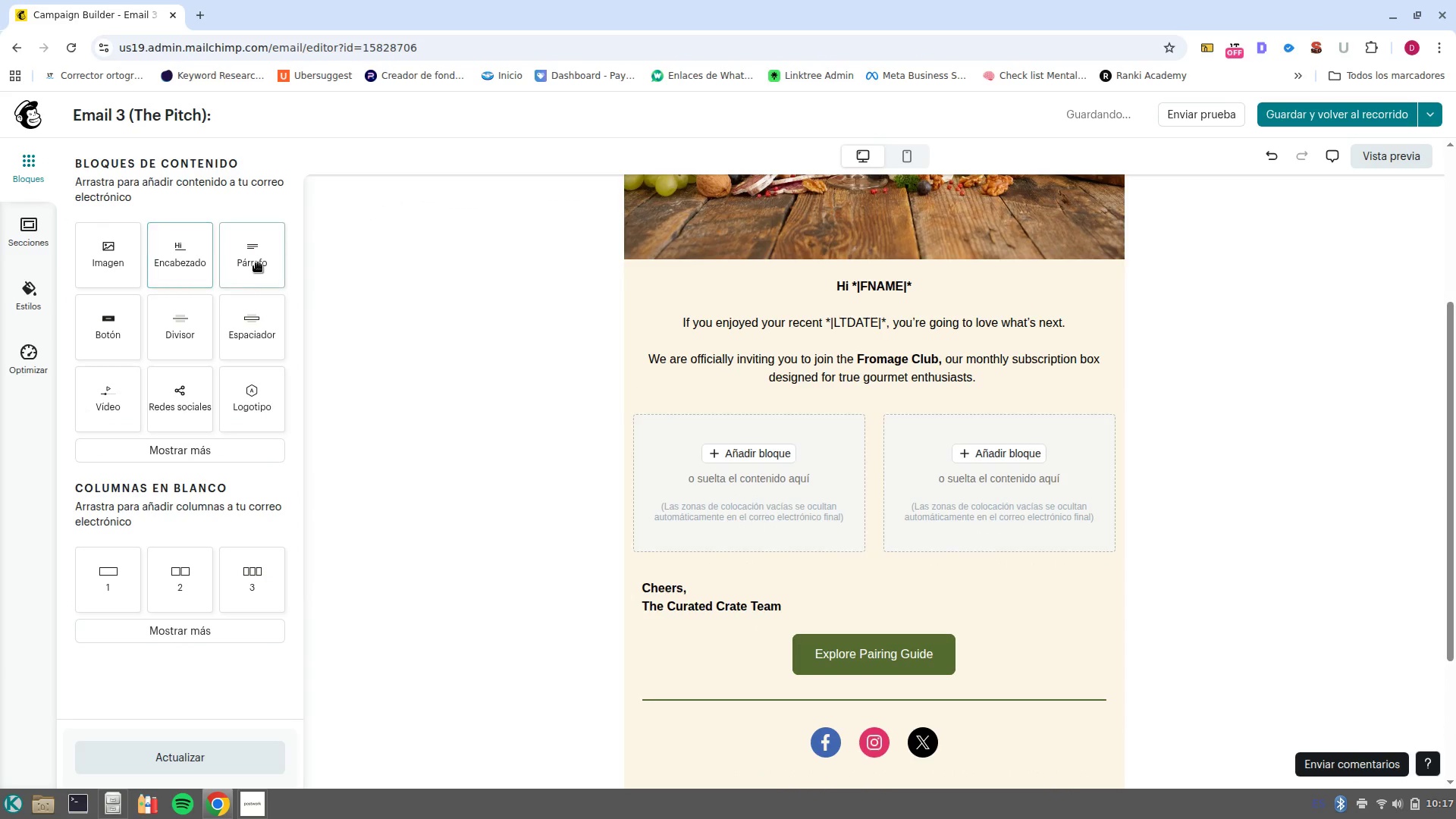 
left_click_drag(start_coordinate=[258, 265], to_coordinate=[776, 447])
 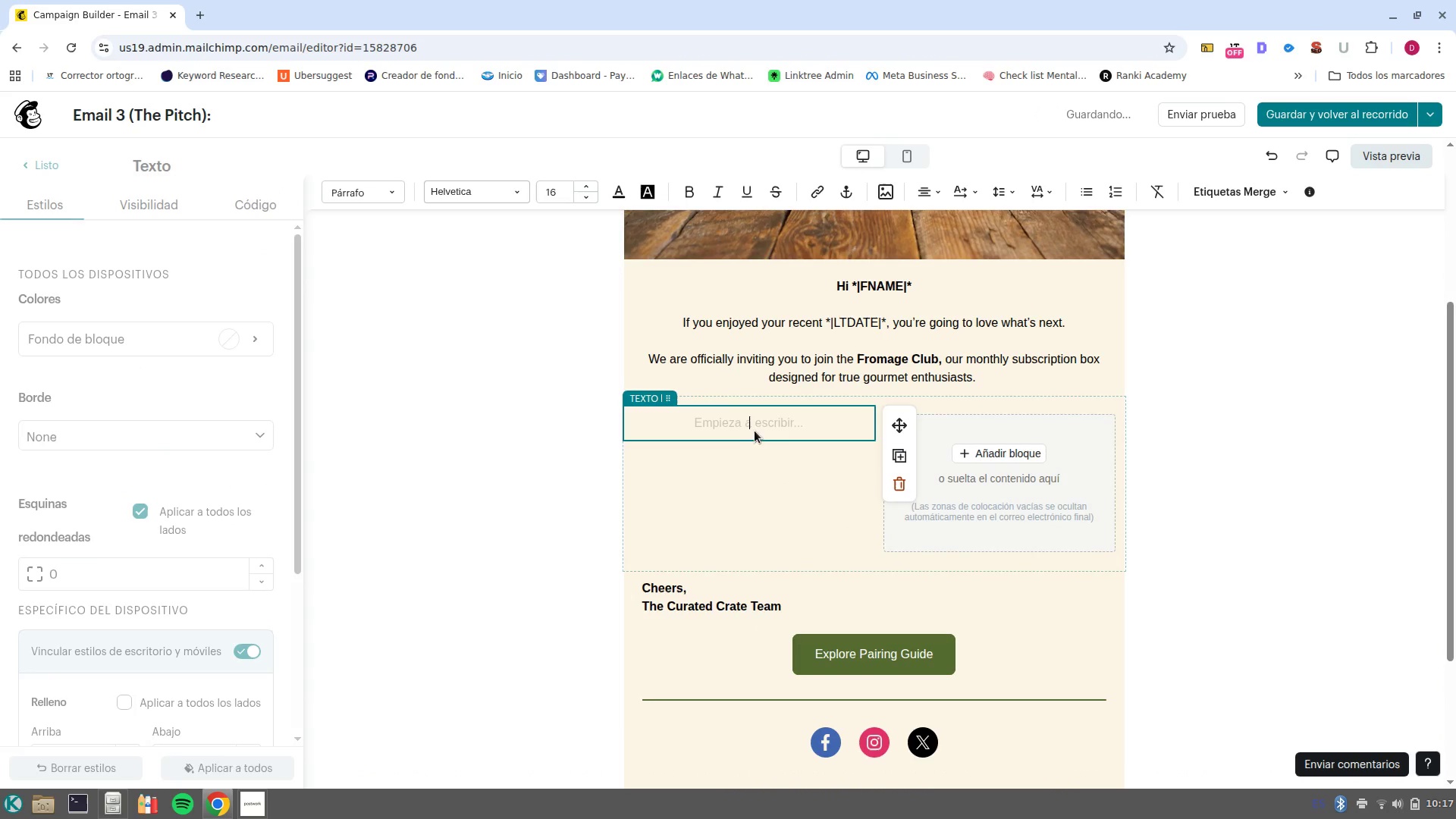 
key(Control+V)
 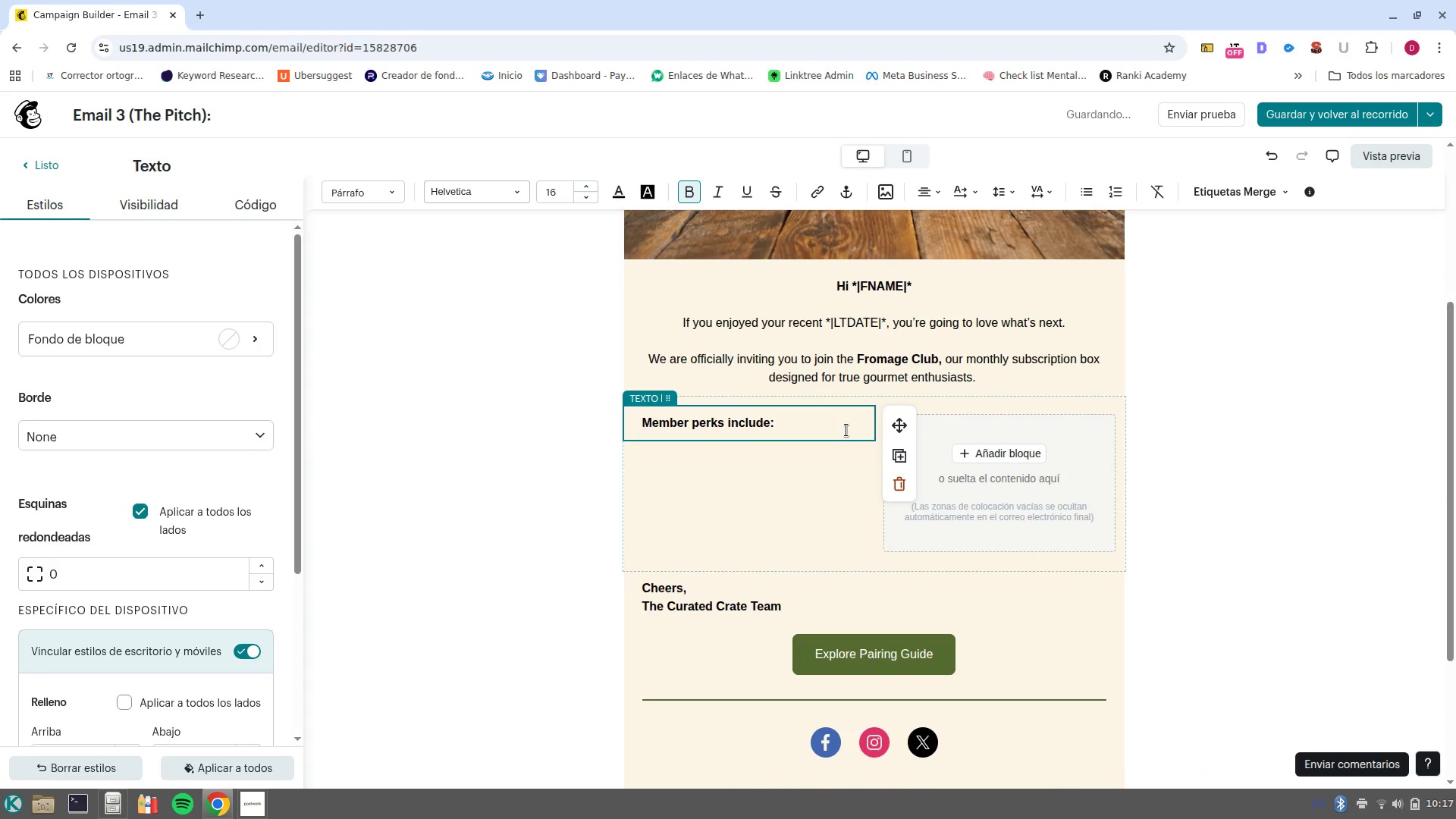 
key(Enter)
 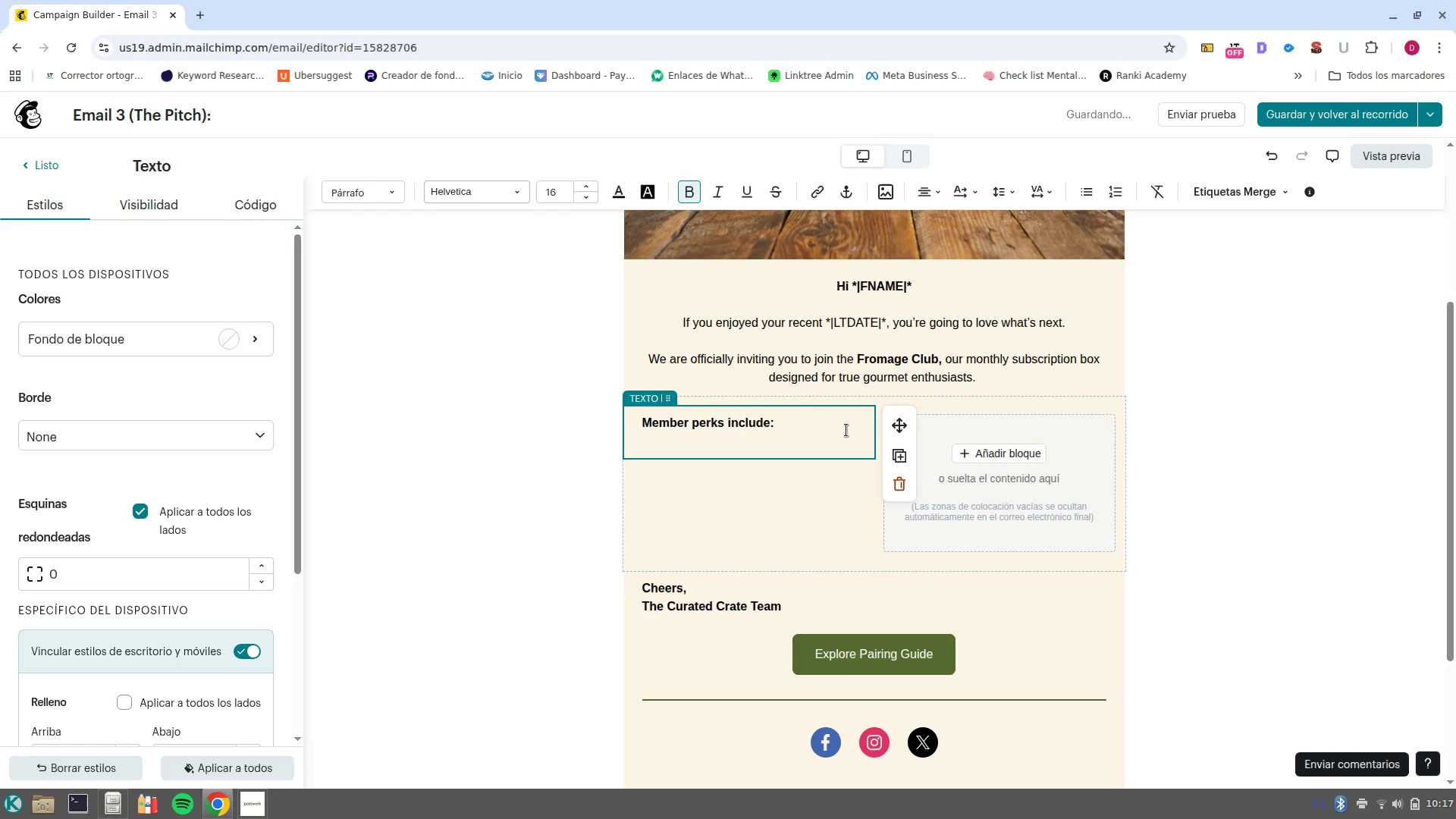 
type(} A curated selection of 3/4)
 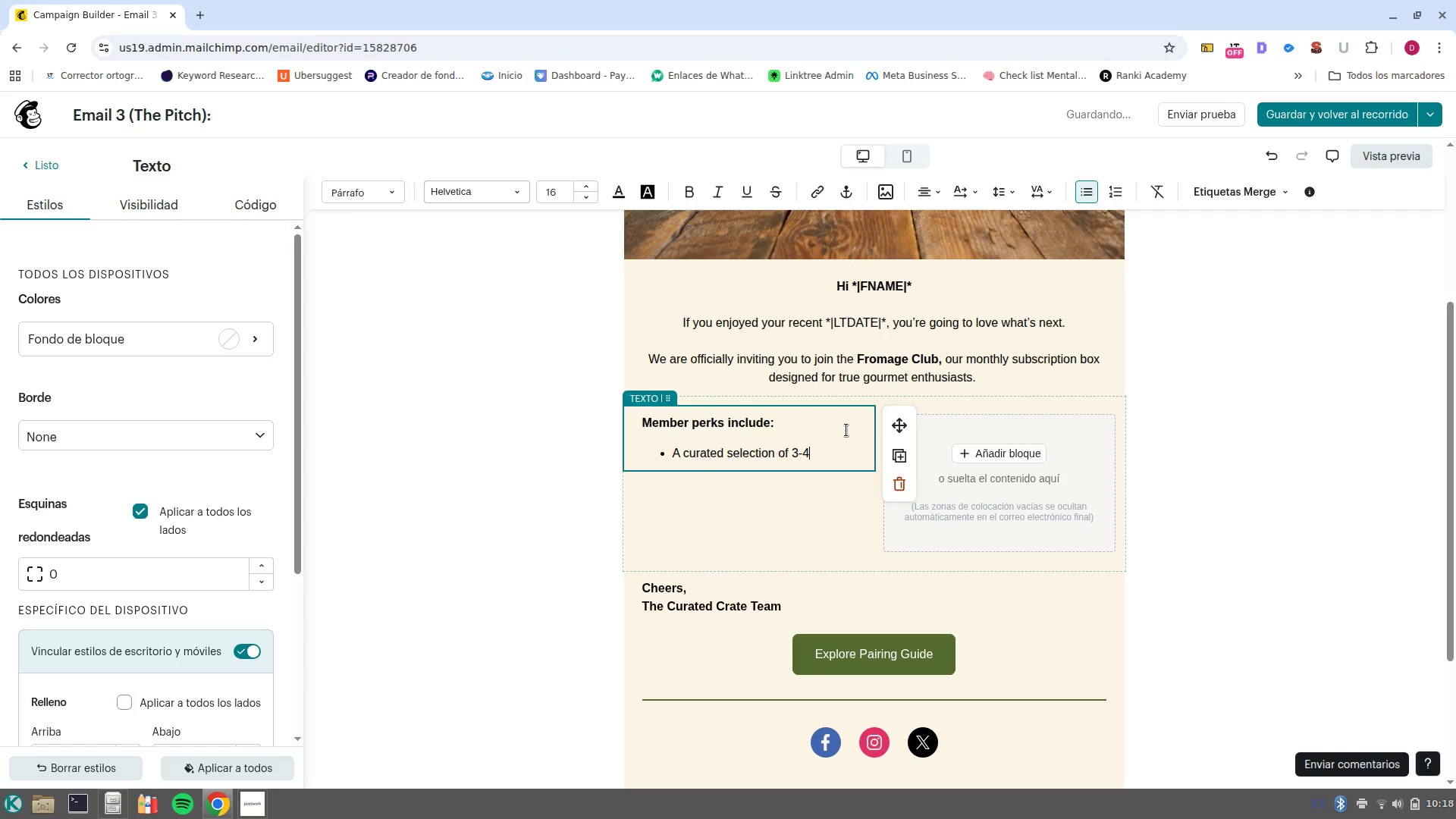 
type( artisanal cheeses.)
 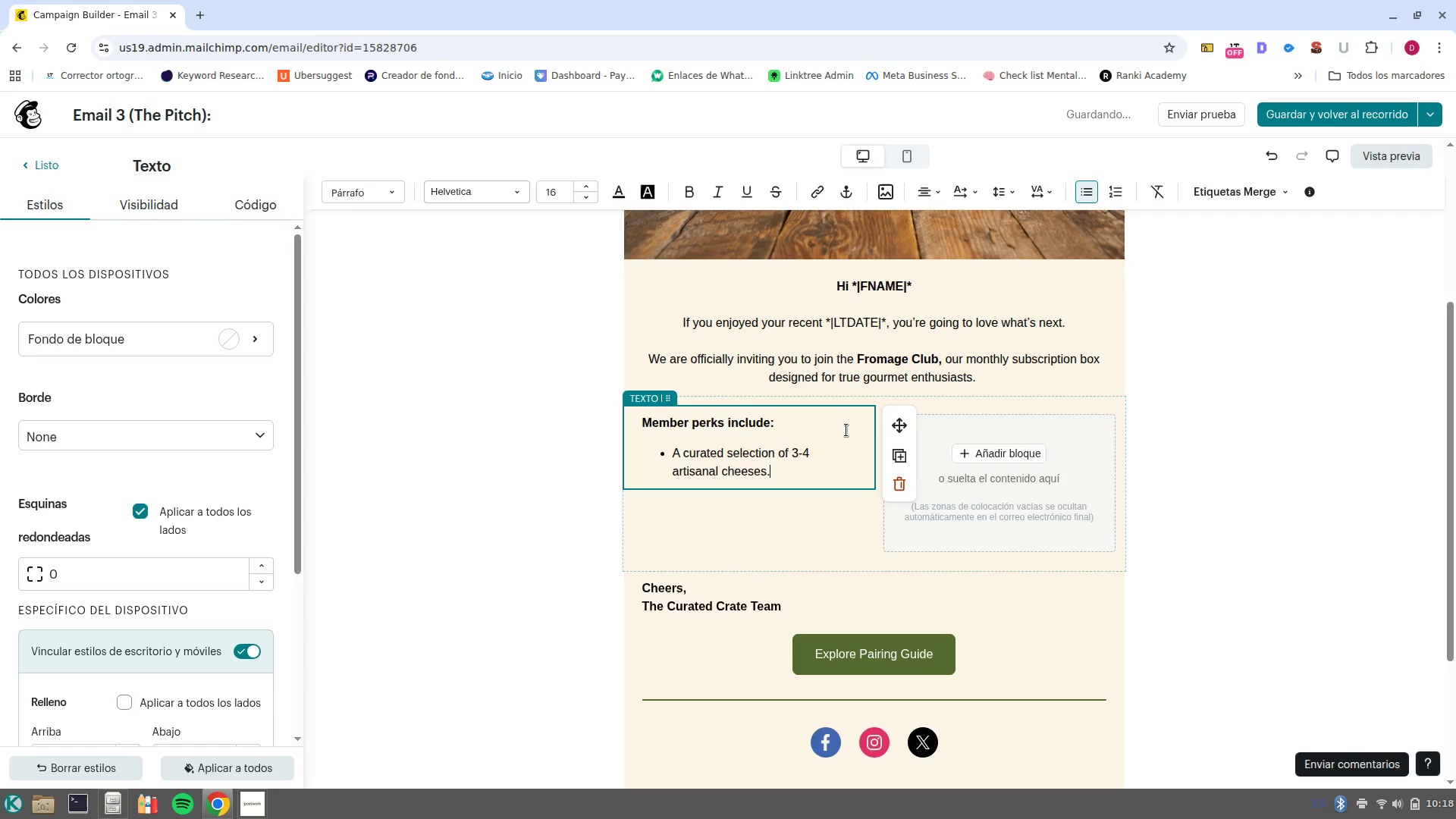 
key(Enter)
 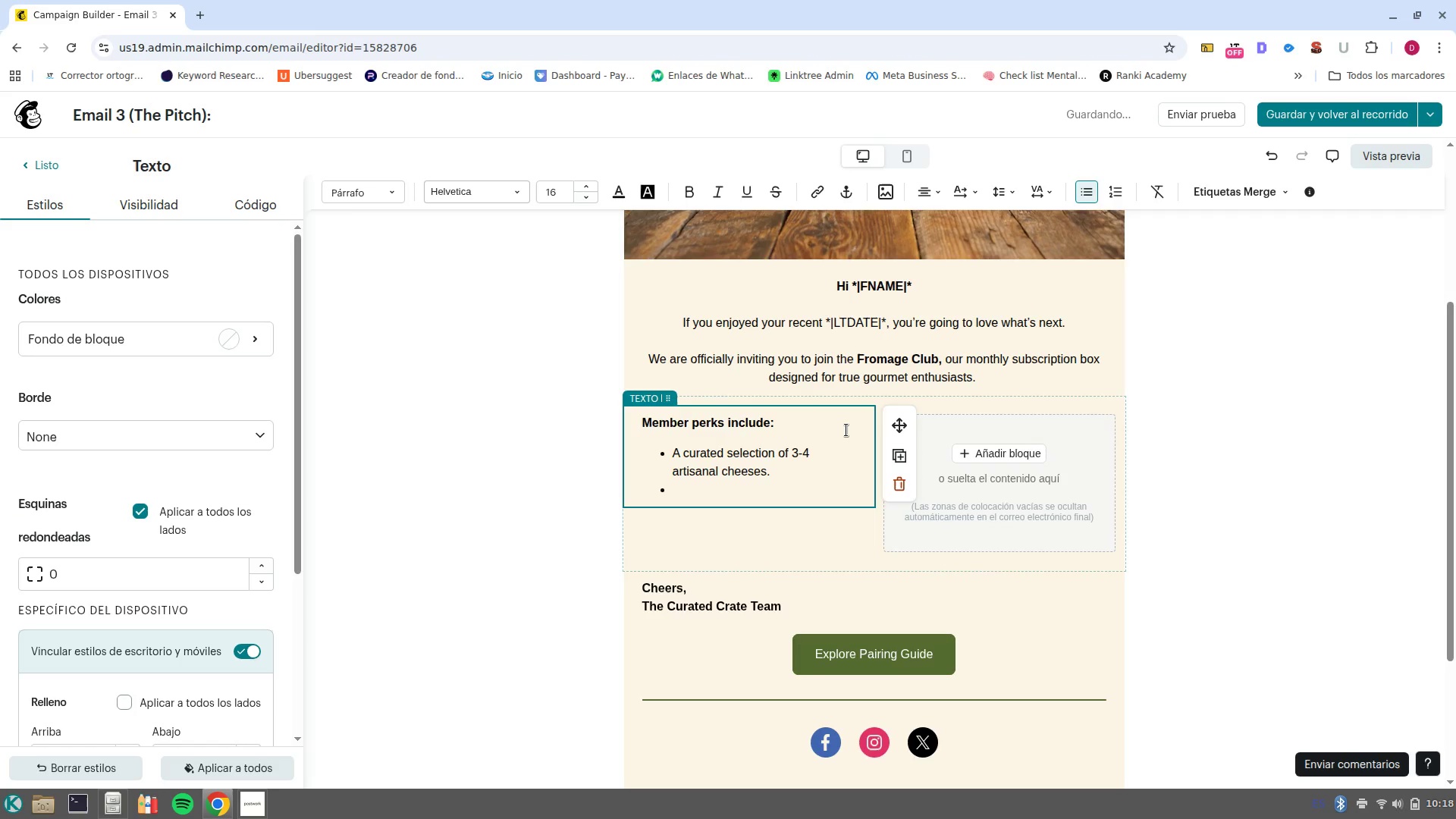 
type(Expert pairin guid)
key(Backspace)
key(Backspace)
key(Backspace)
key(Backspace)
key(Backspace)
 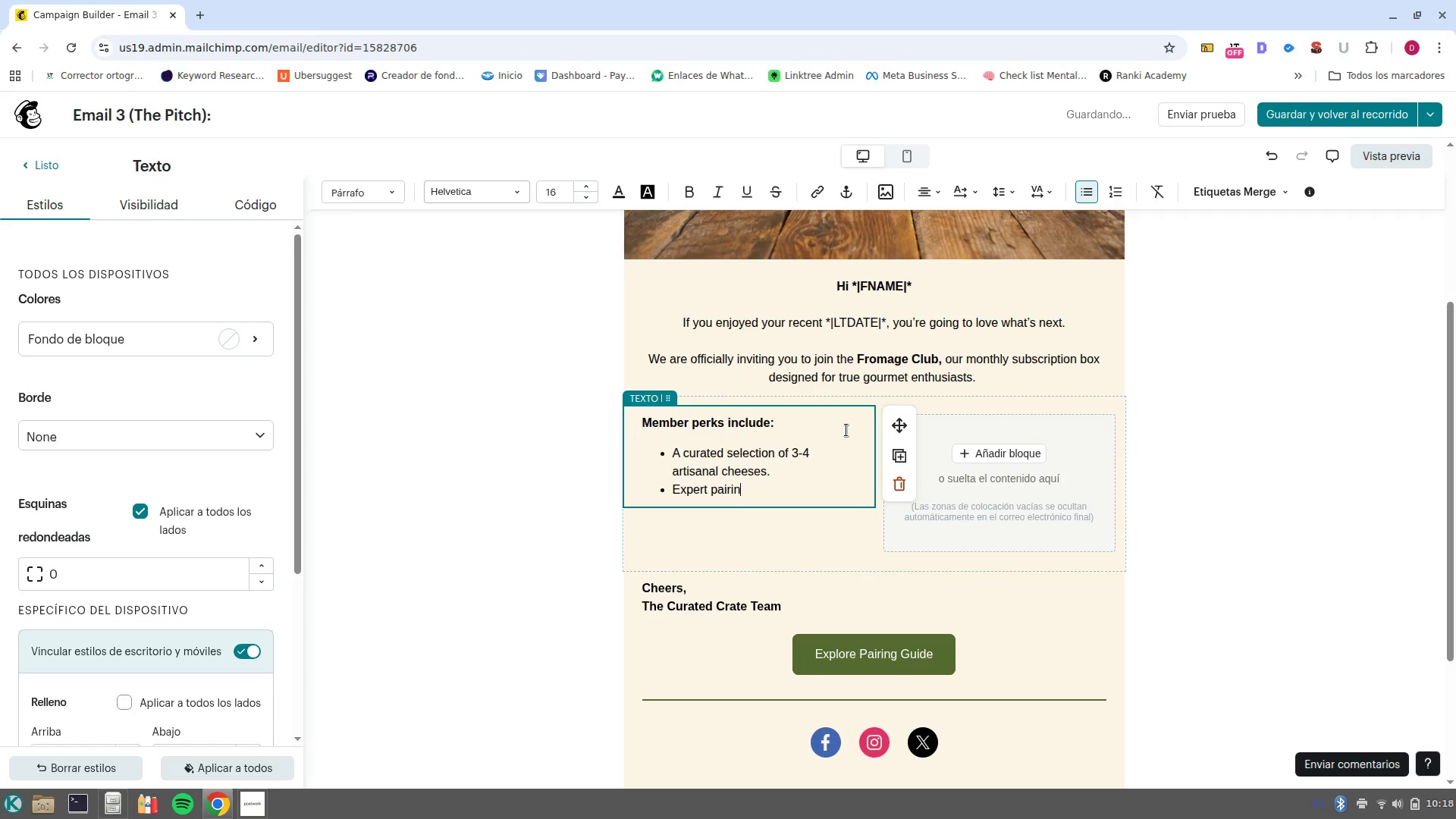 
type(g guides and local preserves. )
 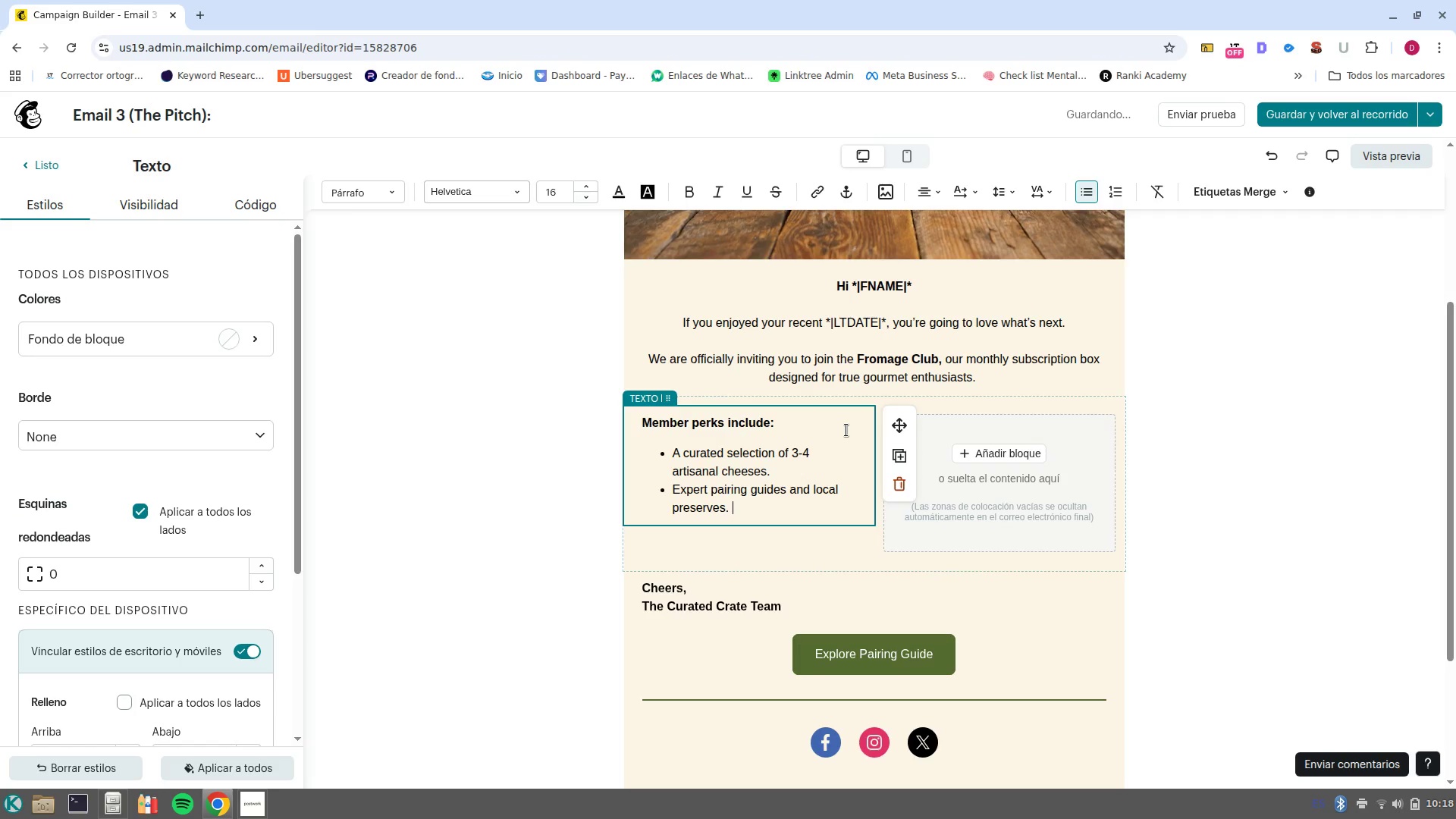 
key(Enter)
 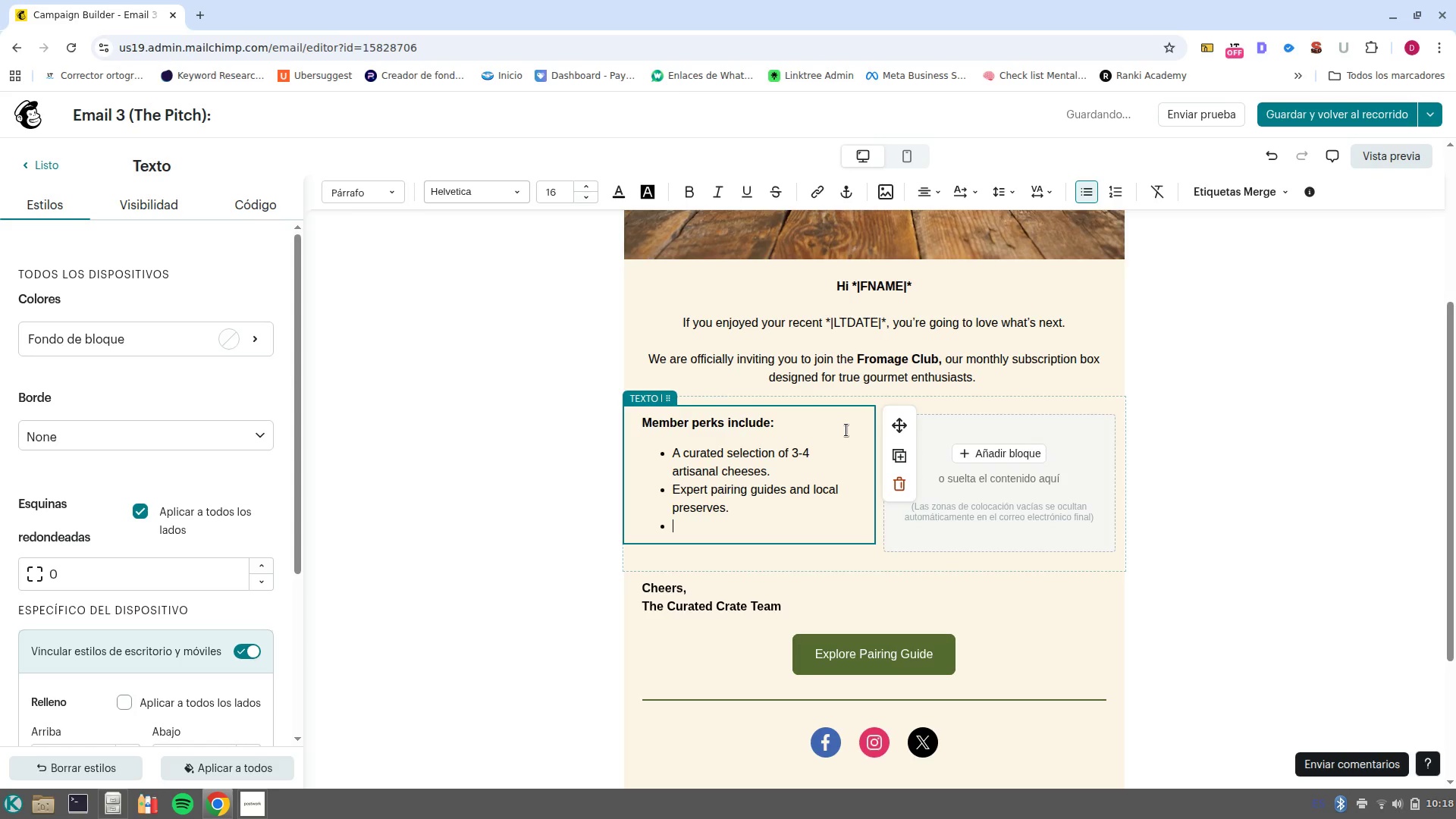 
type(10% o)
key(Backspace)
type(off al )
key(Backspace)
type(l in store parchuse. )
 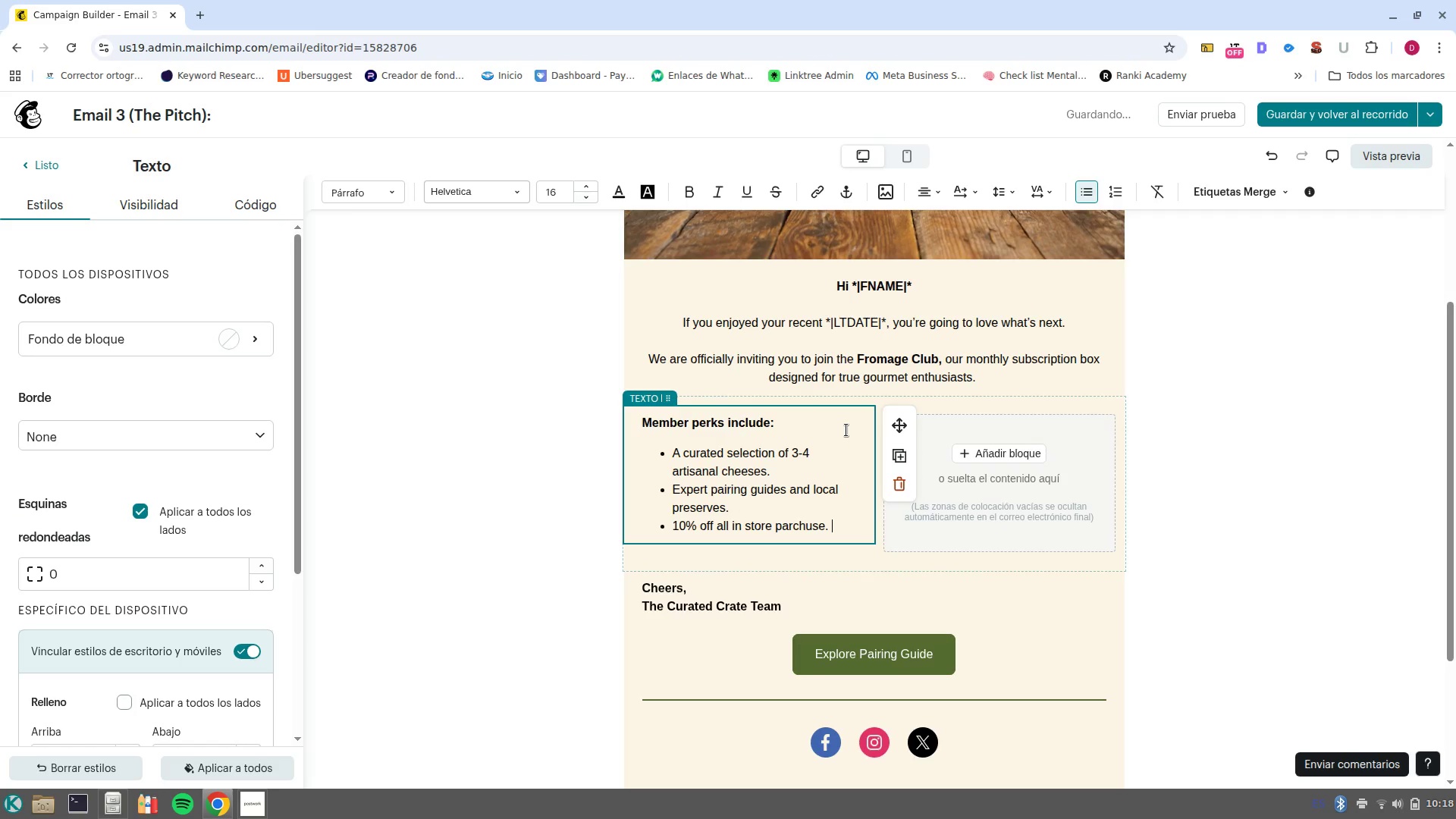 
left_click([47, 168])
 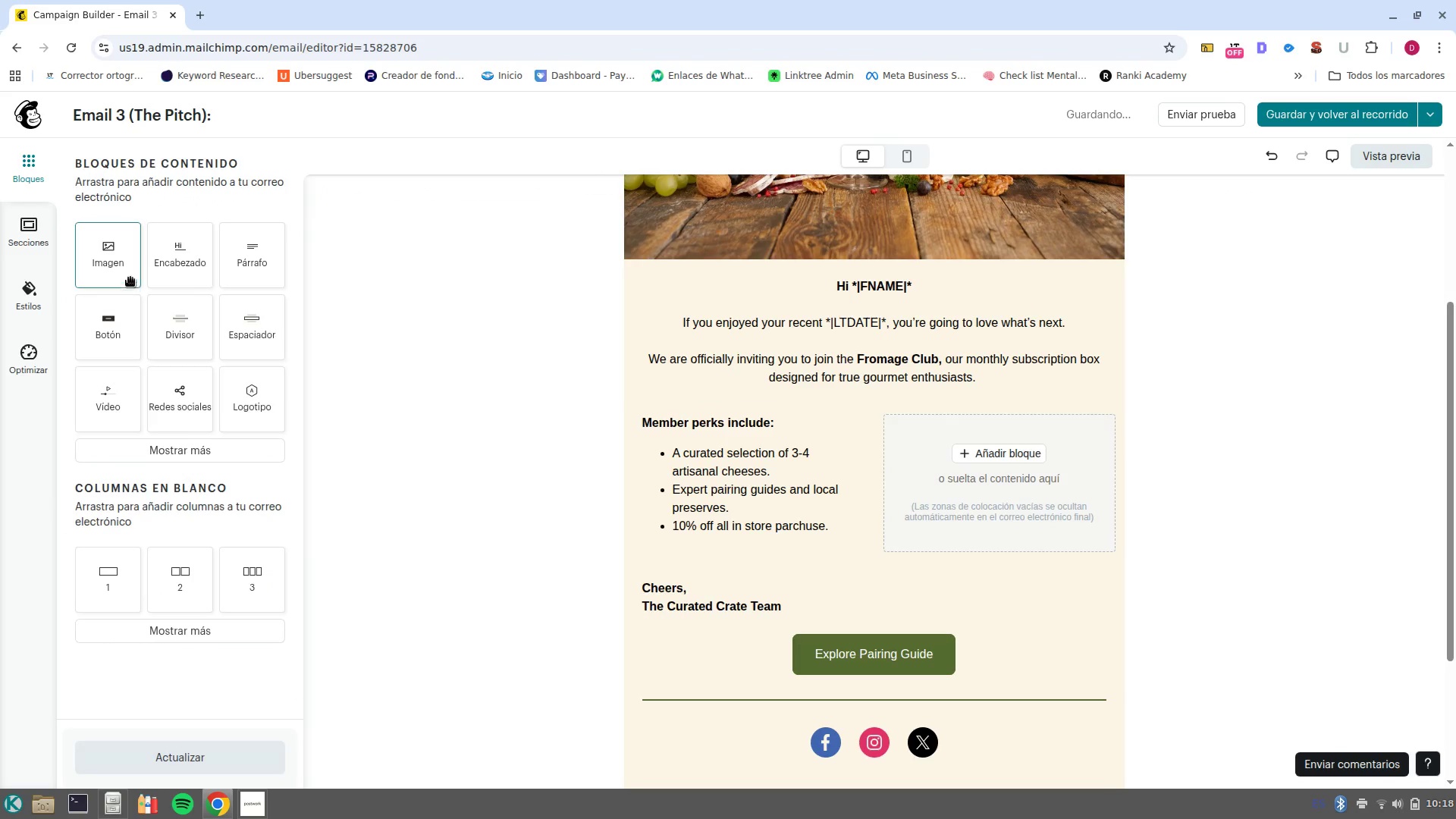 
left_click_drag(start_coordinate=[133, 260], to_coordinate=[1002, 456])
 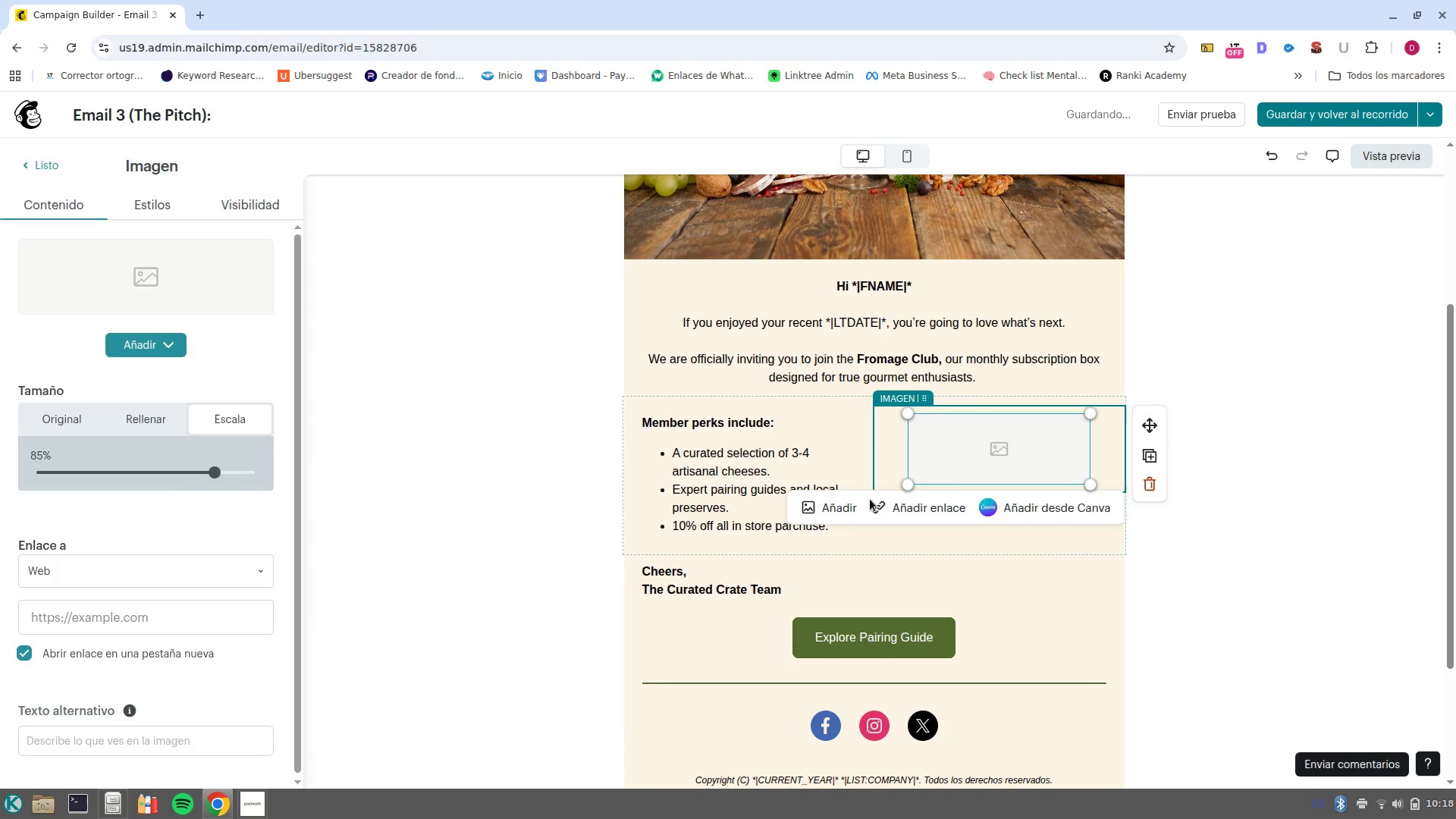 
left_click([862, 512])
 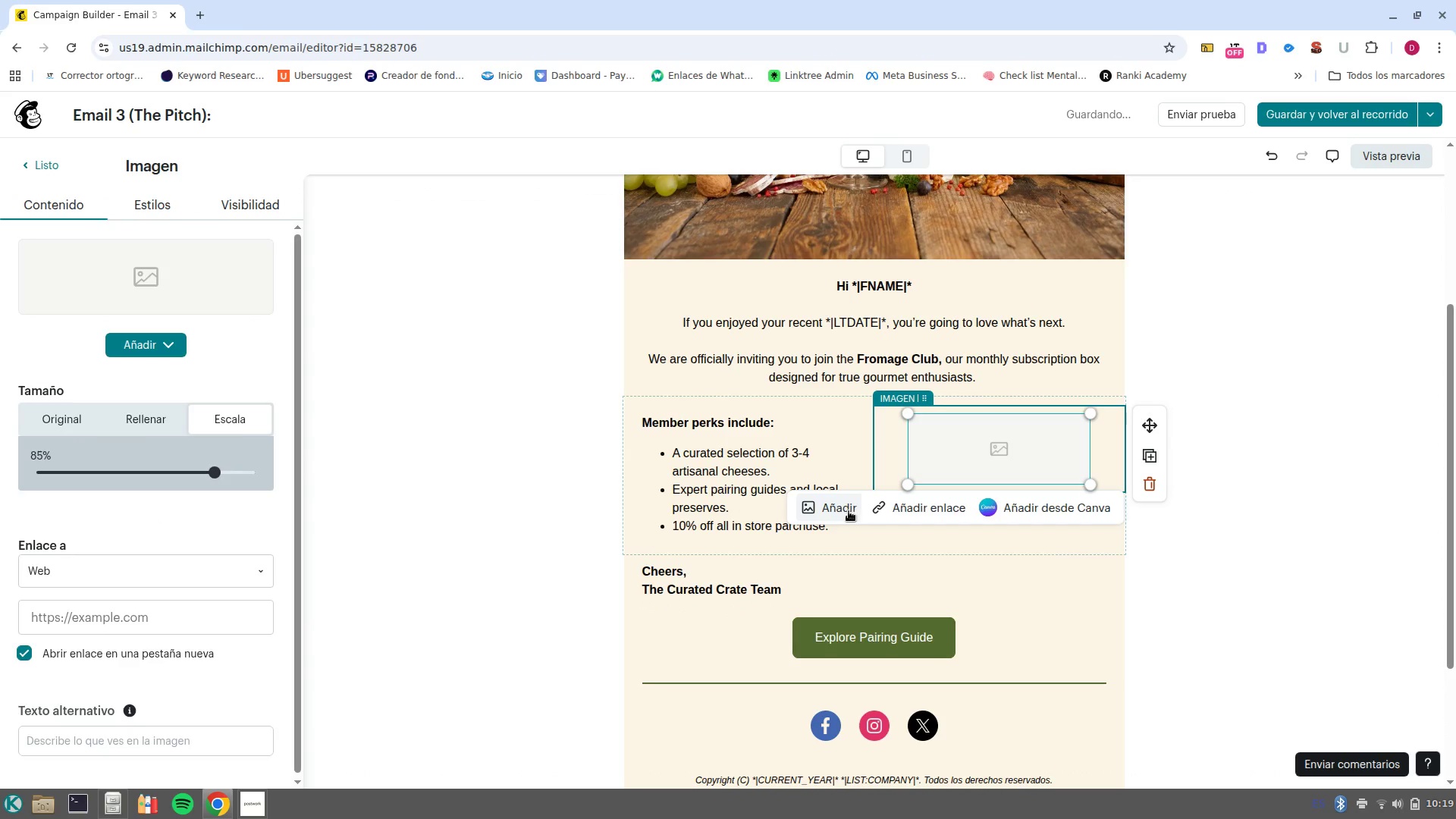 
left_click([849, 511])
 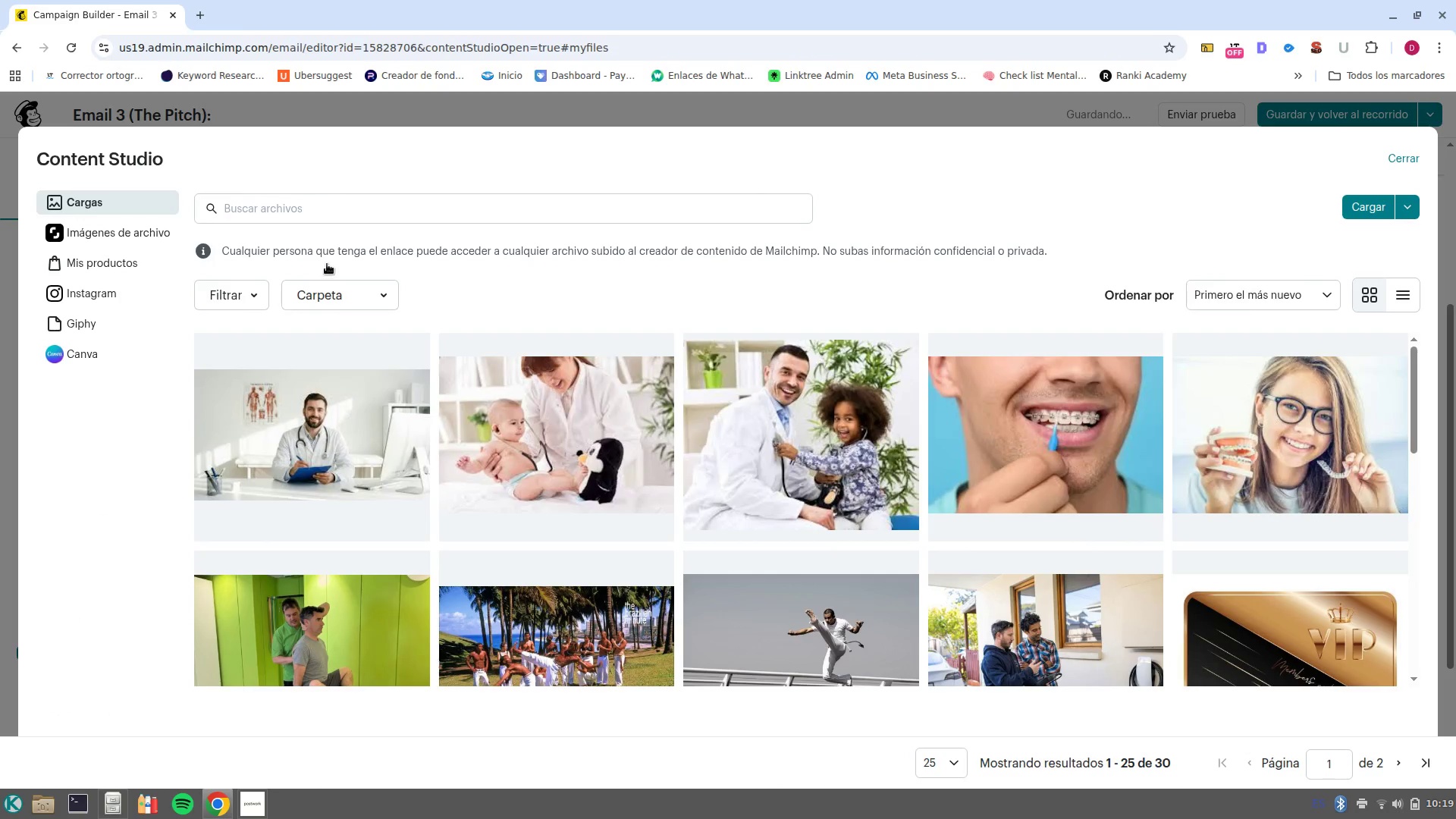 
left_click([372, 209])
 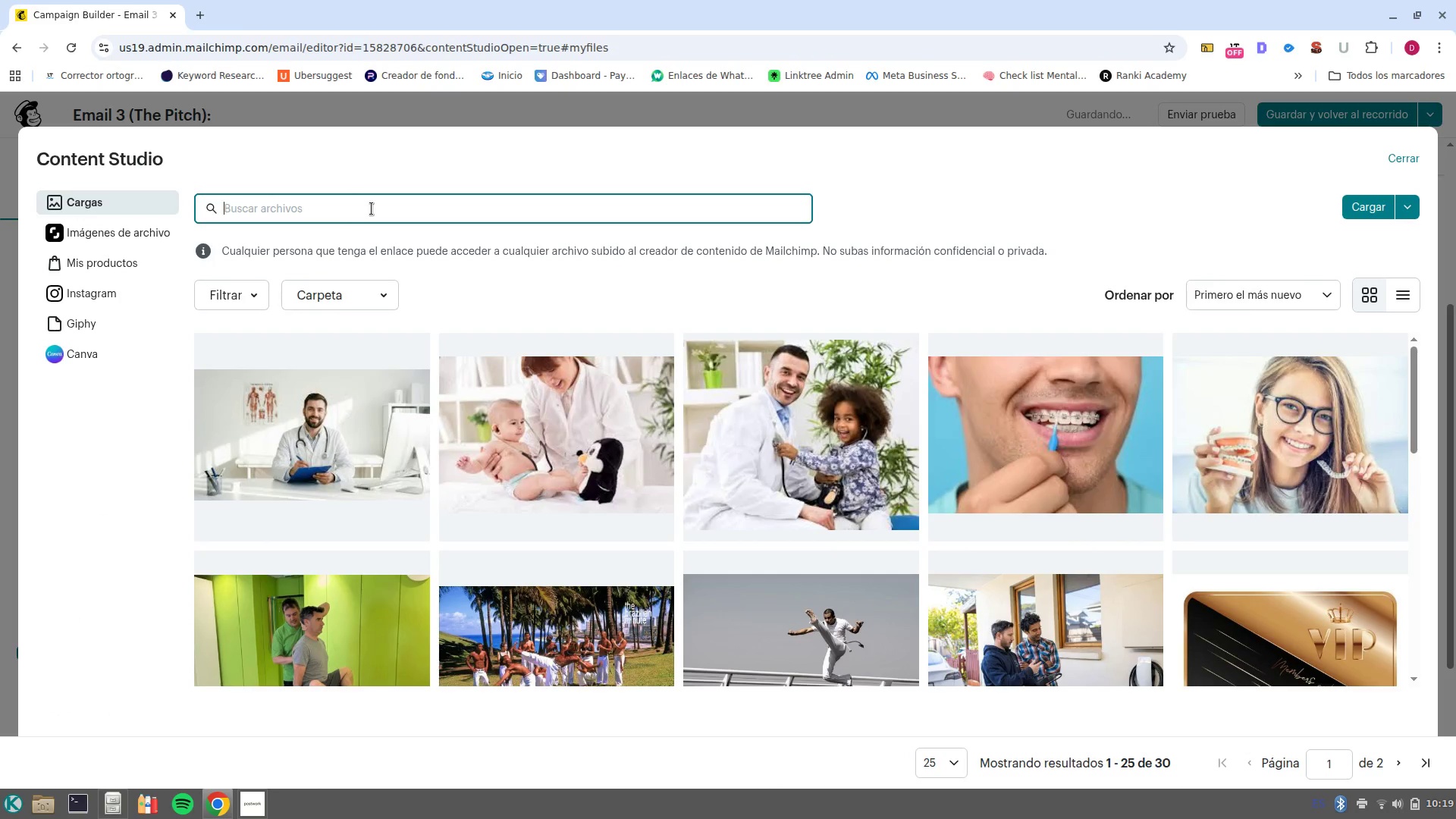 
type(Chesse charcuterie)
 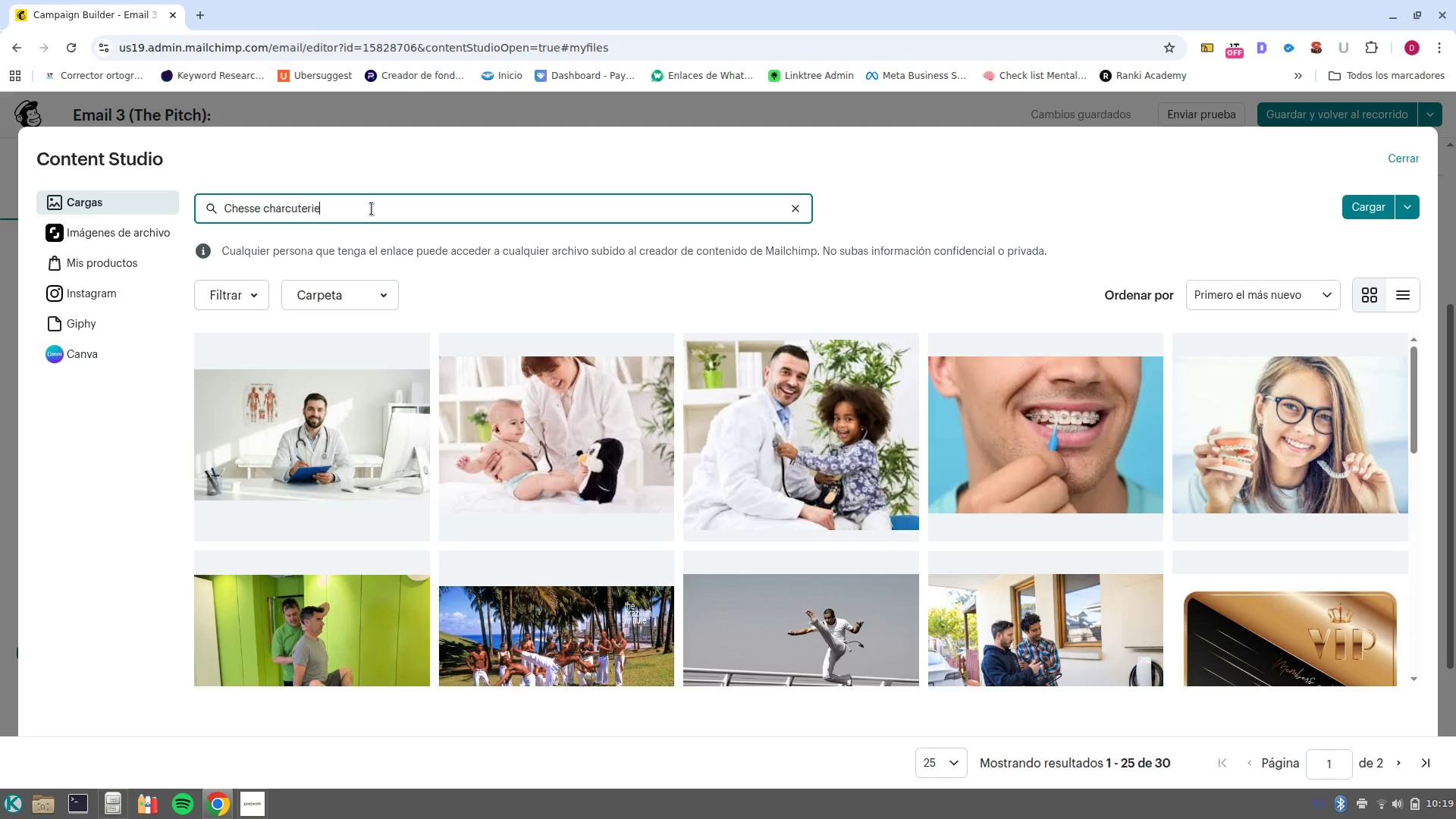 
key(Enter)
 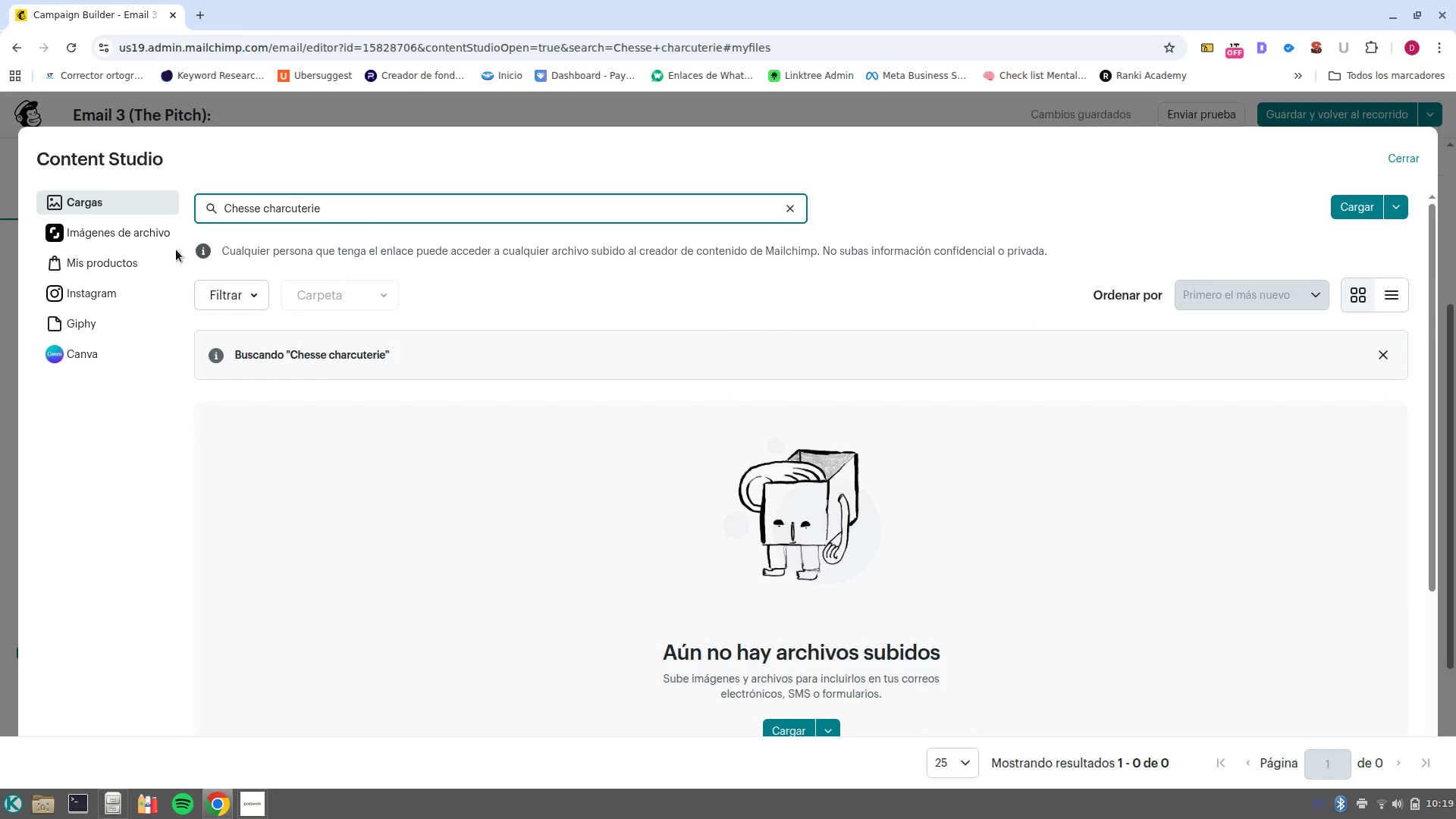 
left_click([116, 240])
 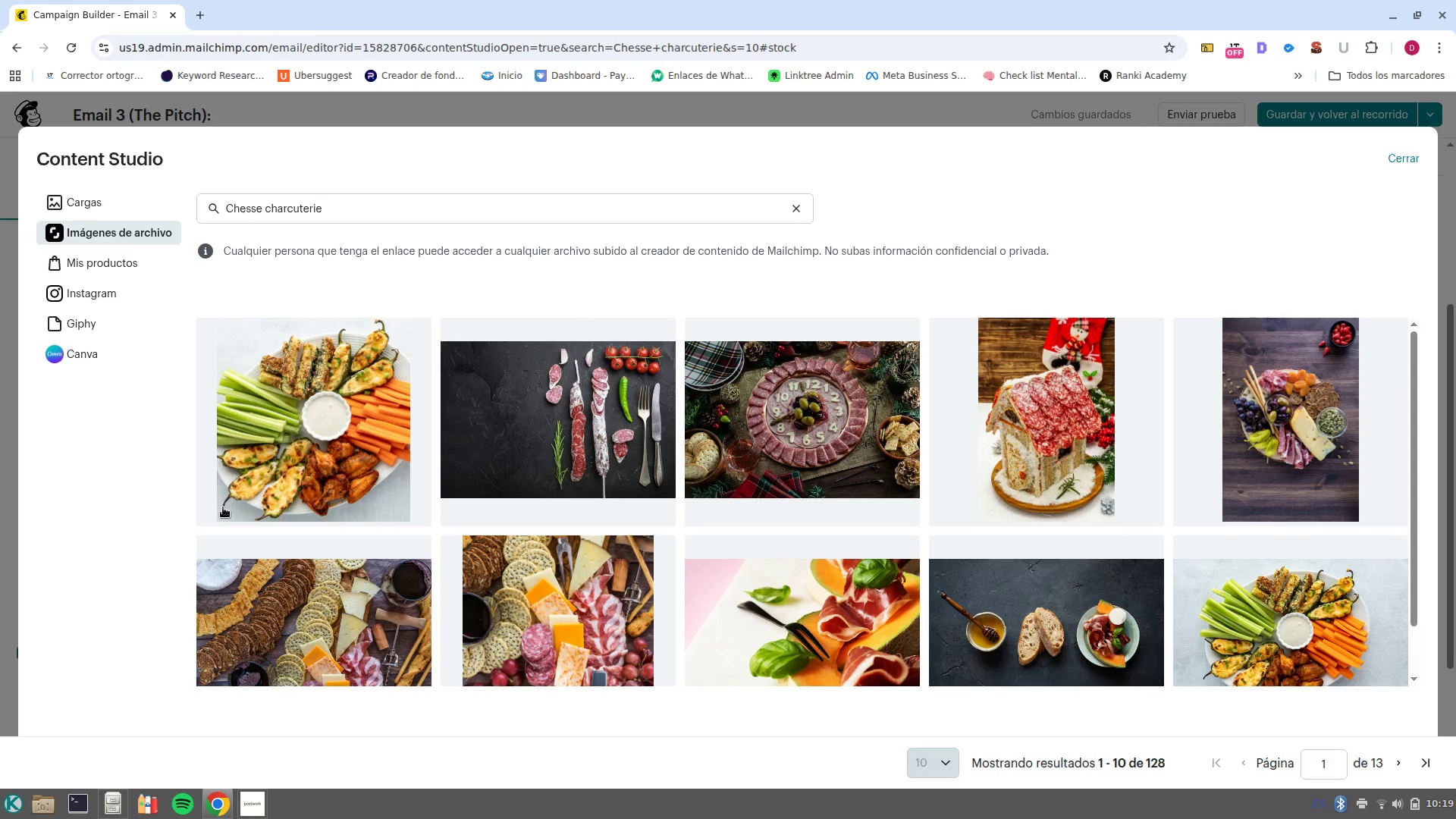 
wait(18.98)
 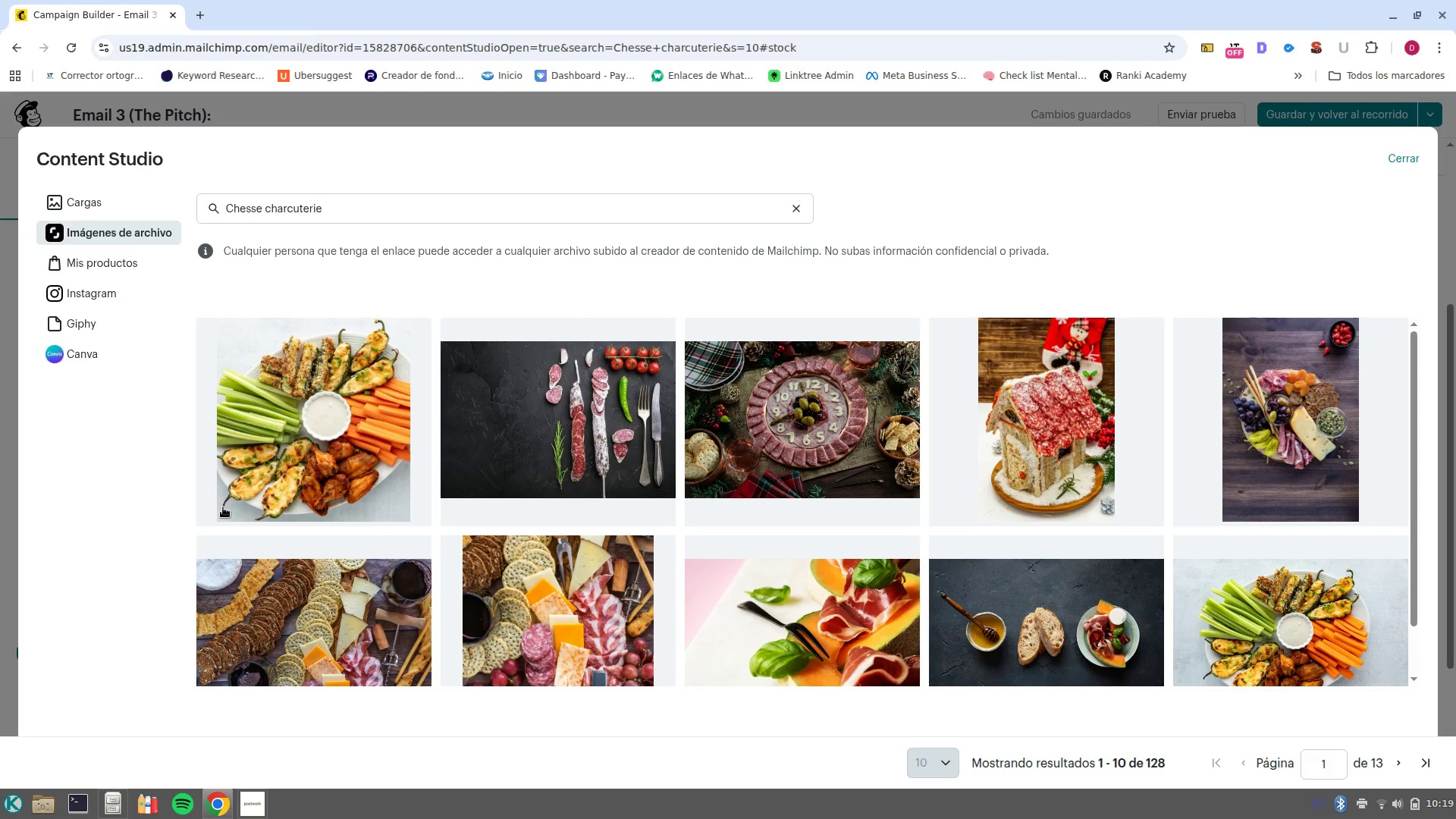 
left_click([1404, 767])
 